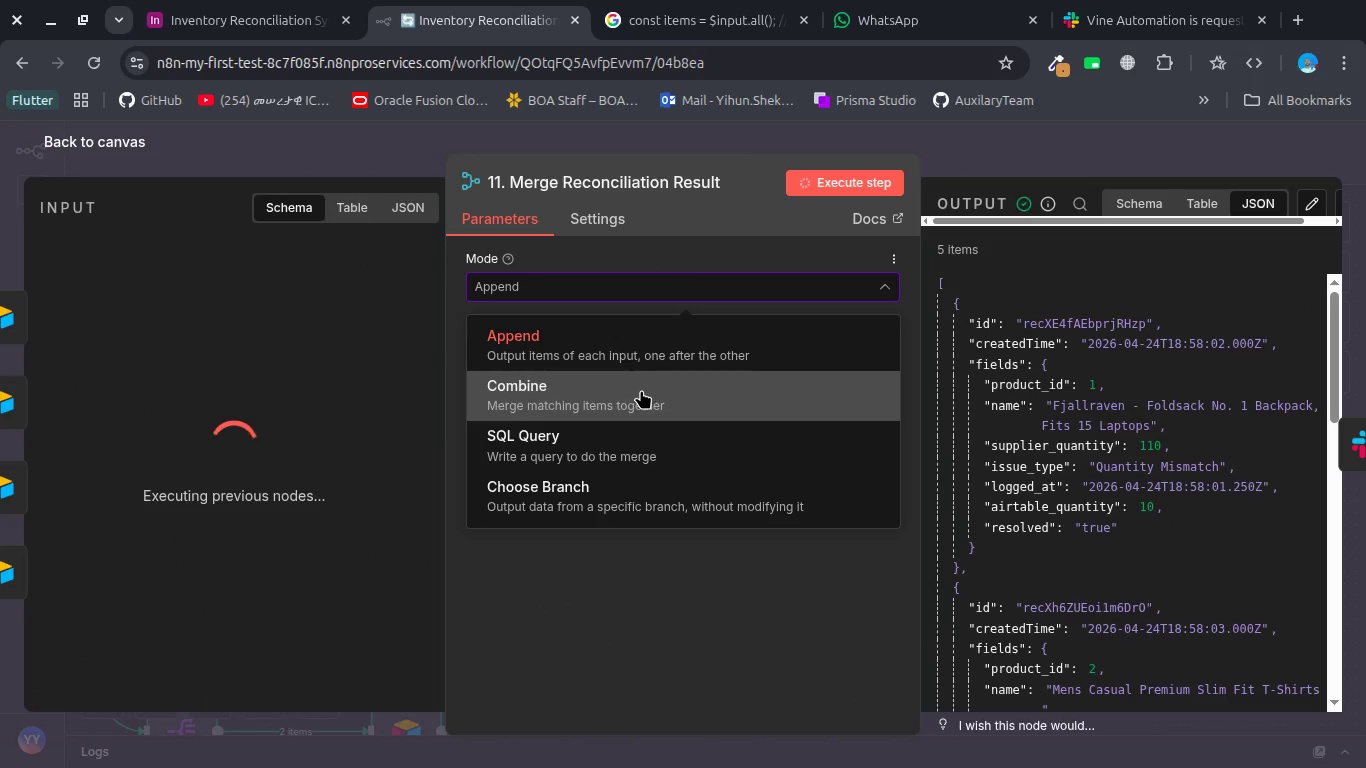 
left_click([641, 390])
 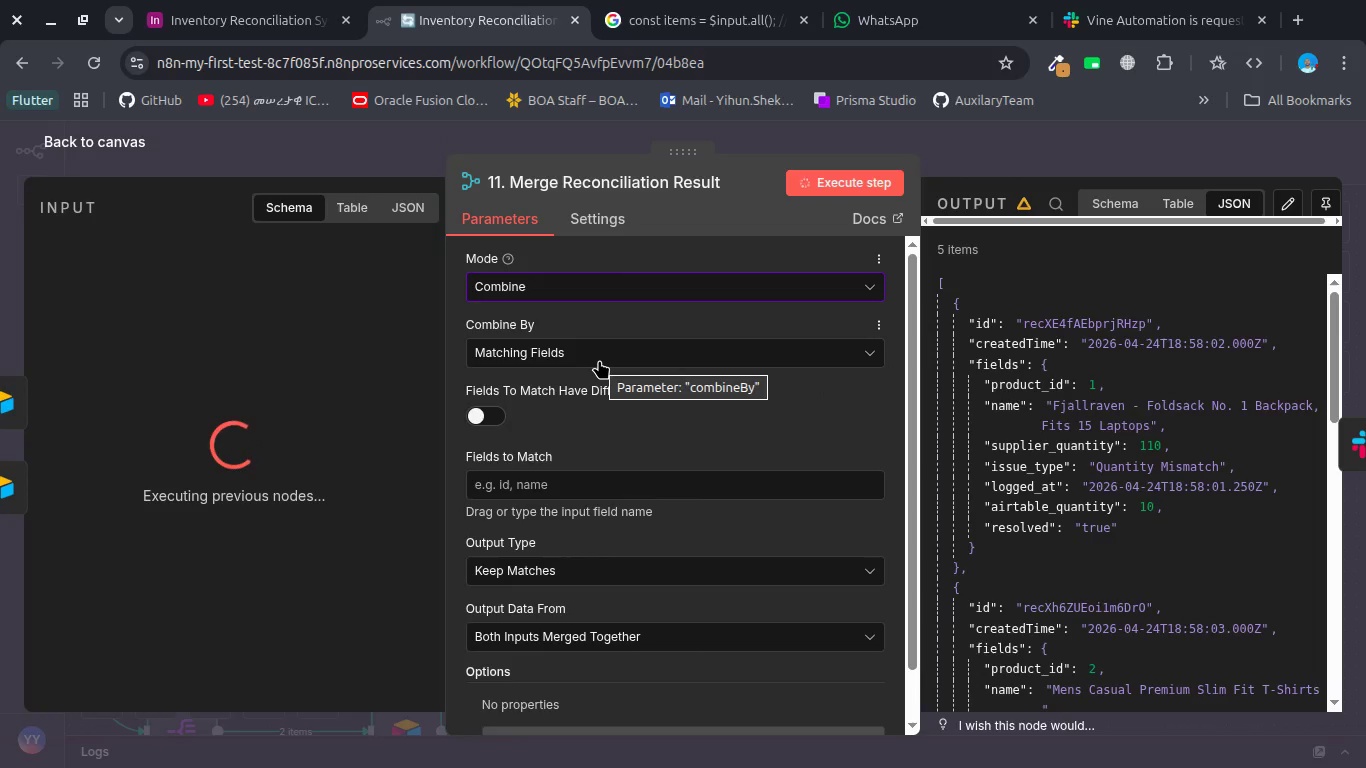 
wait(9.09)
 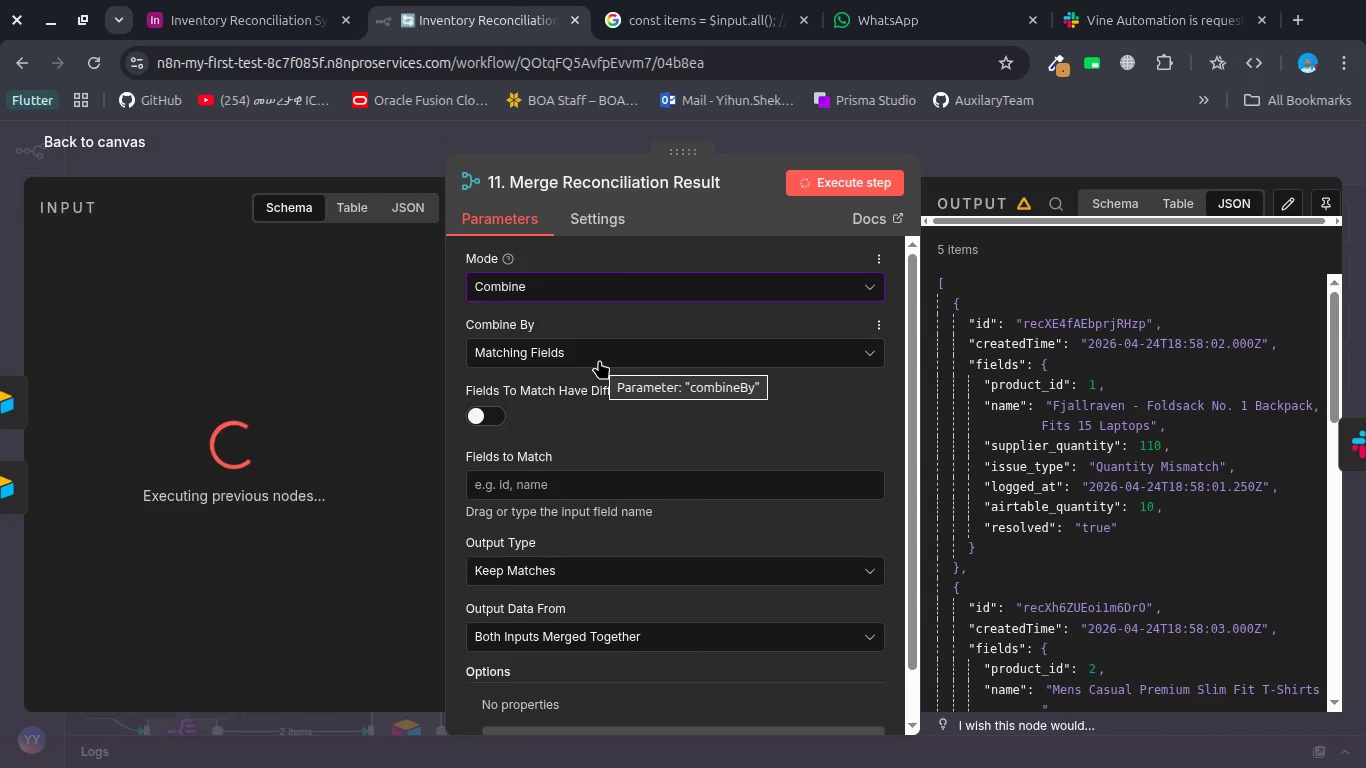 
left_click([599, 360])
 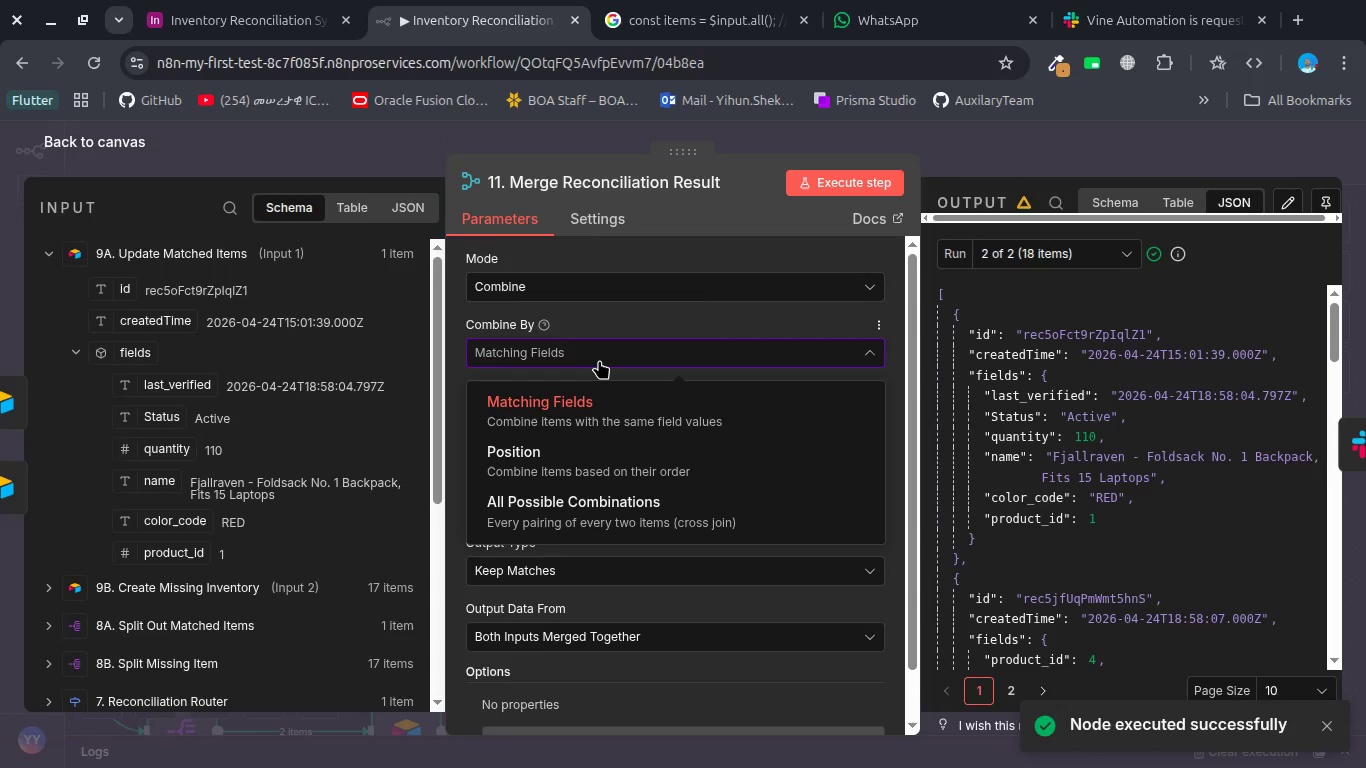 
left_click([599, 360])
 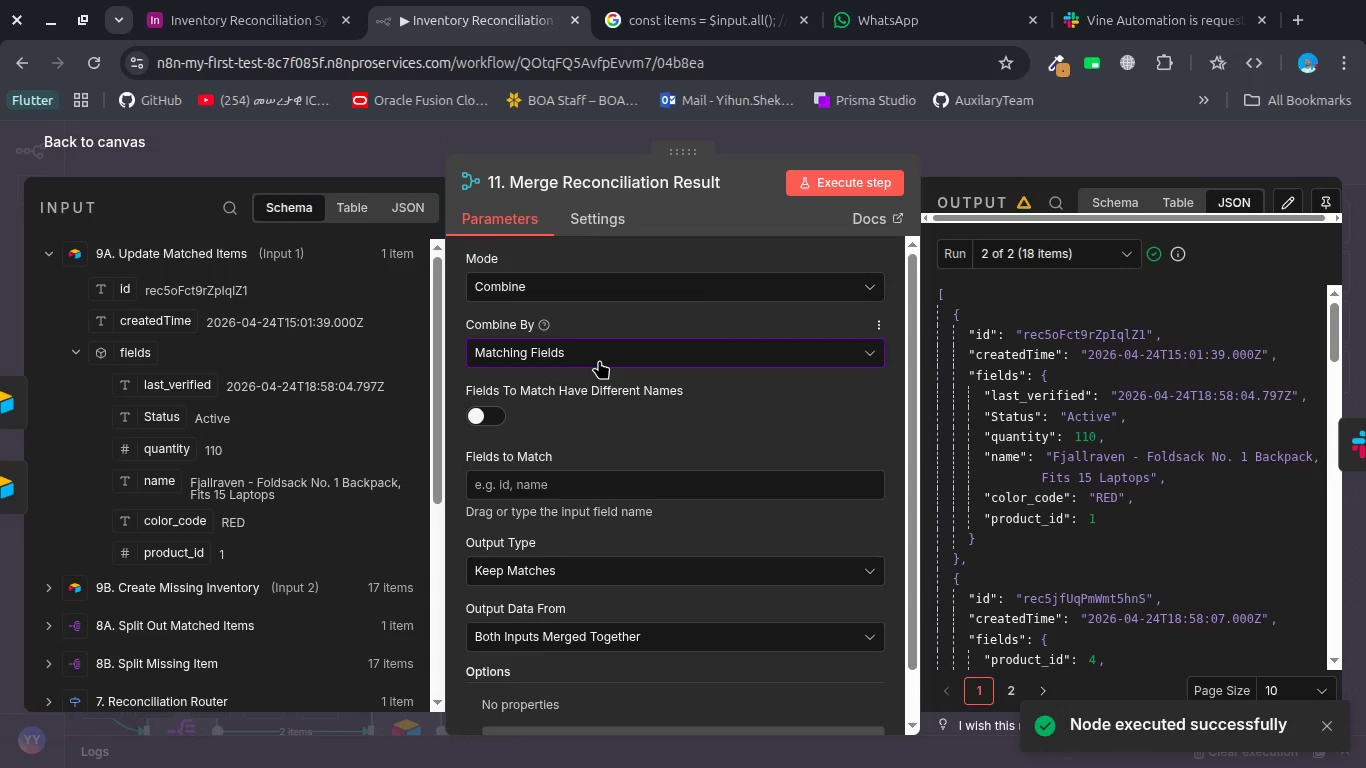 
left_click([599, 360])
 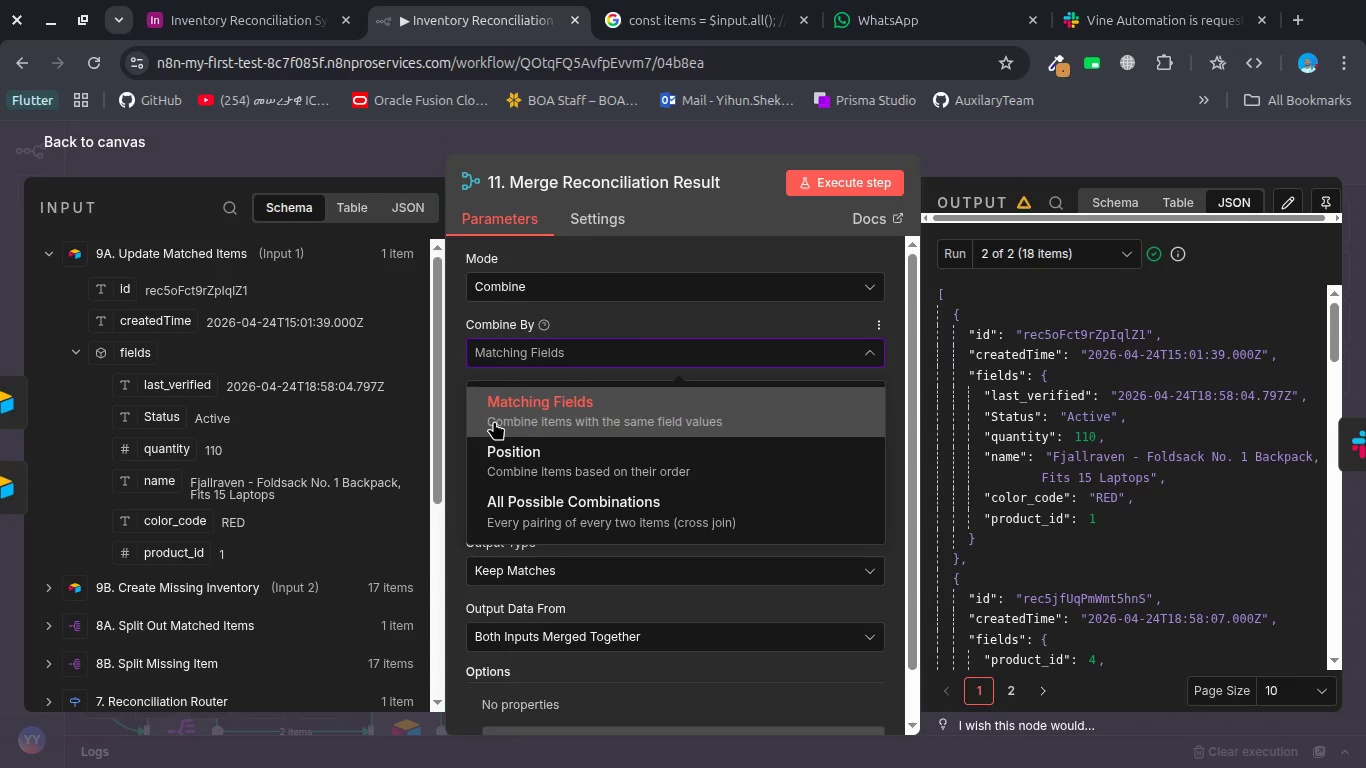 
left_click([509, 320])
 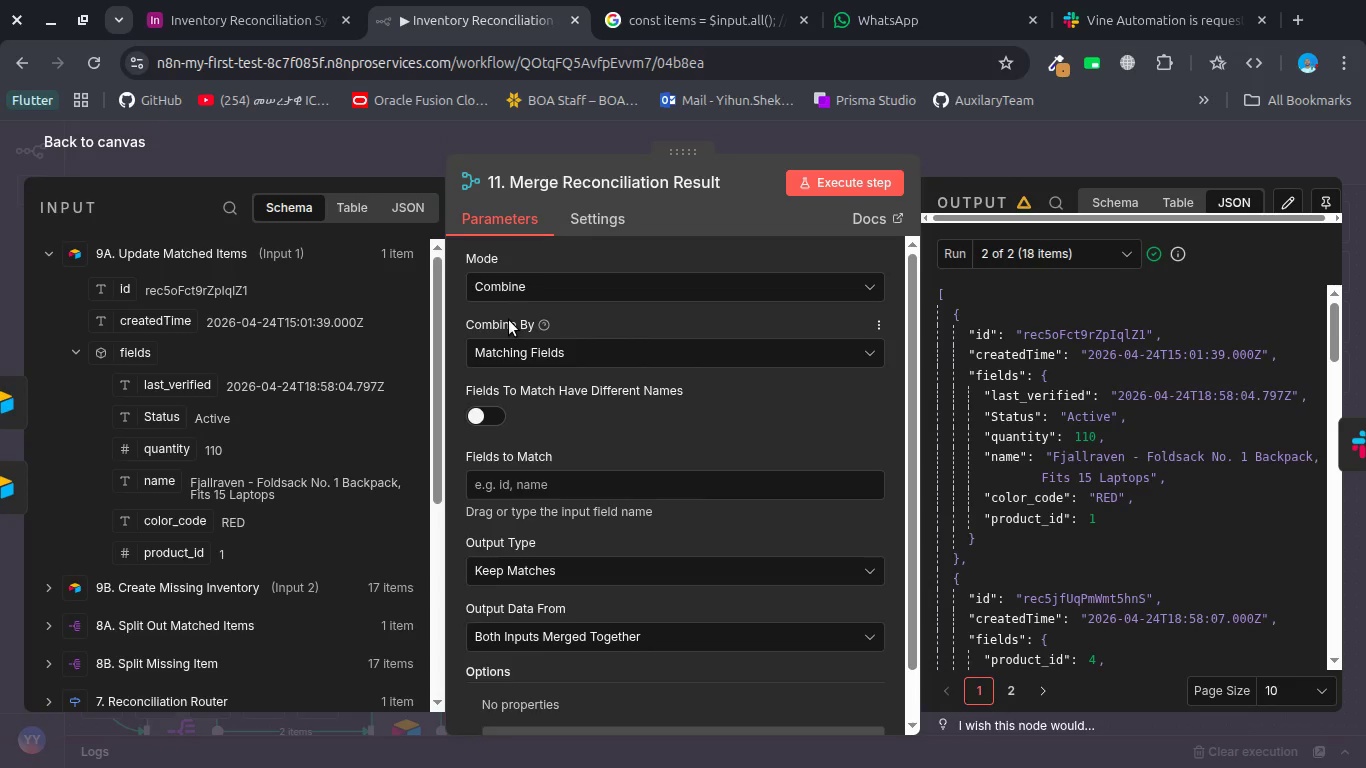 
wait(55.7)
 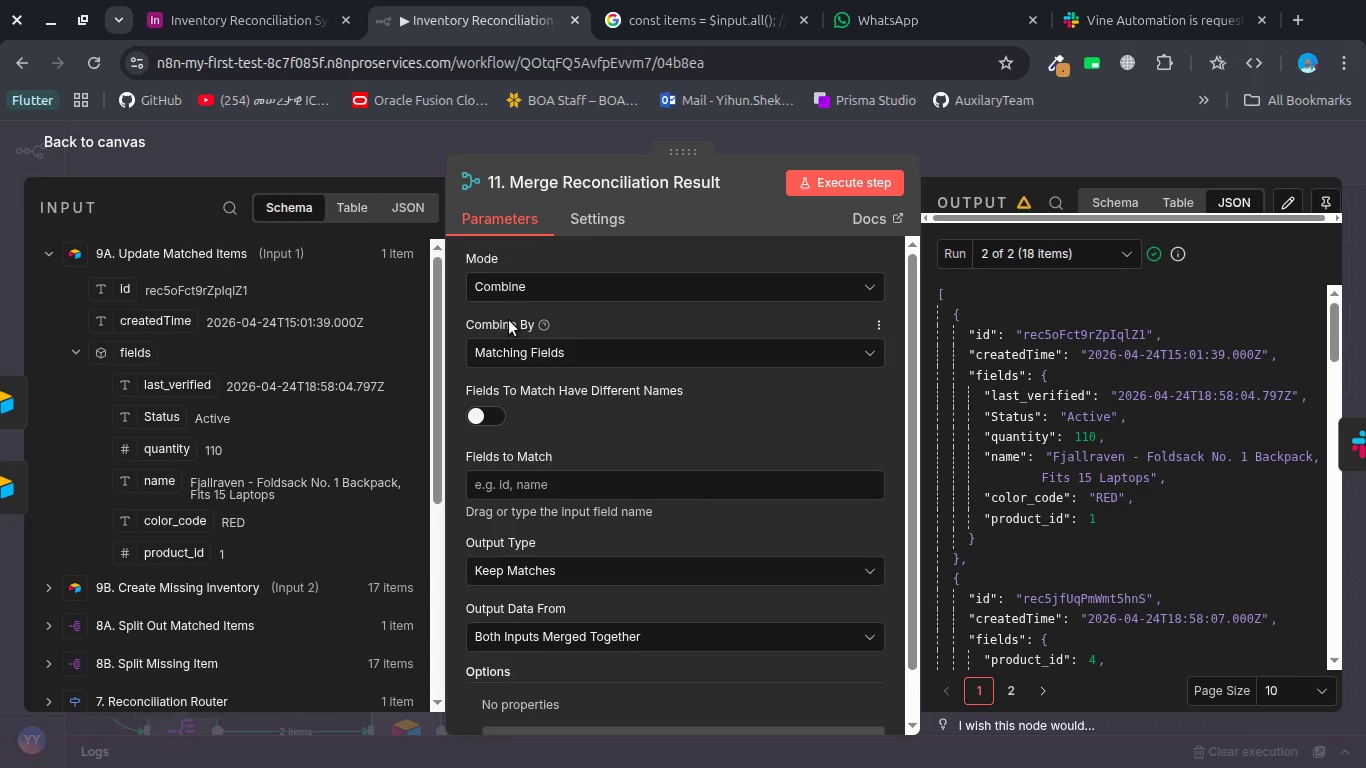 
scroll: coordinate [543, 493], scroll_direction: down, amount: 2.0
 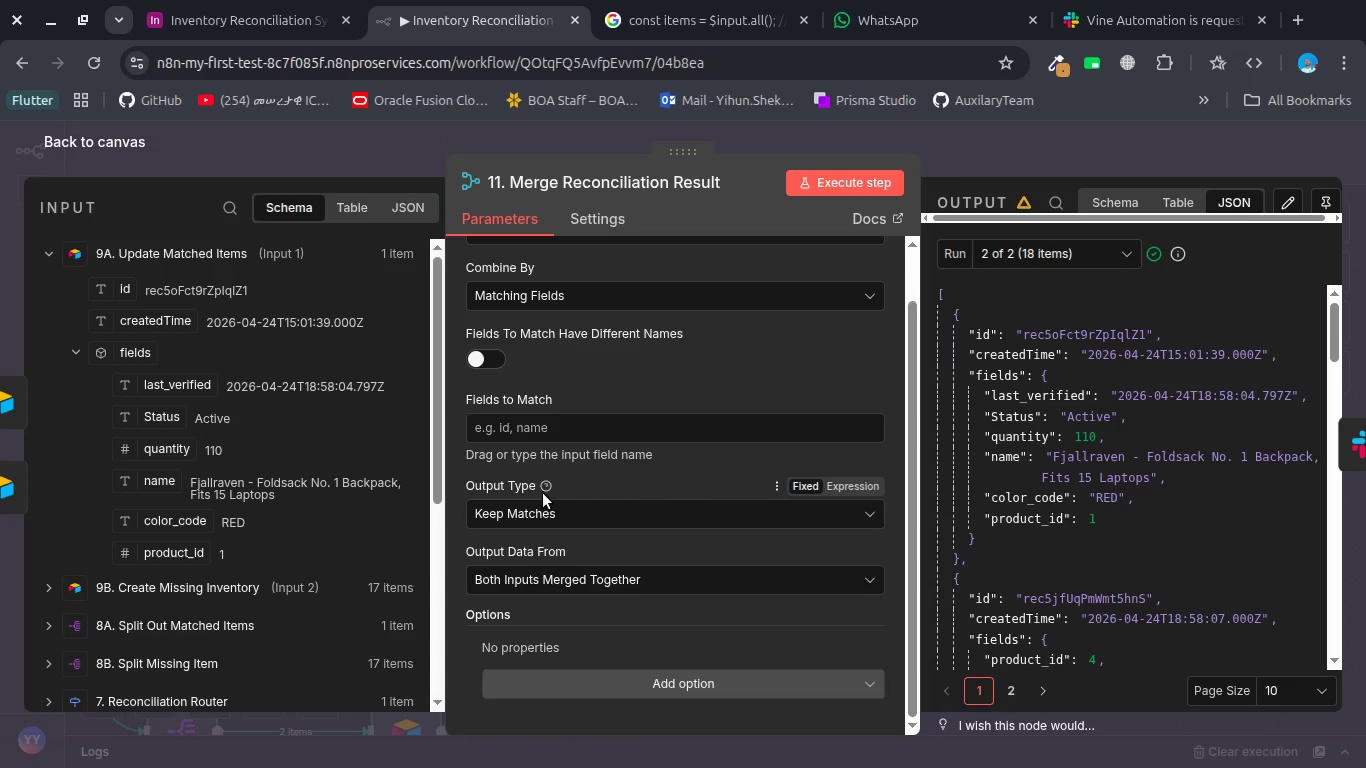 
wait(44.09)
 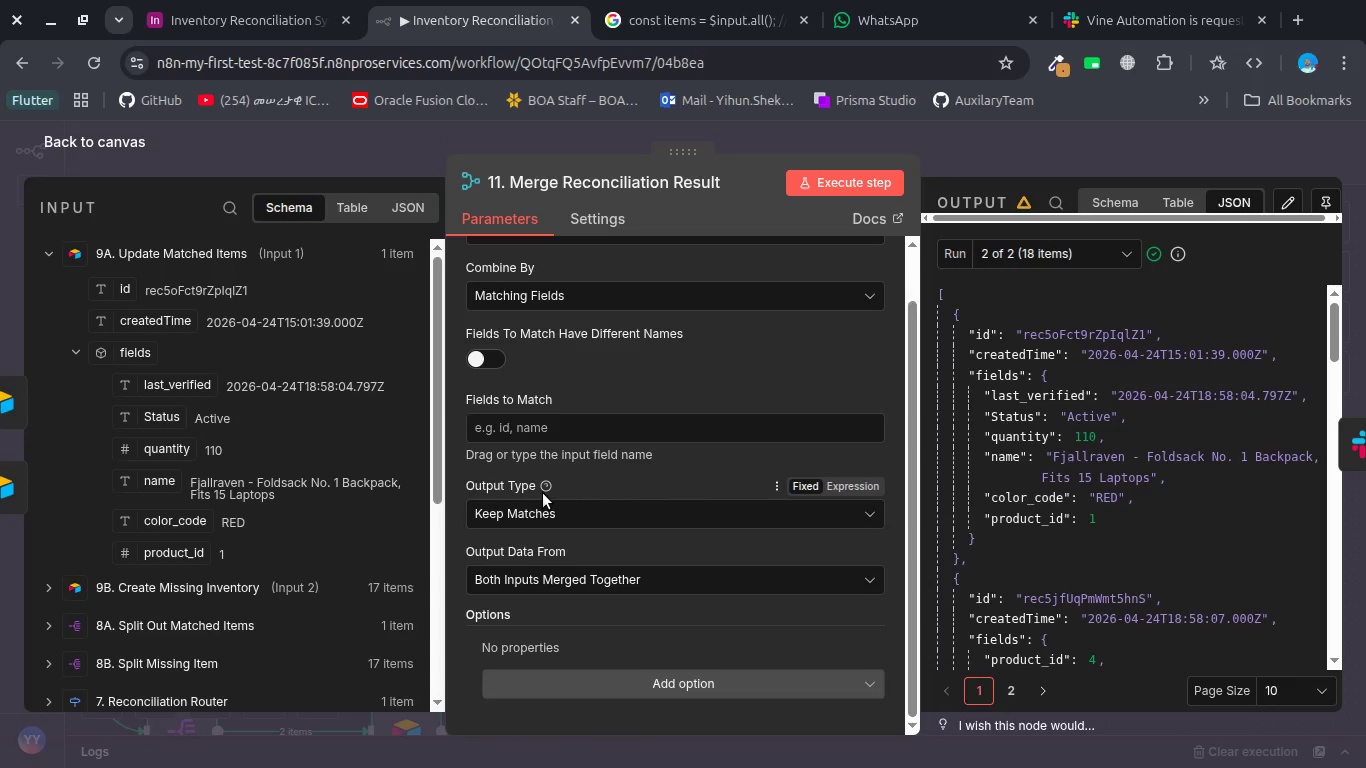 
left_click([634, 142])
 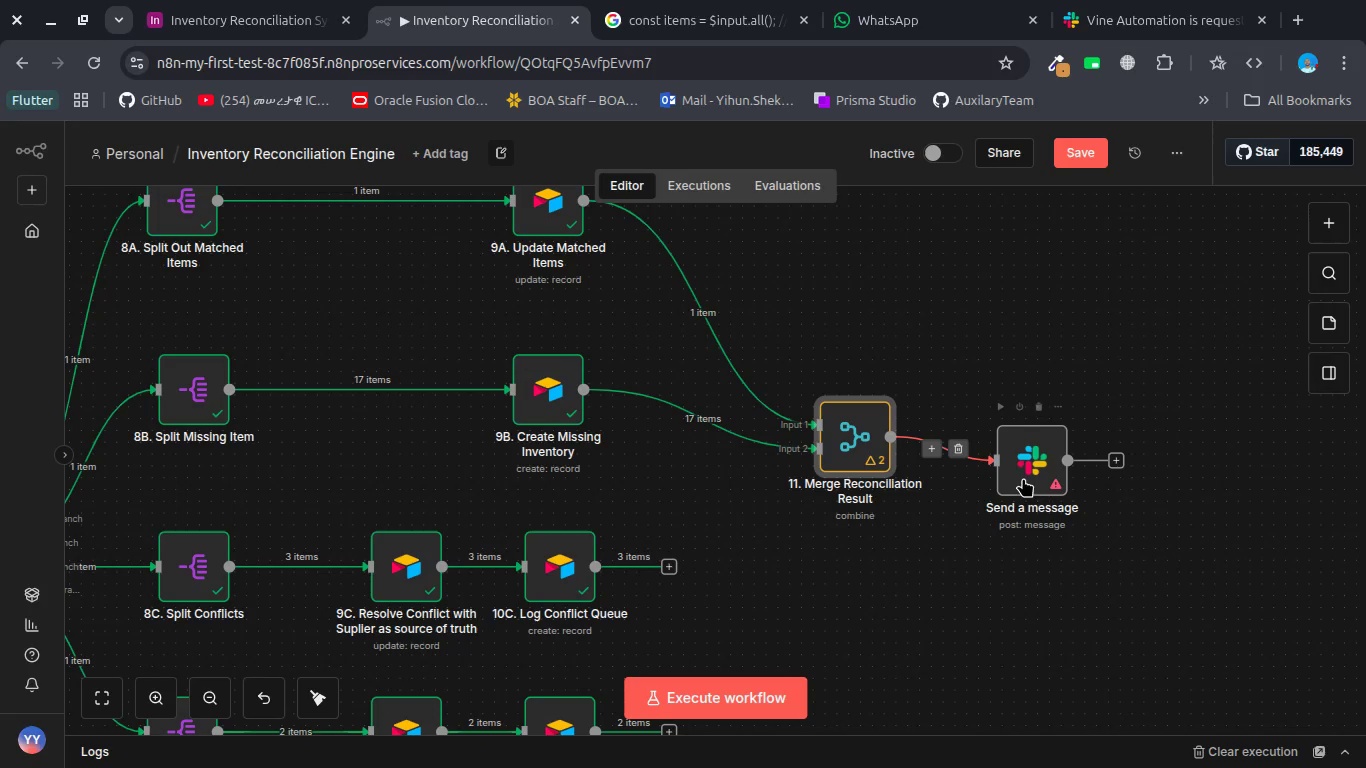 
left_click_drag(start_coordinate=[1032, 473], to_coordinate=[1048, 445])
 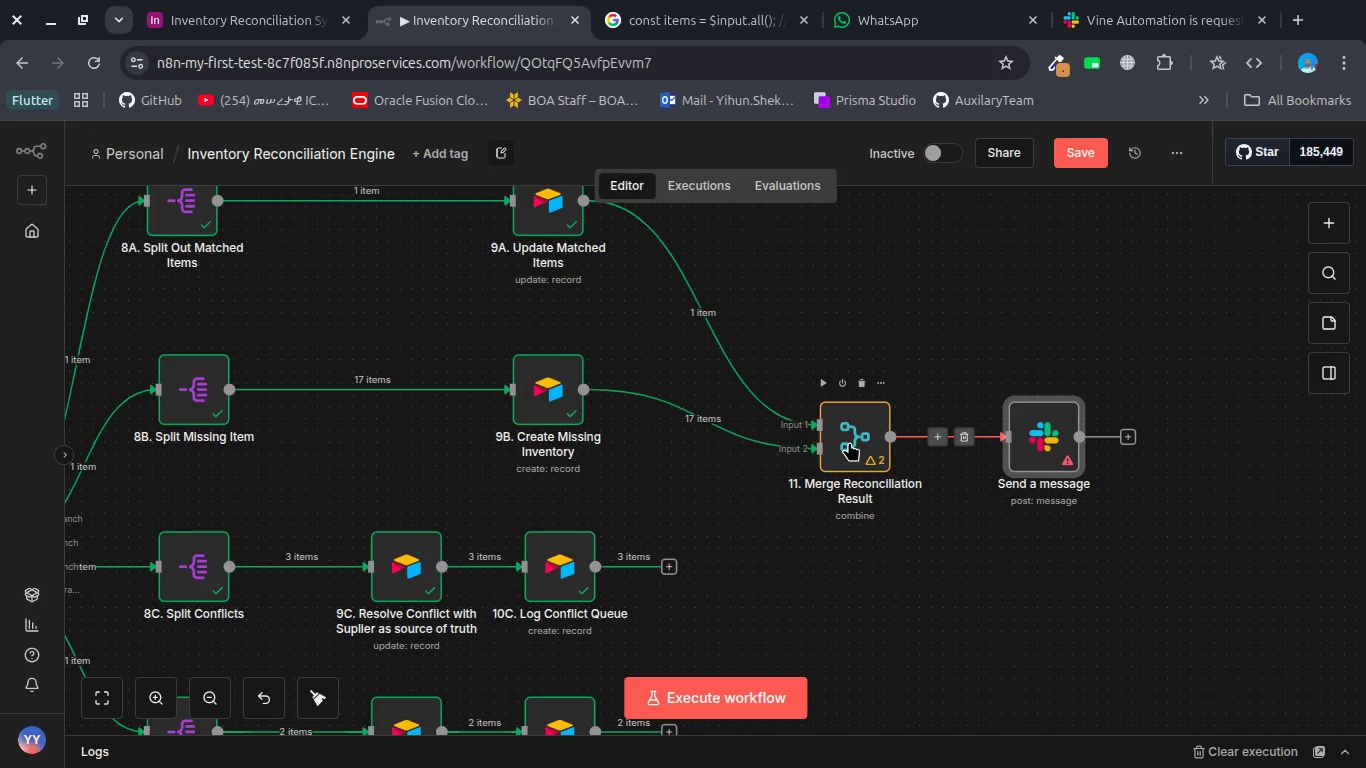 
double_click([849, 442])
 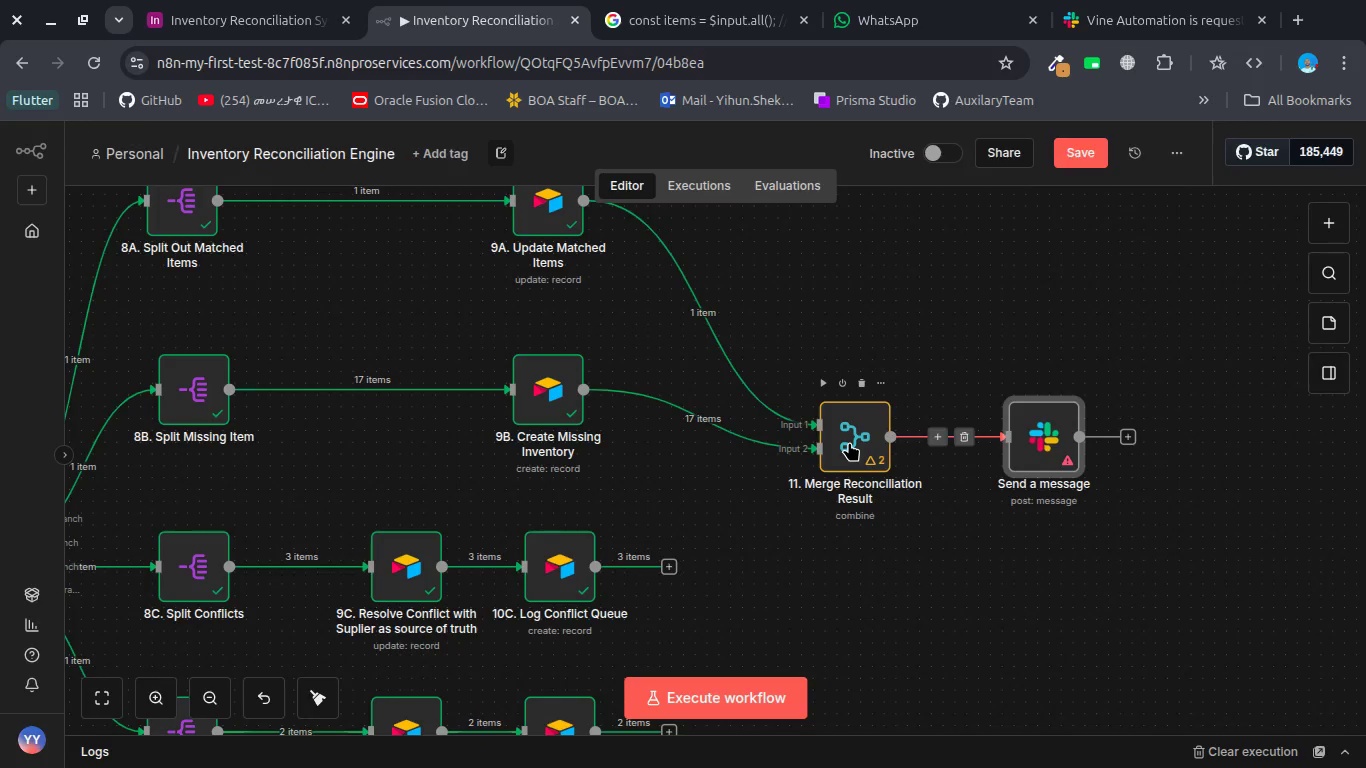 
left_click([849, 442])
 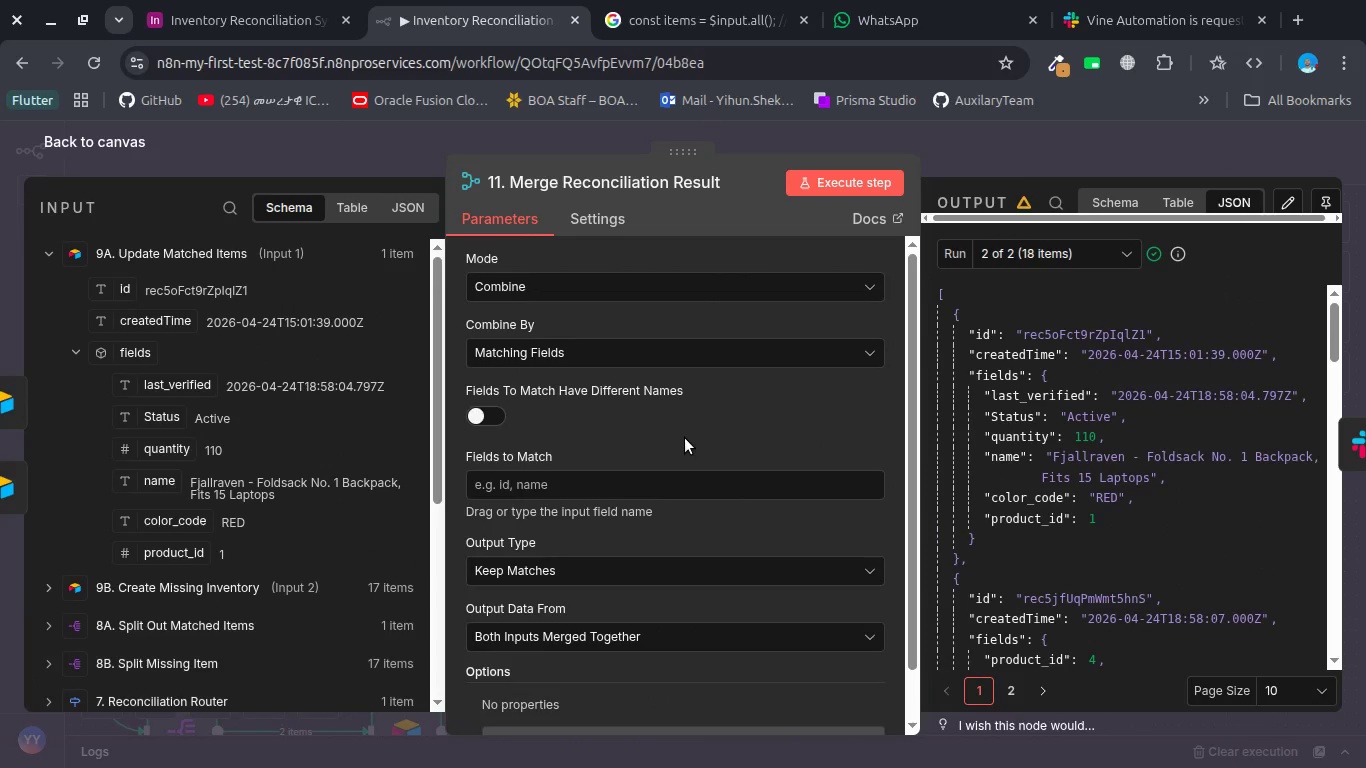 
scroll: coordinate [685, 438], scroll_direction: down, amount: 5.0
 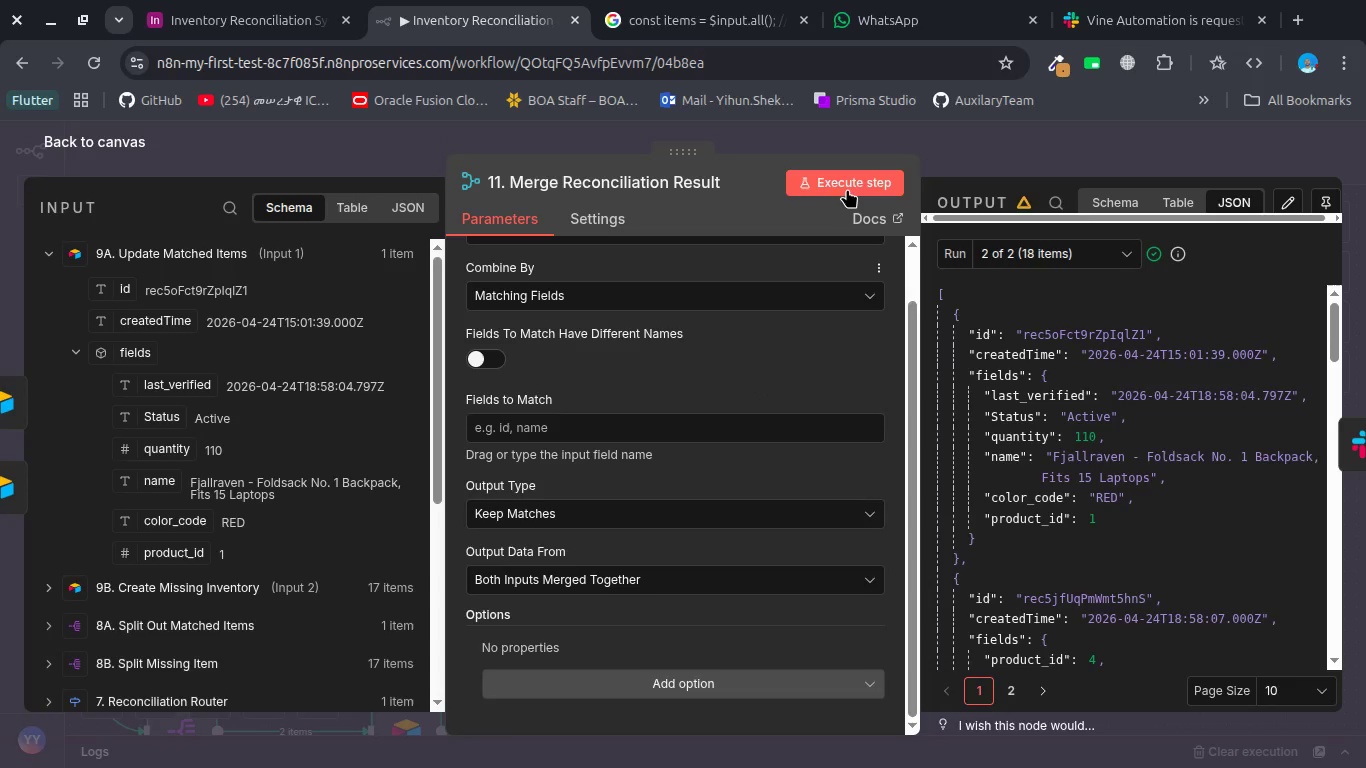 
left_click([847, 183])
 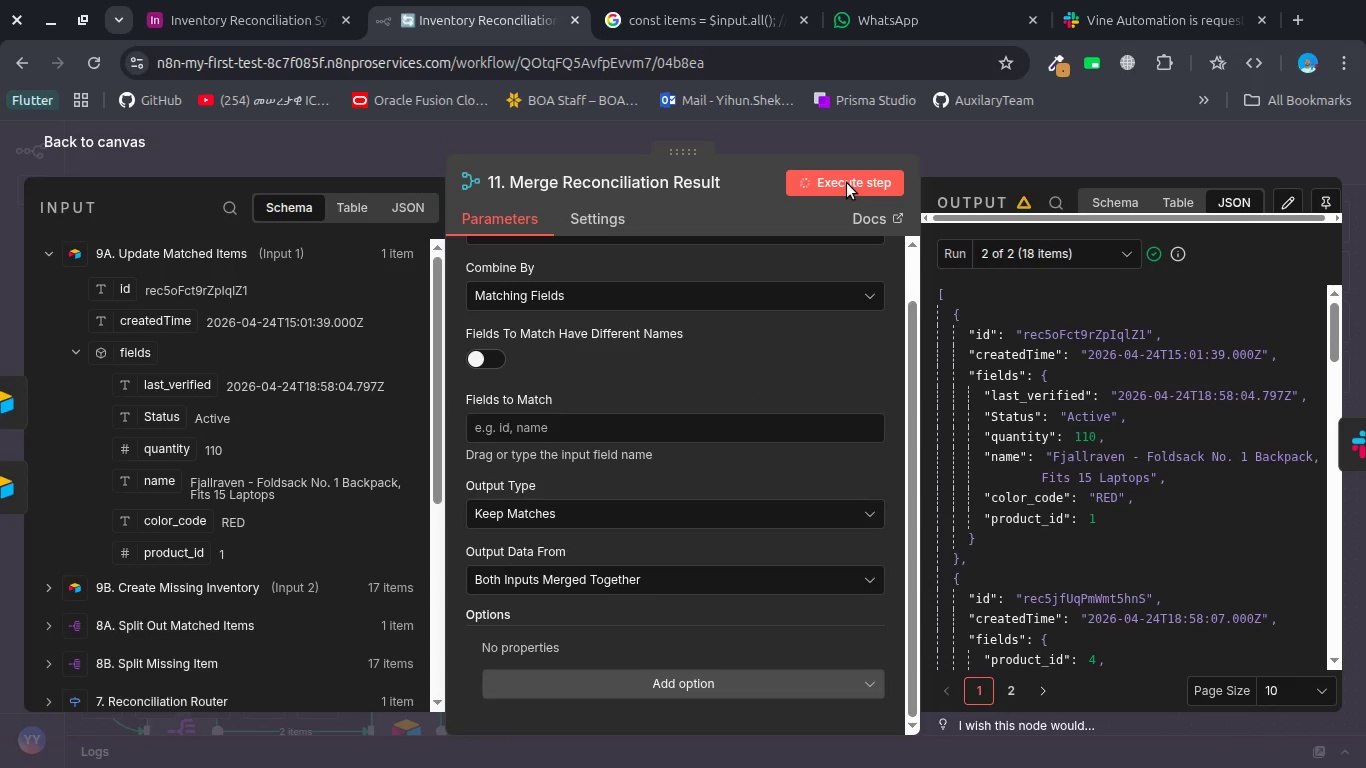 
mouse_move([727, 326])
 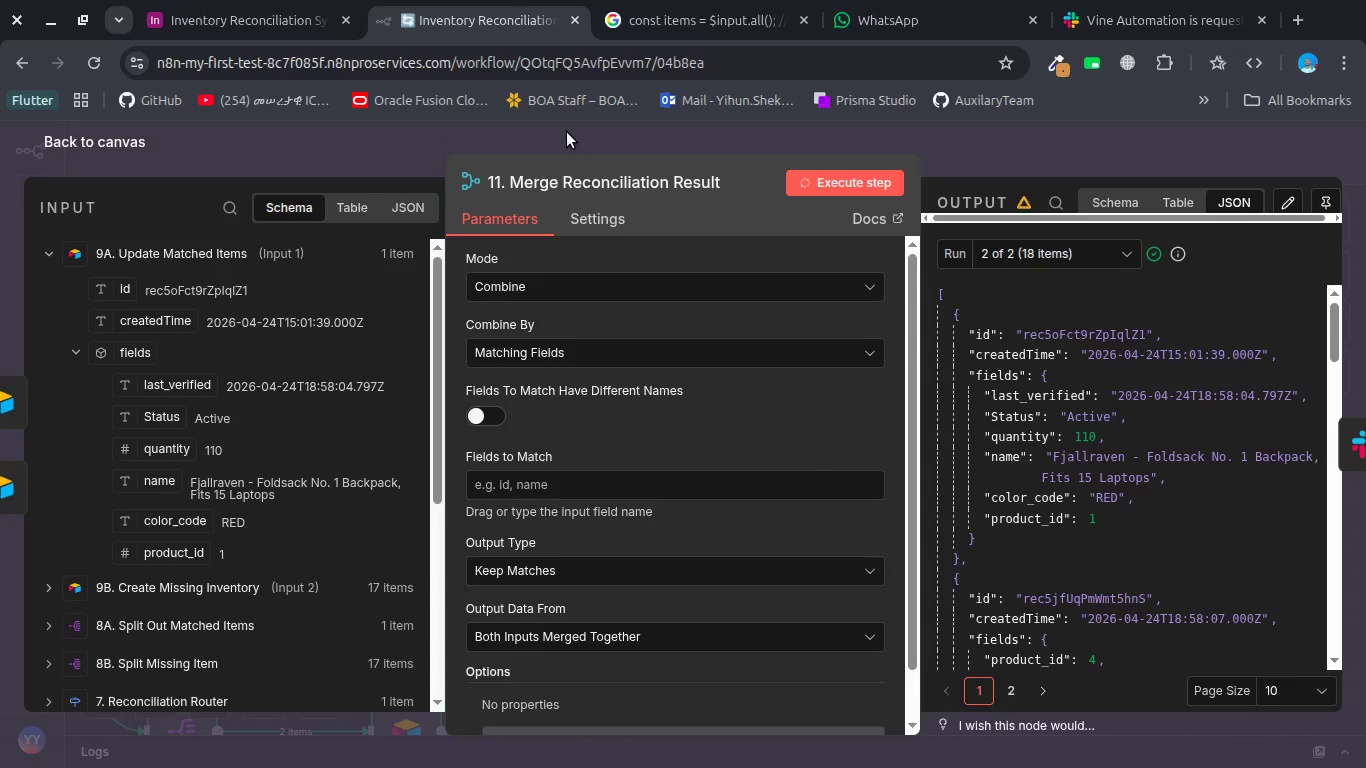 
left_click([567, 132])
 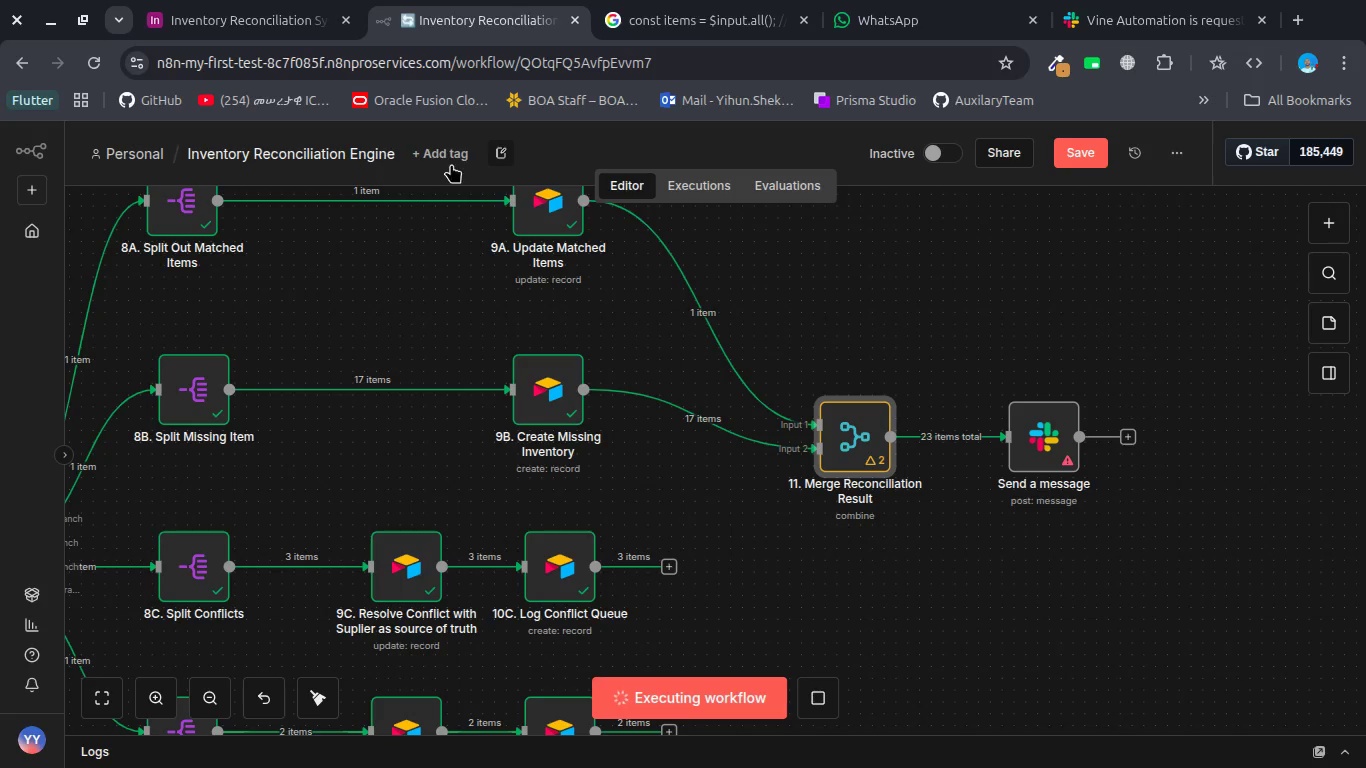 
double_click([843, 463])
 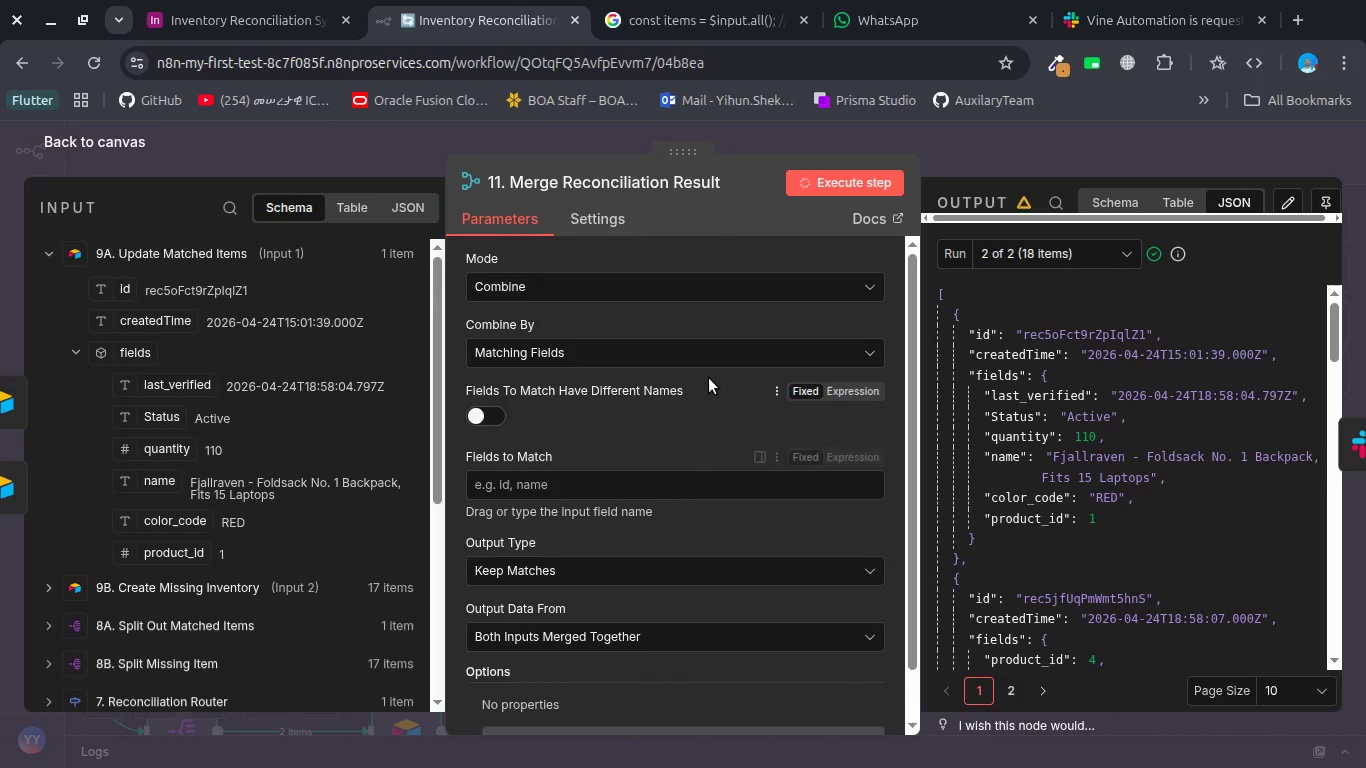 
scroll: coordinate [684, 334], scroll_direction: up, amount: 2.0
 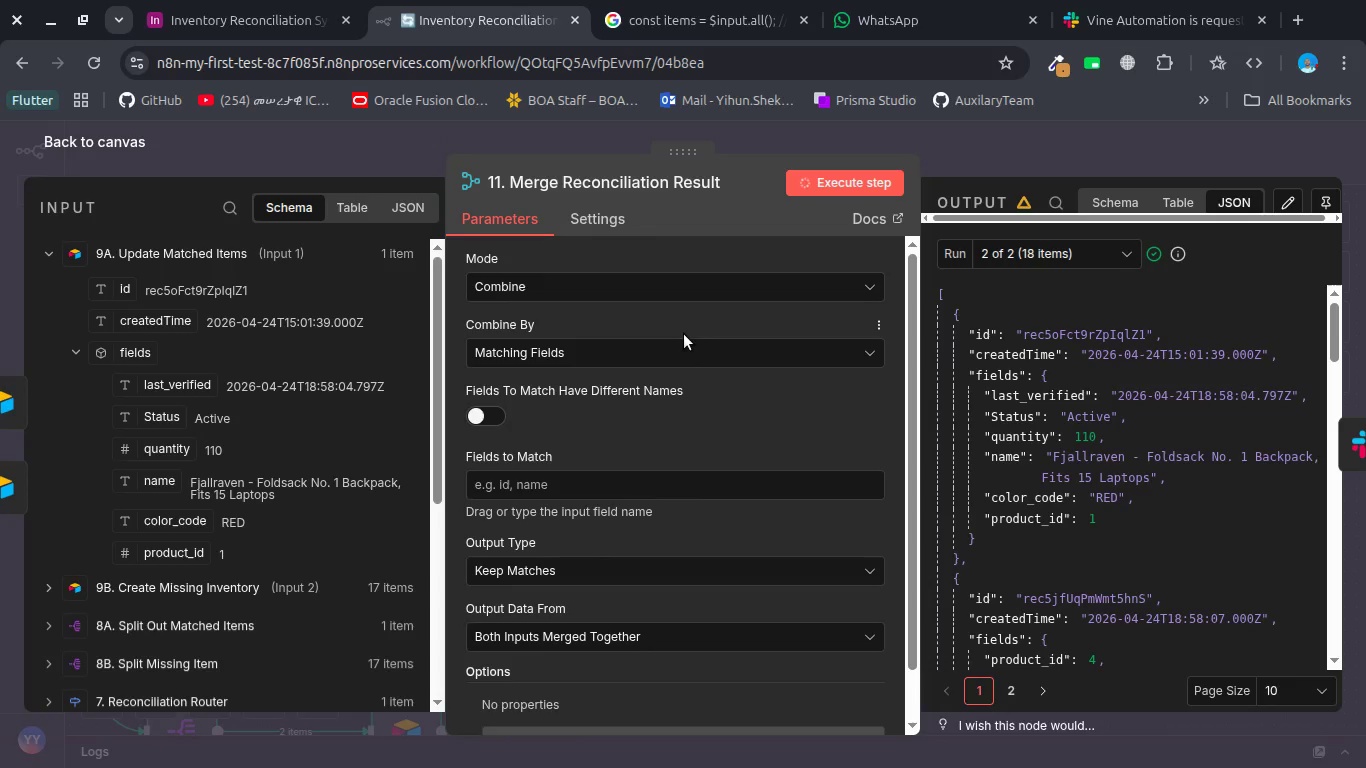 
wait(33.81)
 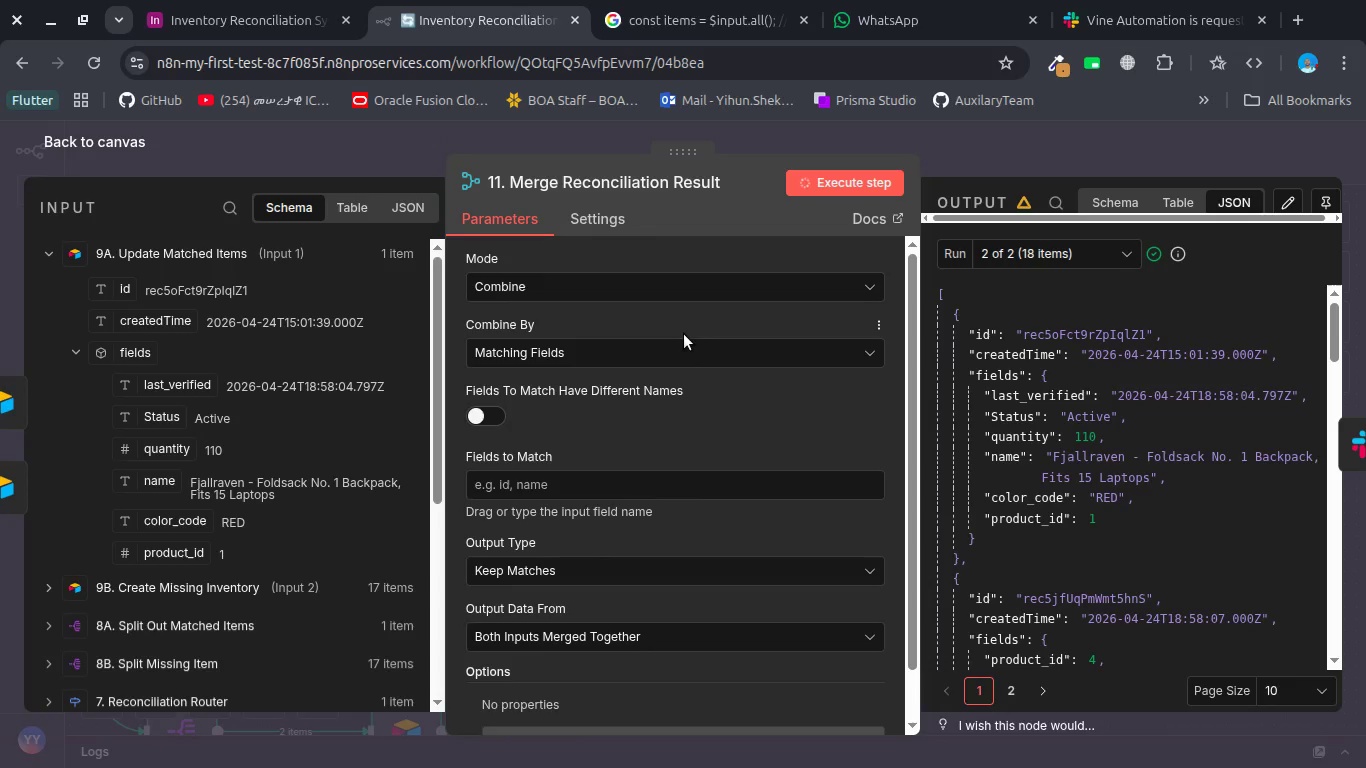 
left_click([903, 7])
 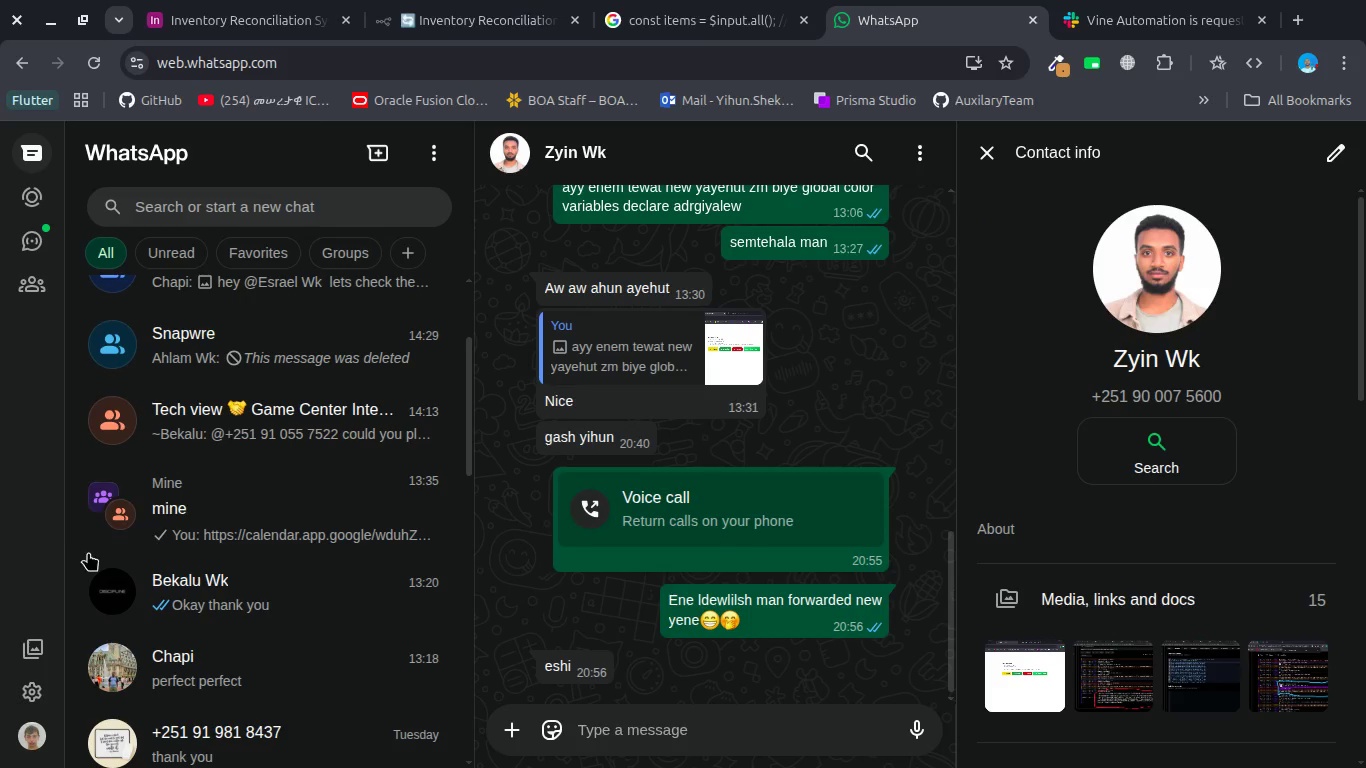 
scroll: coordinate [534, 551], scroll_direction: up, amount: 15.0
 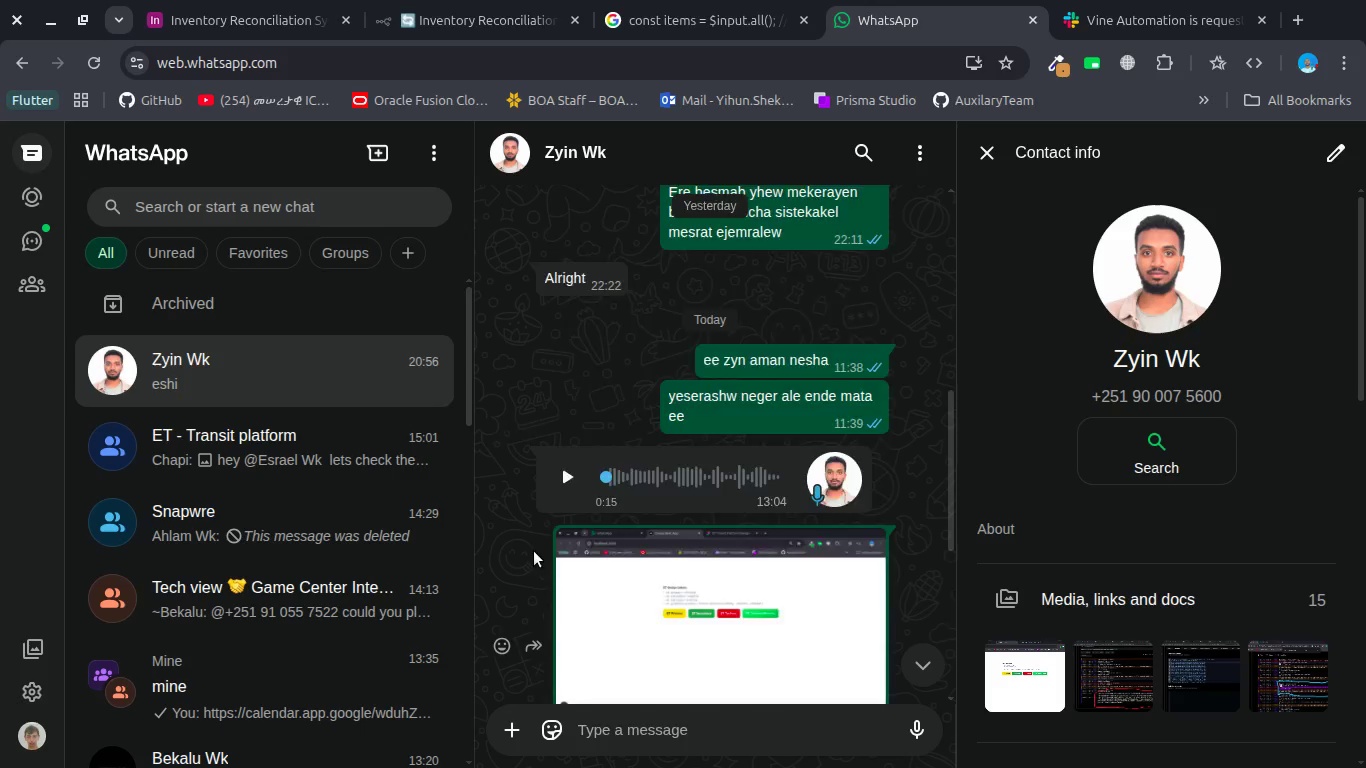 
scroll: coordinate [534, 551], scroll_direction: none, amount: 0.0
 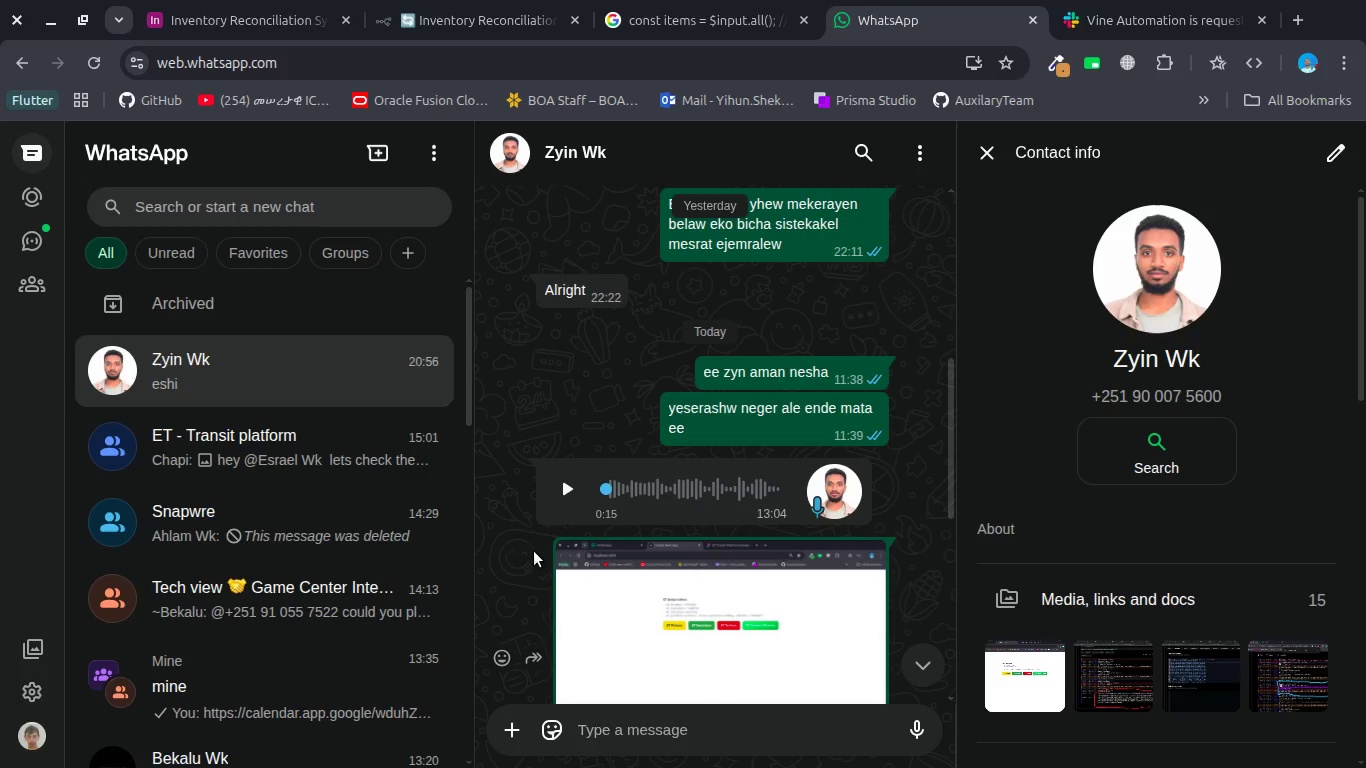 
hold_key(key=Escape, duration=0.38)
 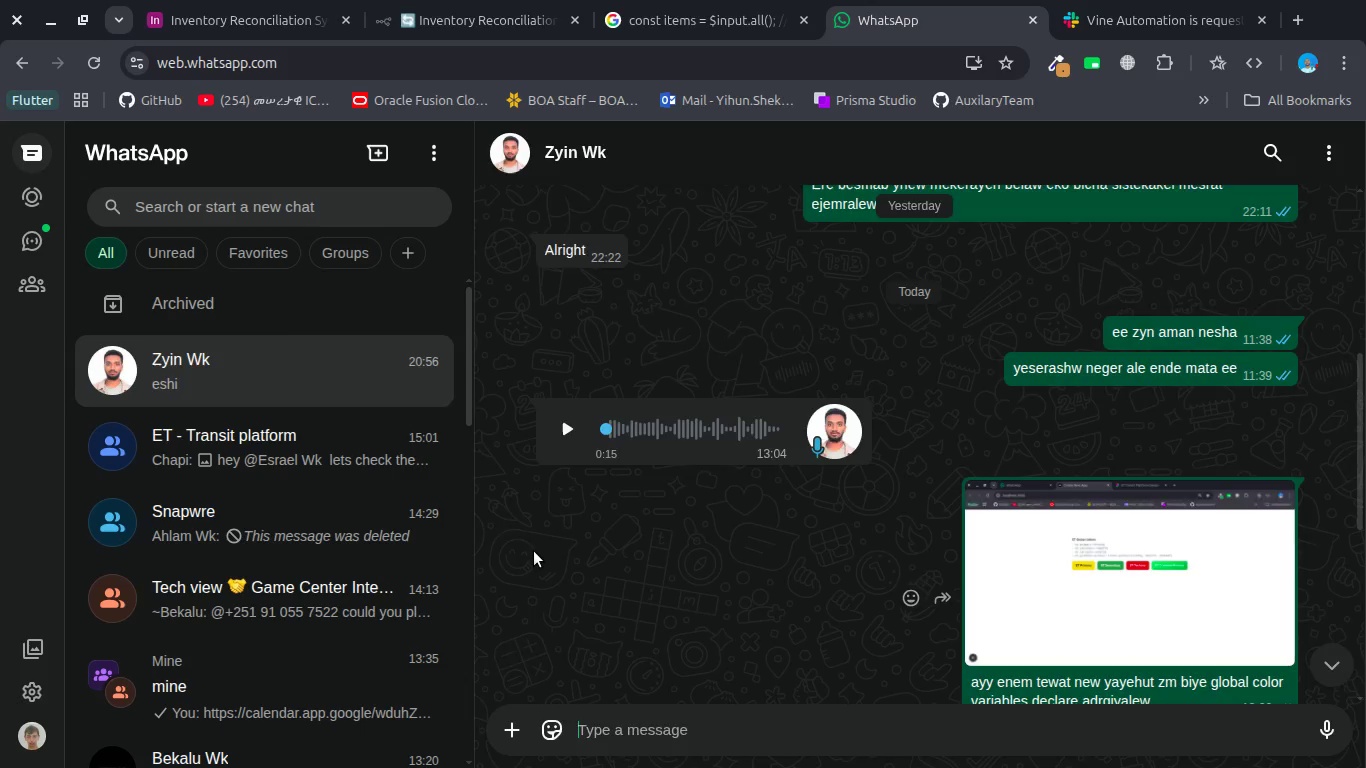 
key(Escape)
 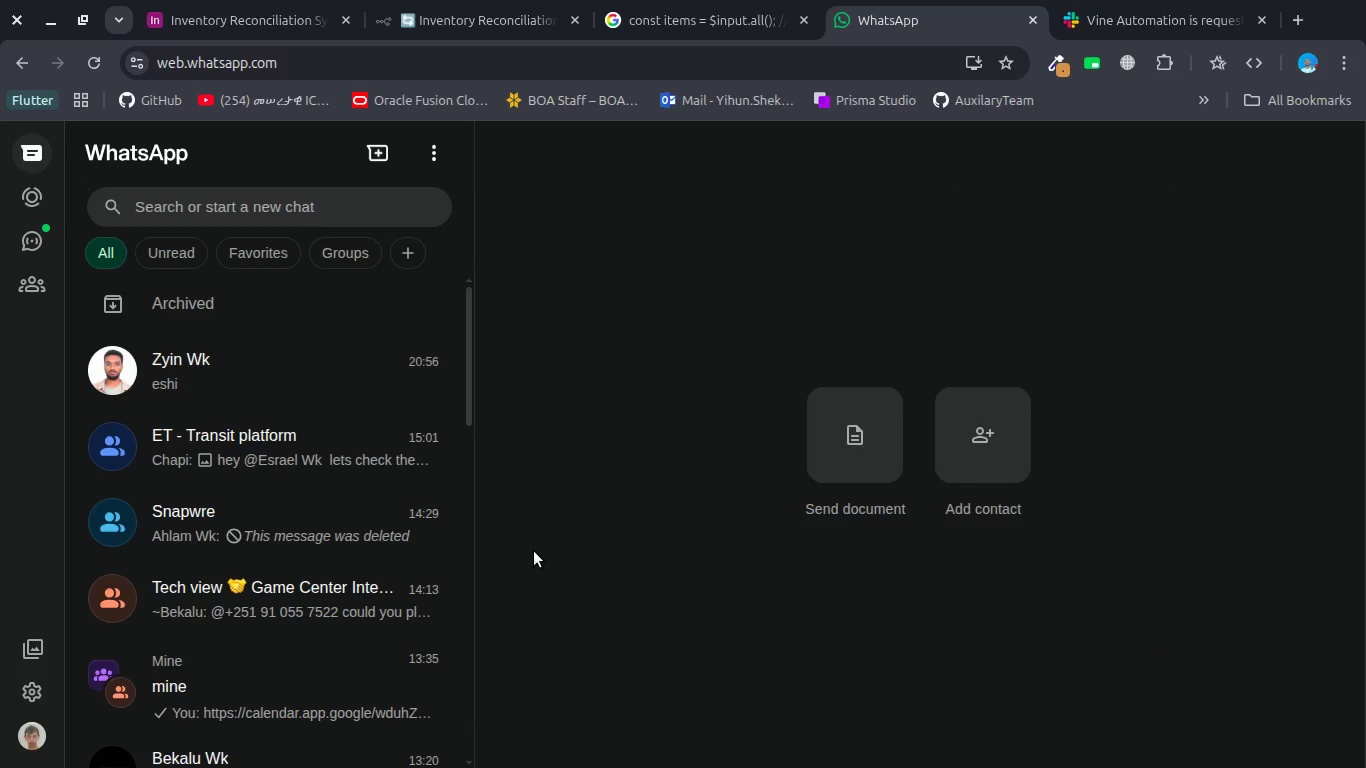 
hold_key(key=Escape, duration=0.41)
 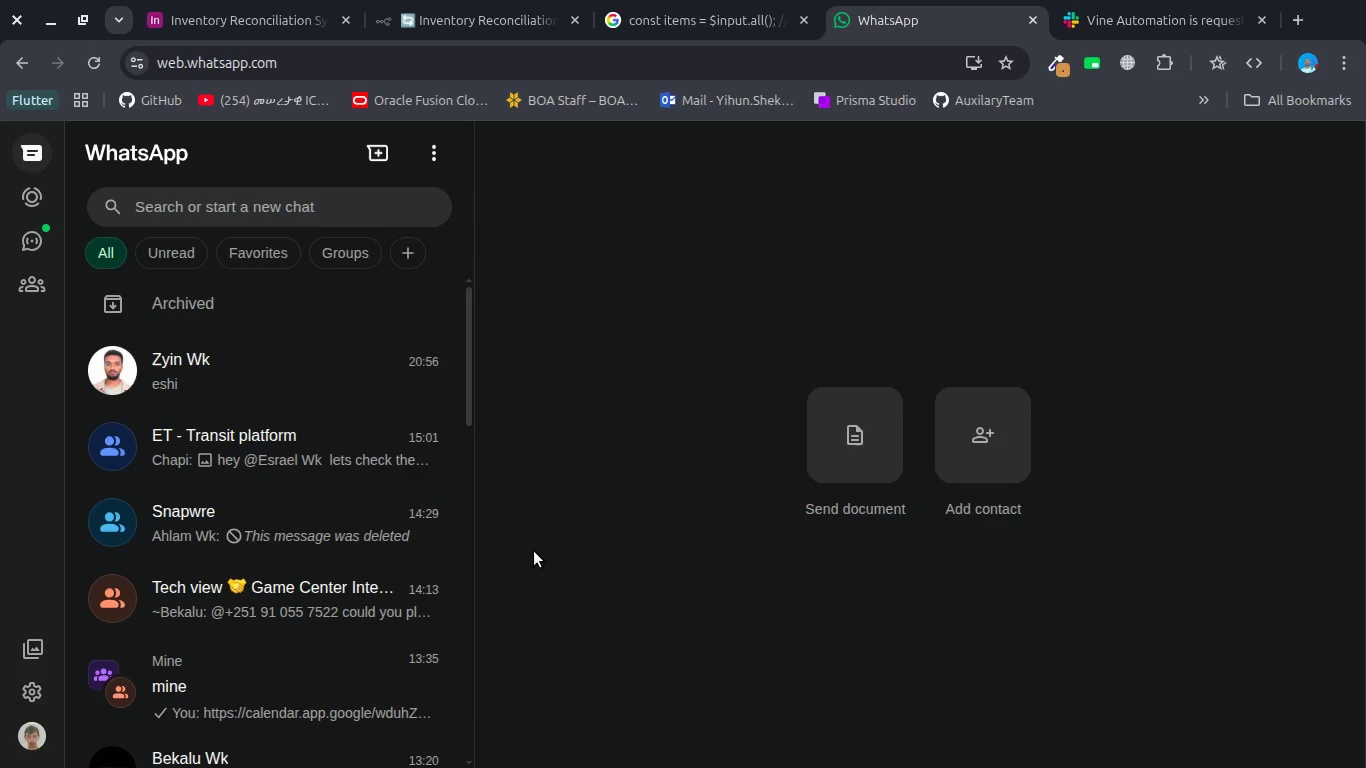 
key(Escape)
 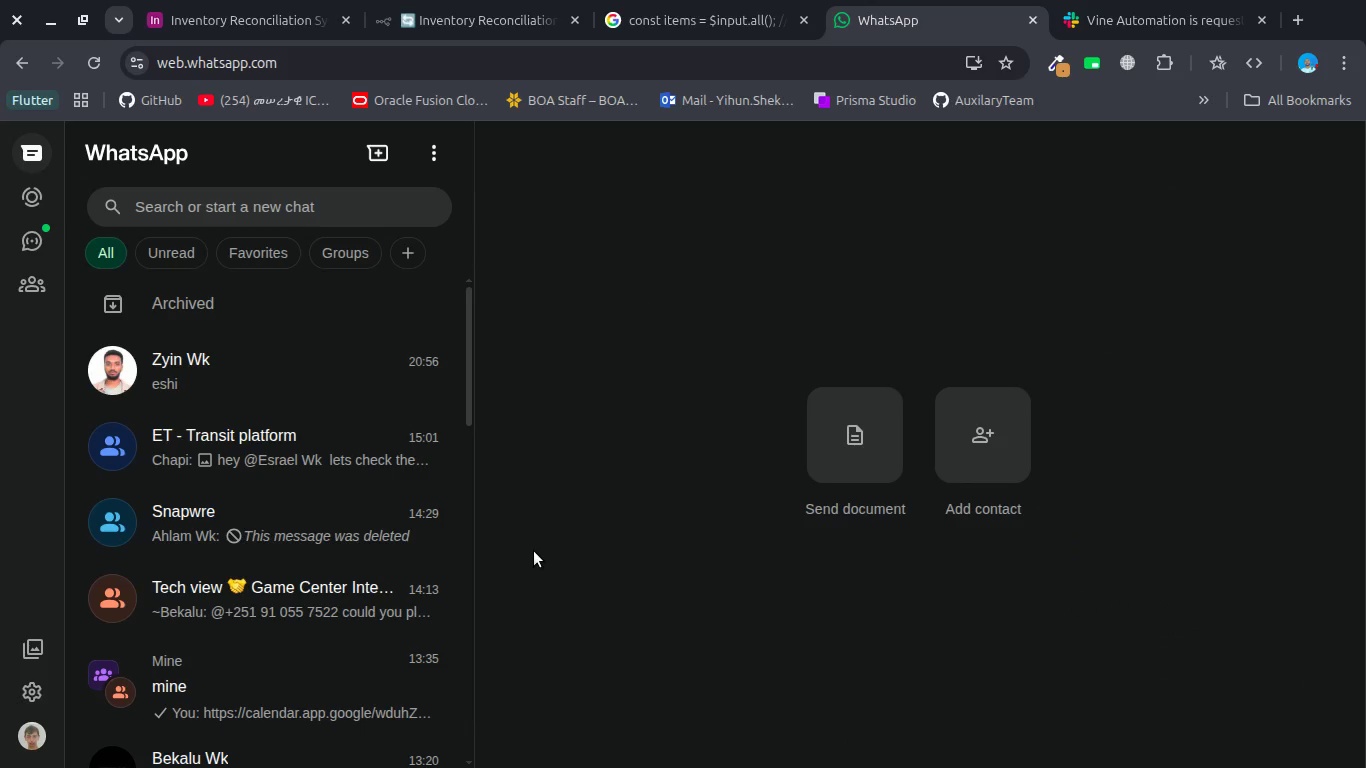 
key(Escape)
 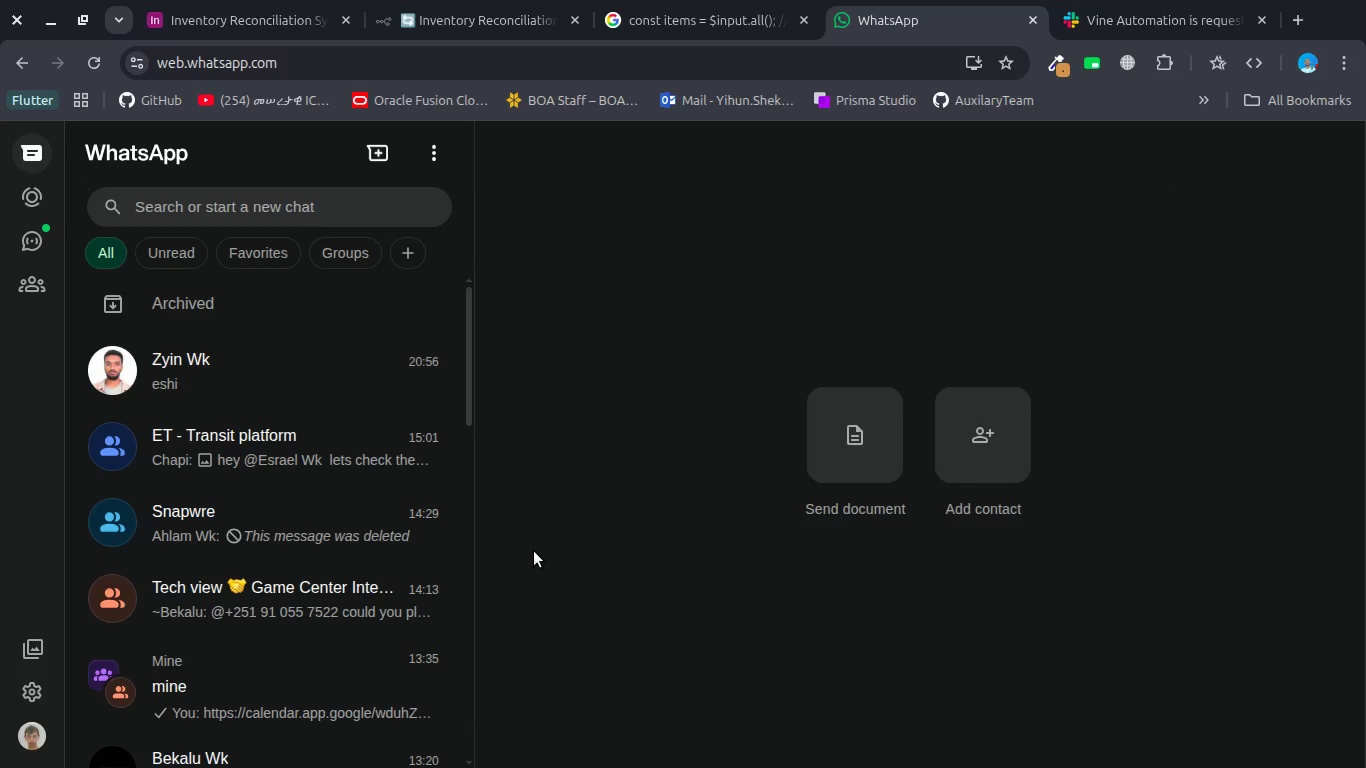 
key(Escape)
 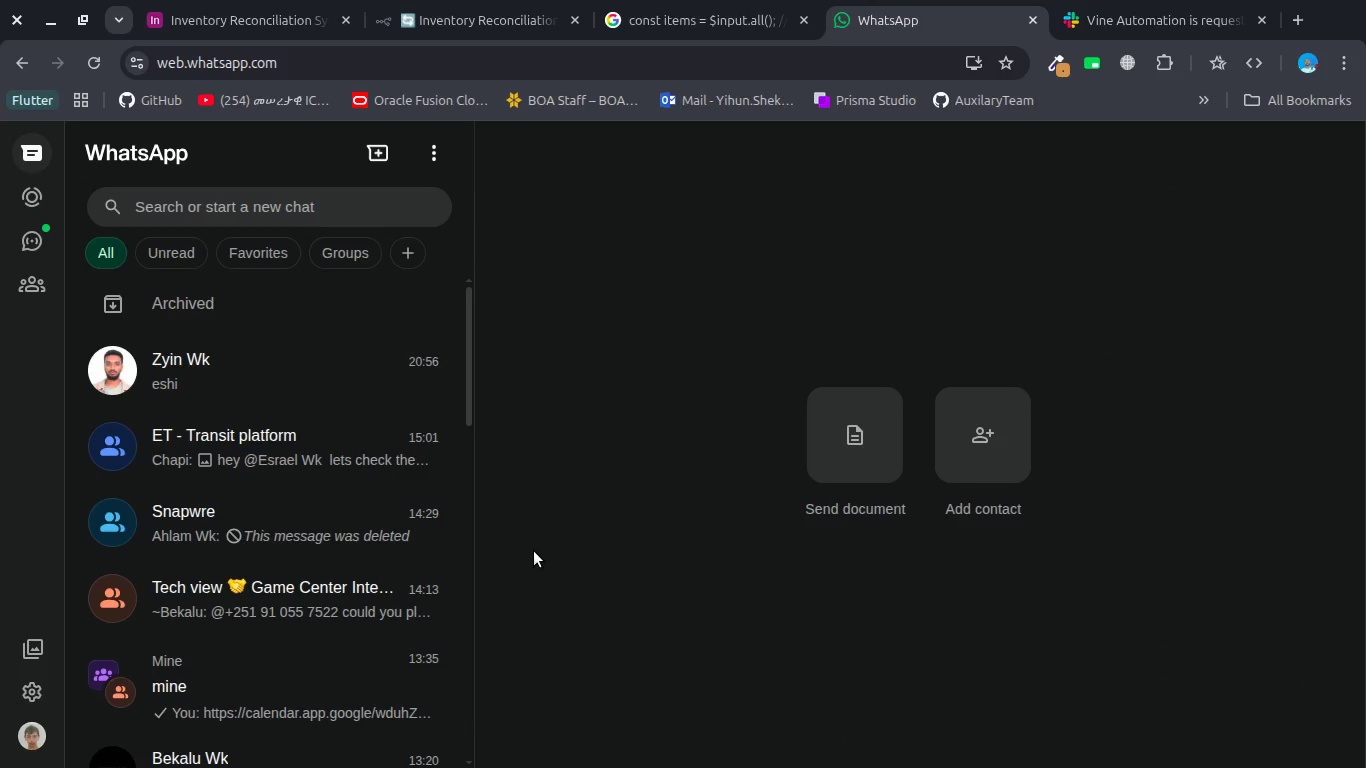 
key(Escape)
 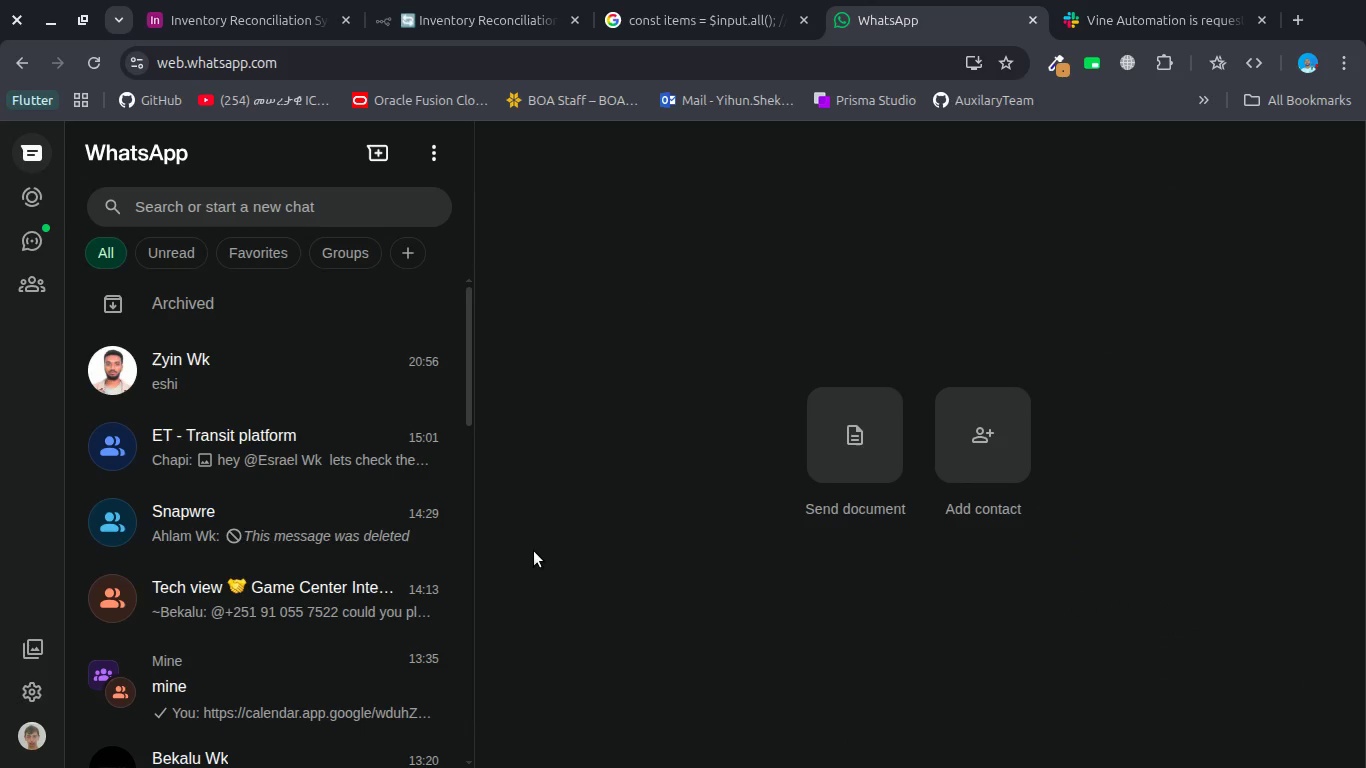 
key(Escape)
 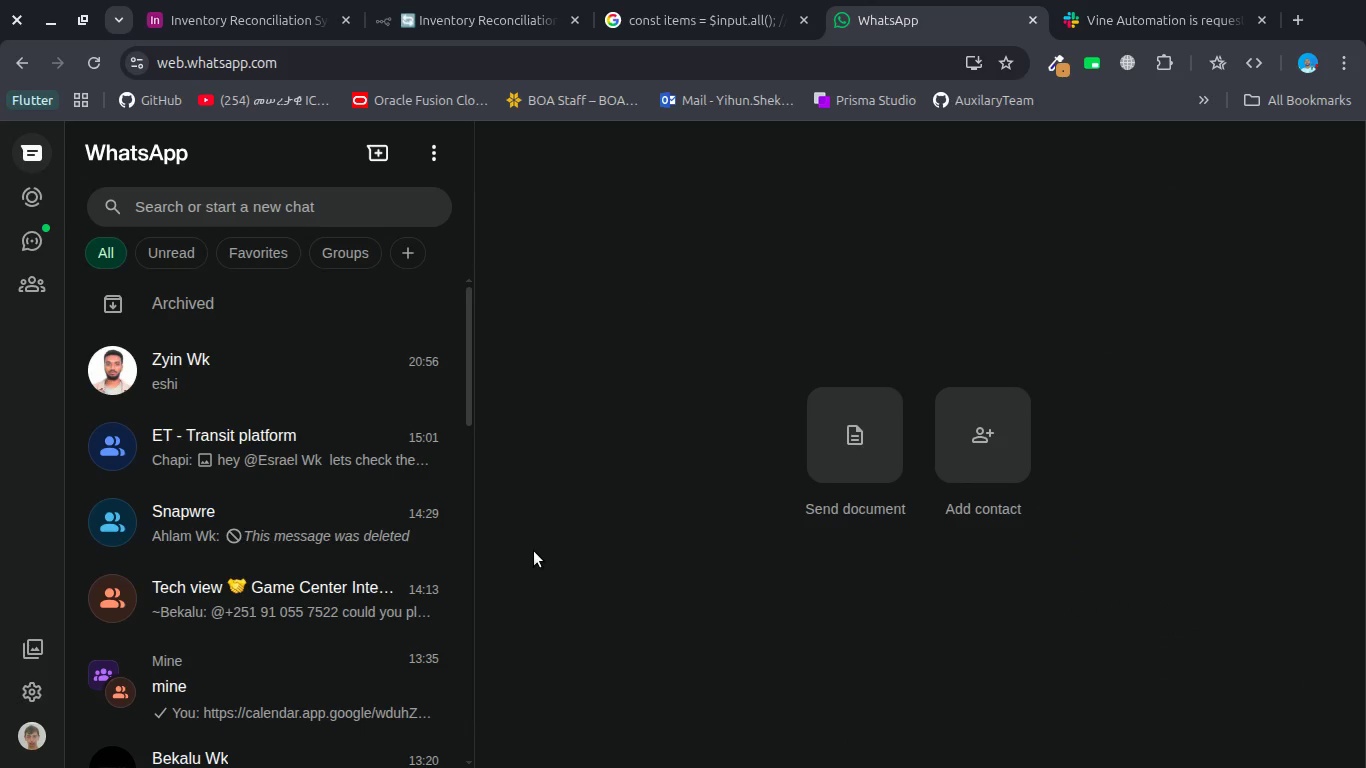 
hold_key(key=Escape, duration=0.54)
 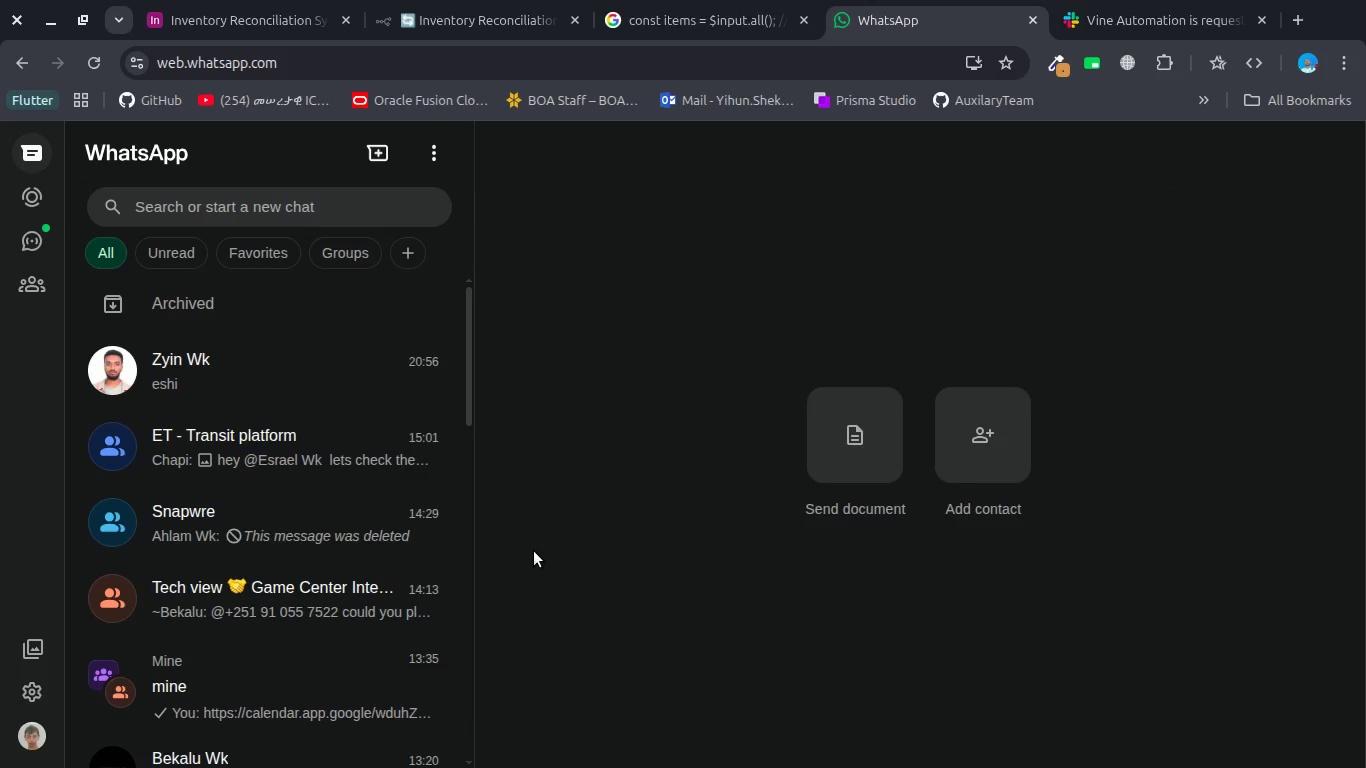 
hold_key(key=Escape, duration=0.48)
 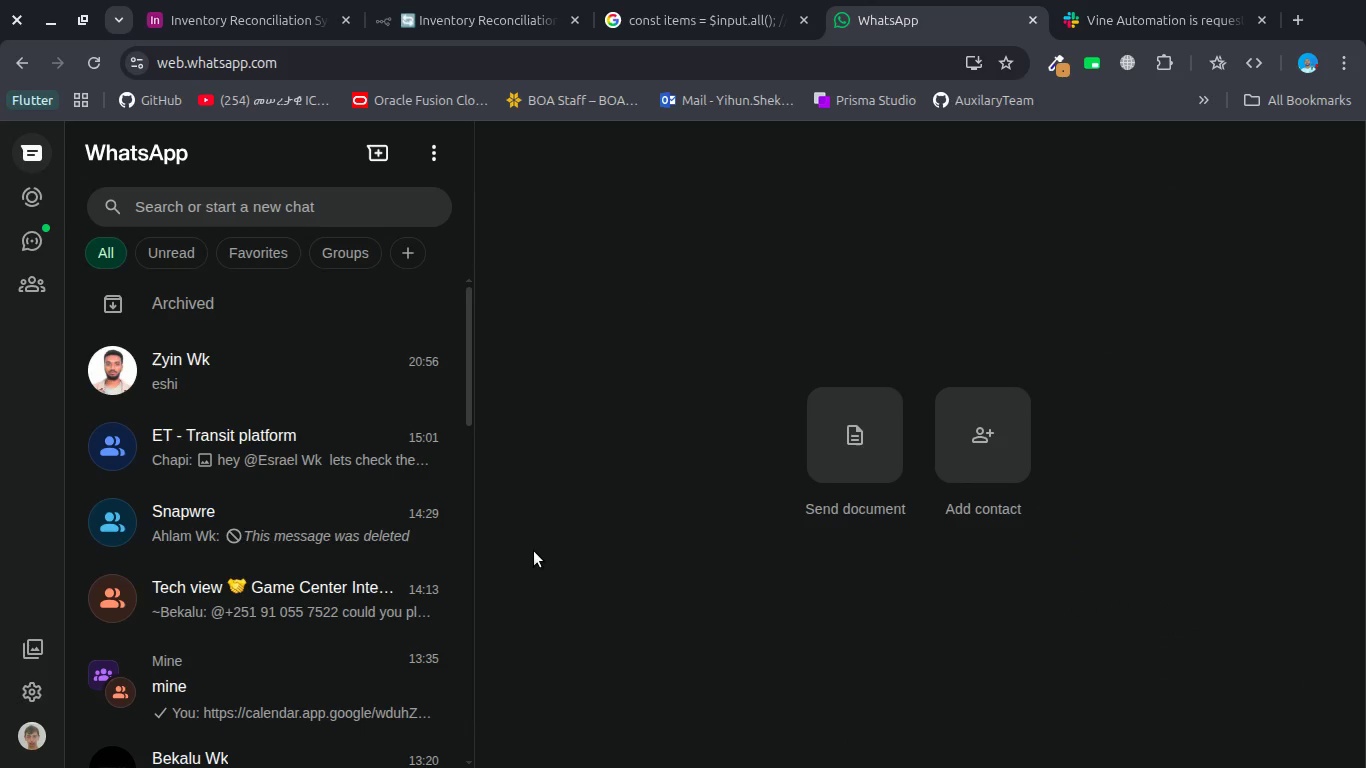 
hold_key(key=Escape, duration=0.5)
 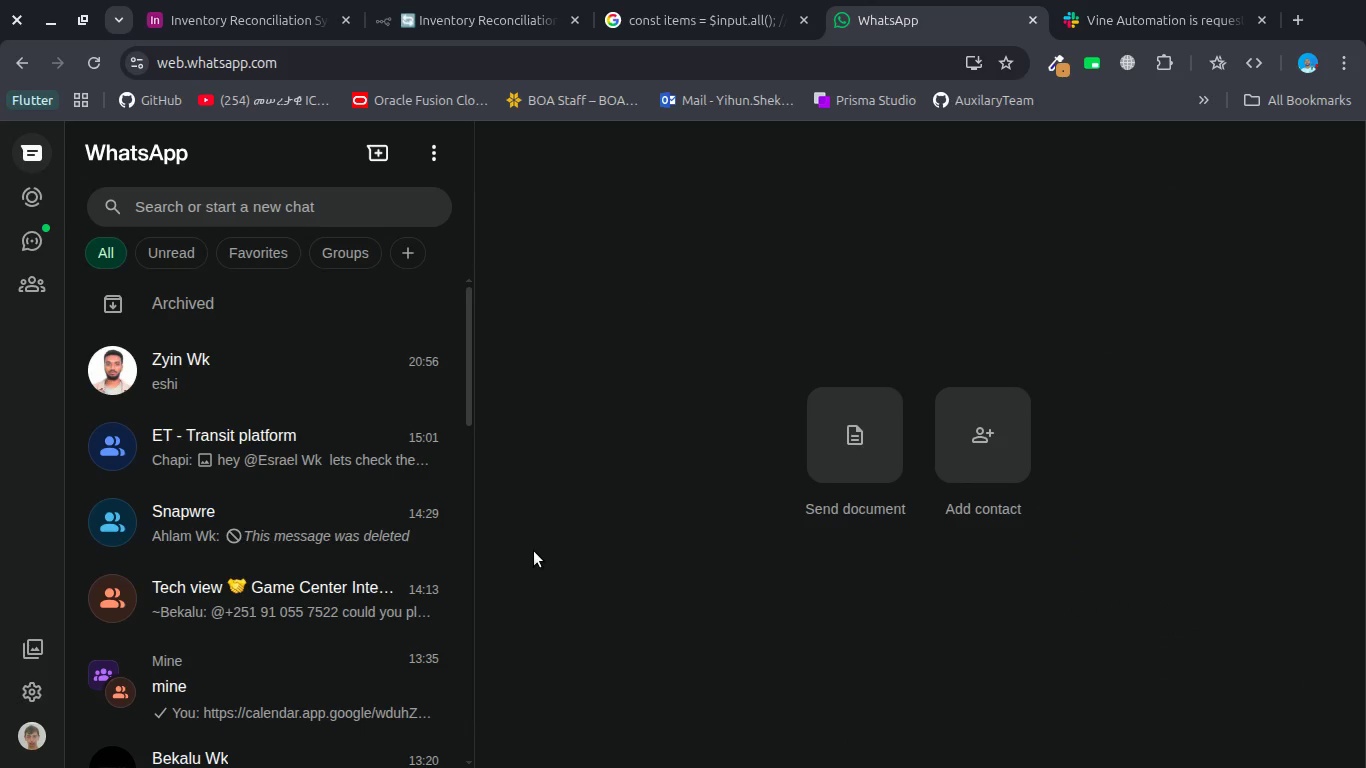 
key(Control+R)
 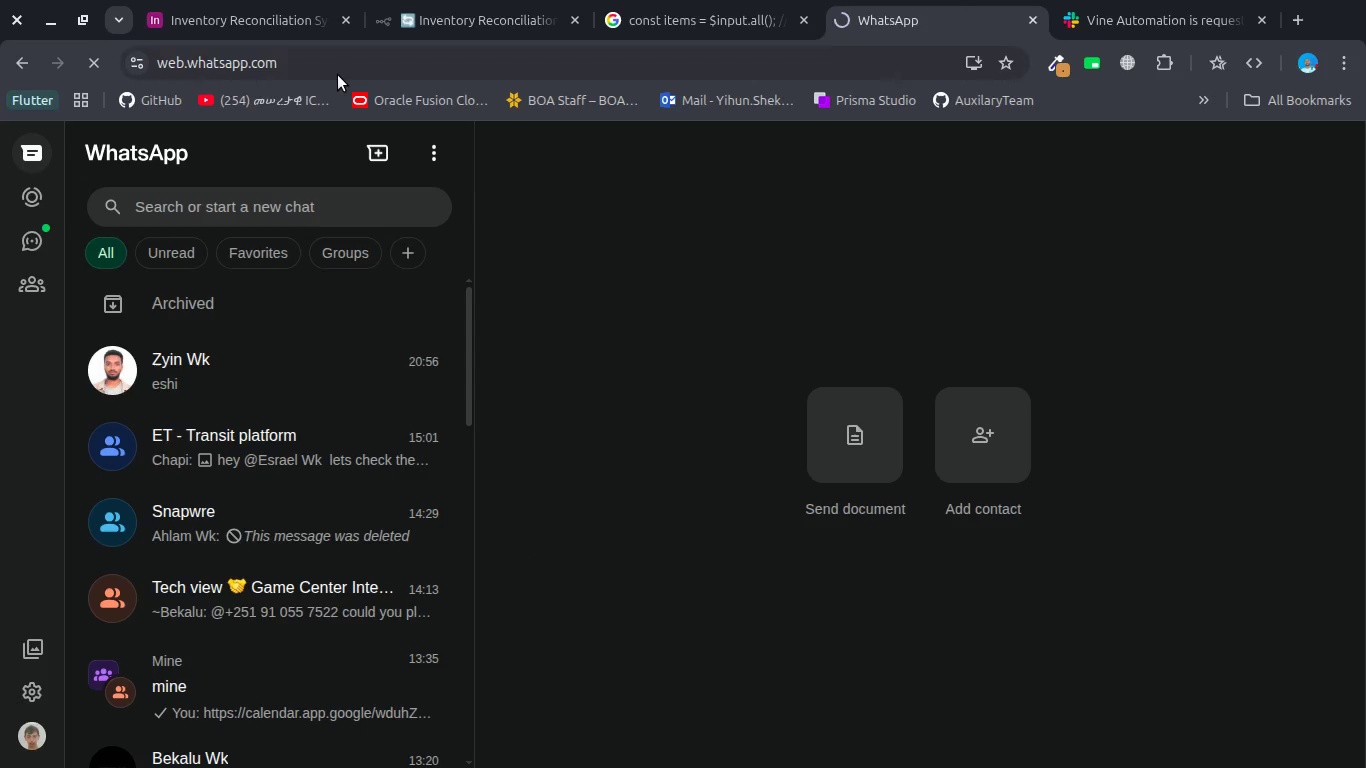 
left_click([385, 23])
 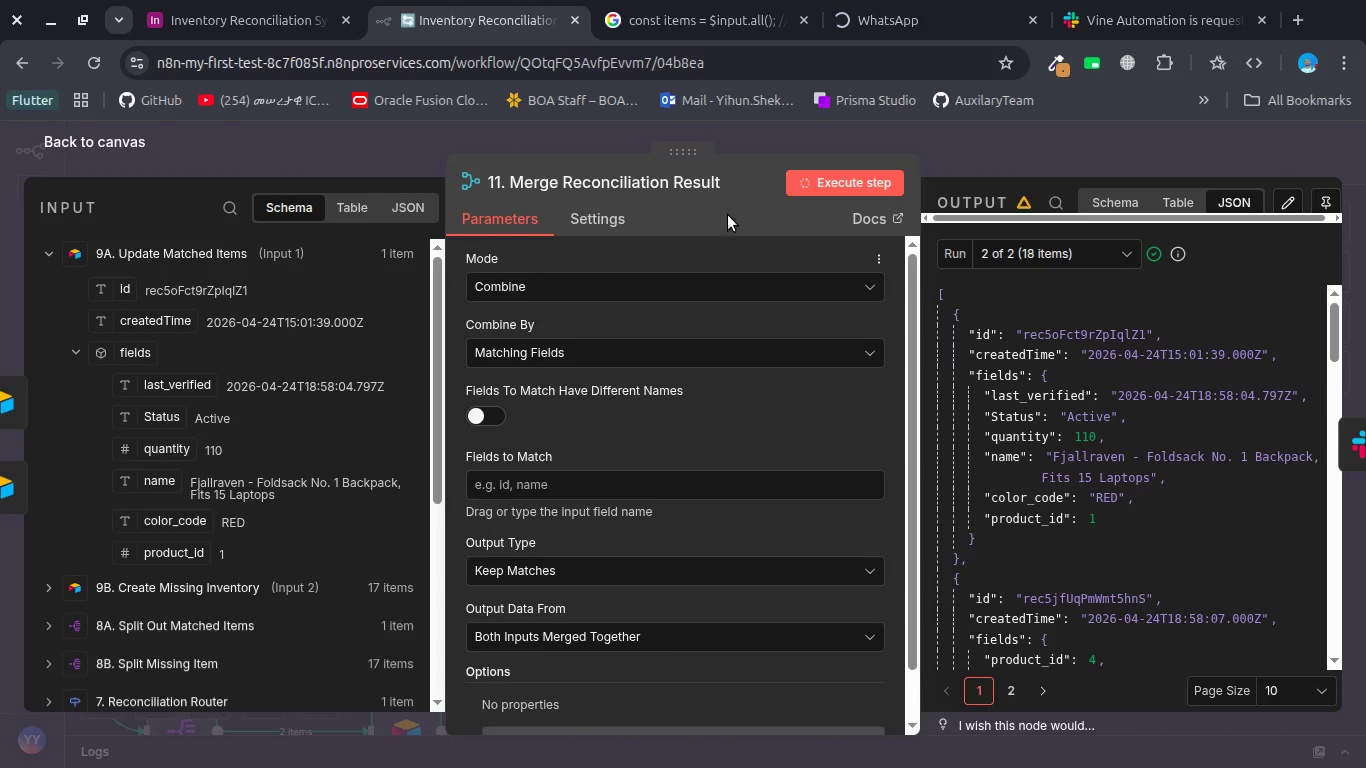 
left_click([583, 139])
 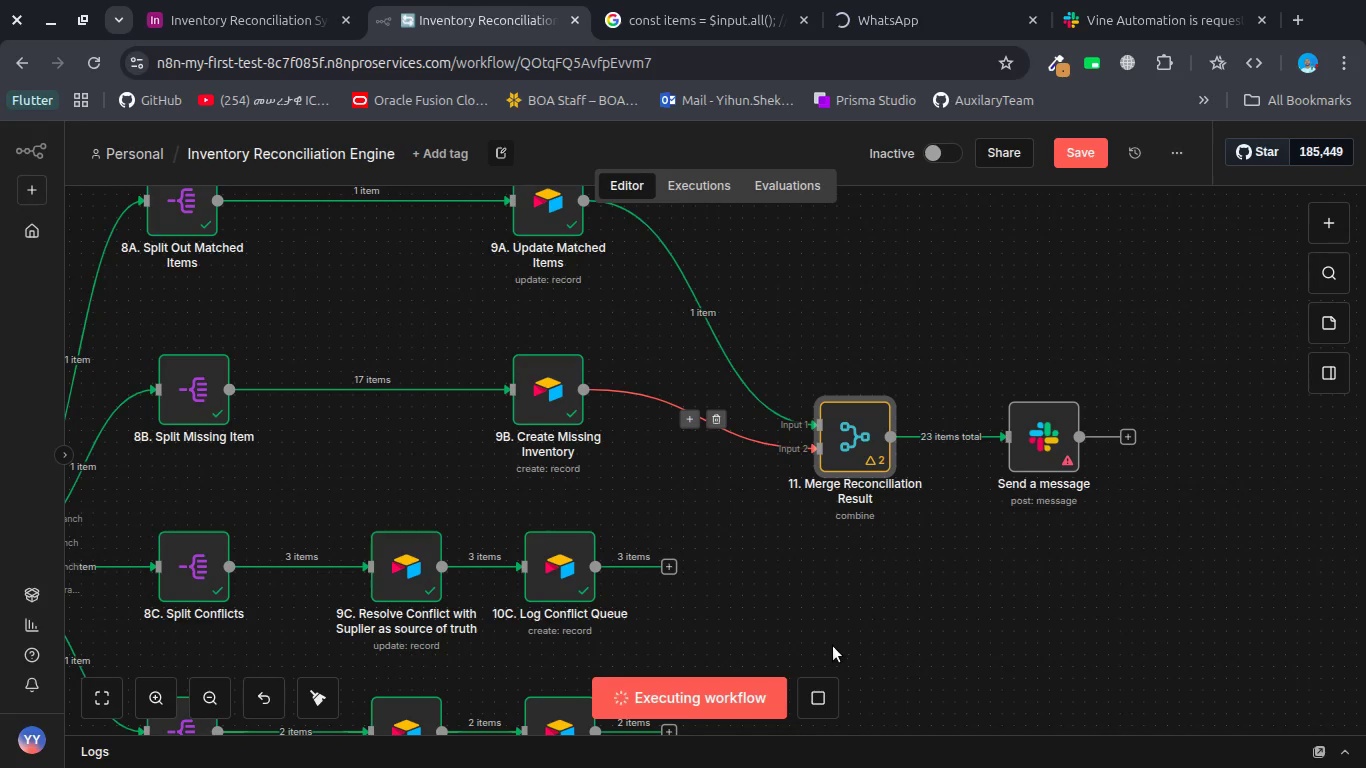 
left_click([807, 692])
 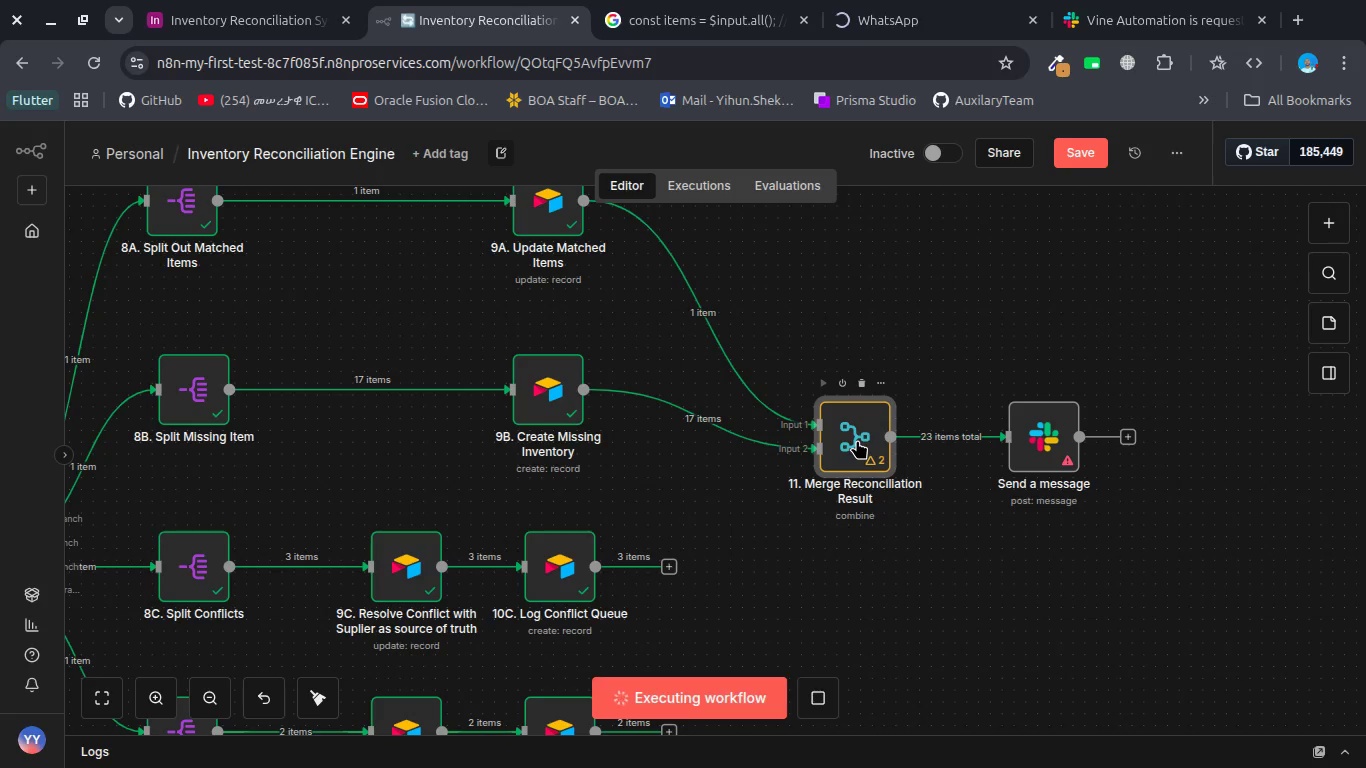 
wait(5.22)
 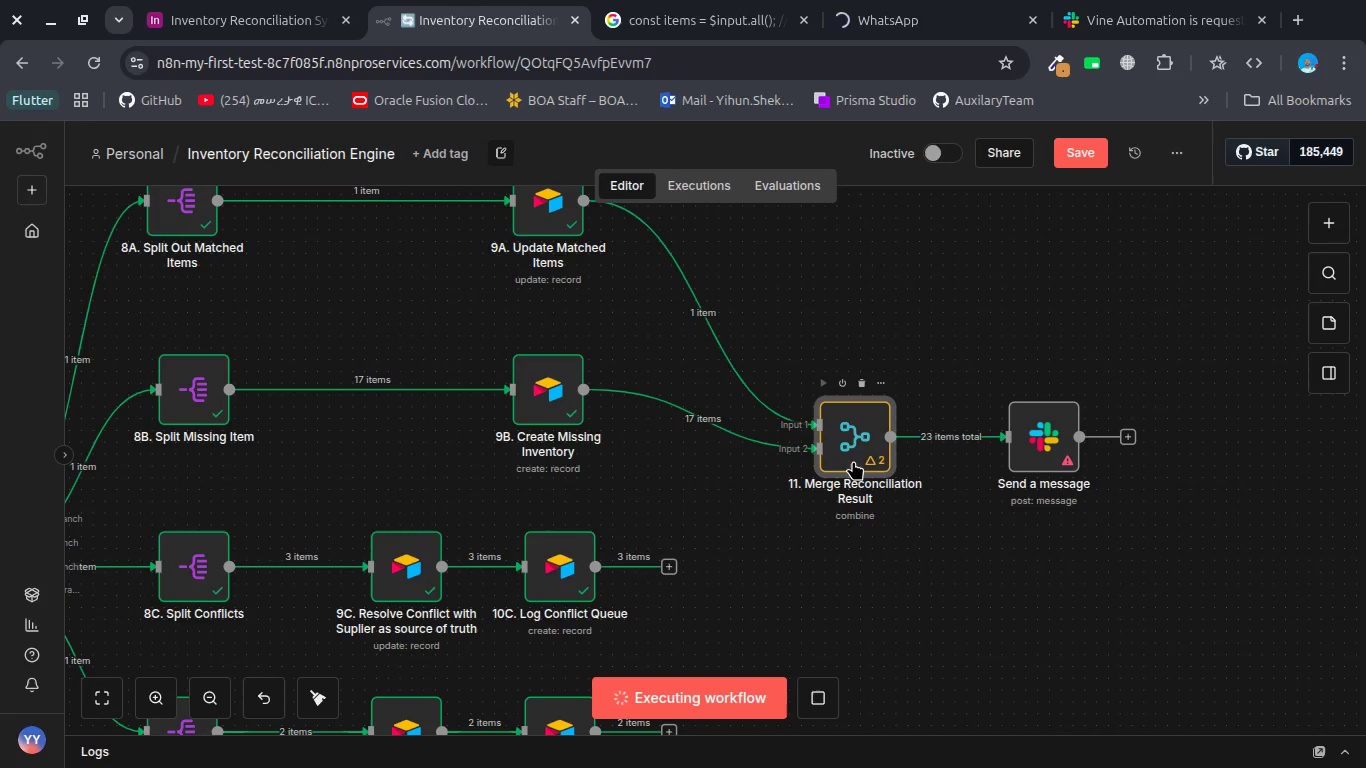 
key(Control+P)
 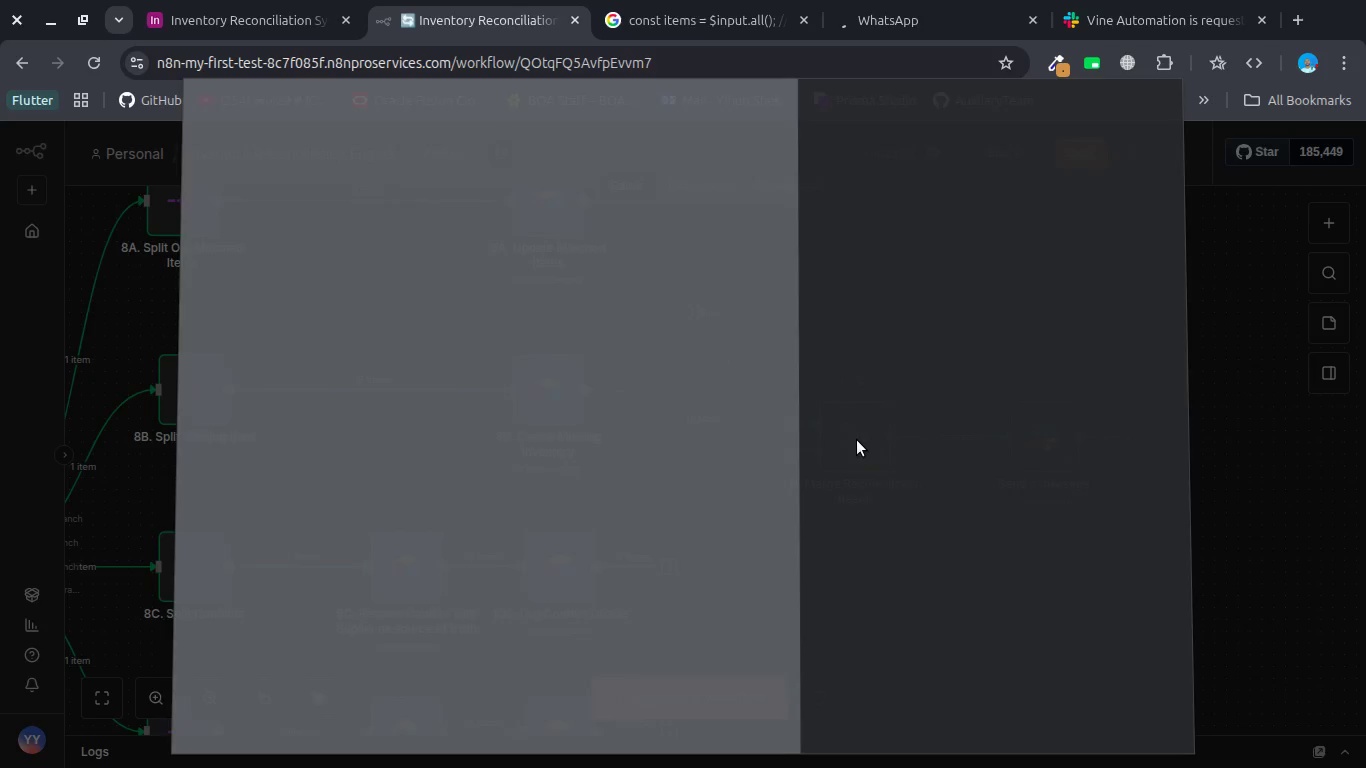 
type(ag)
key(Escape)
 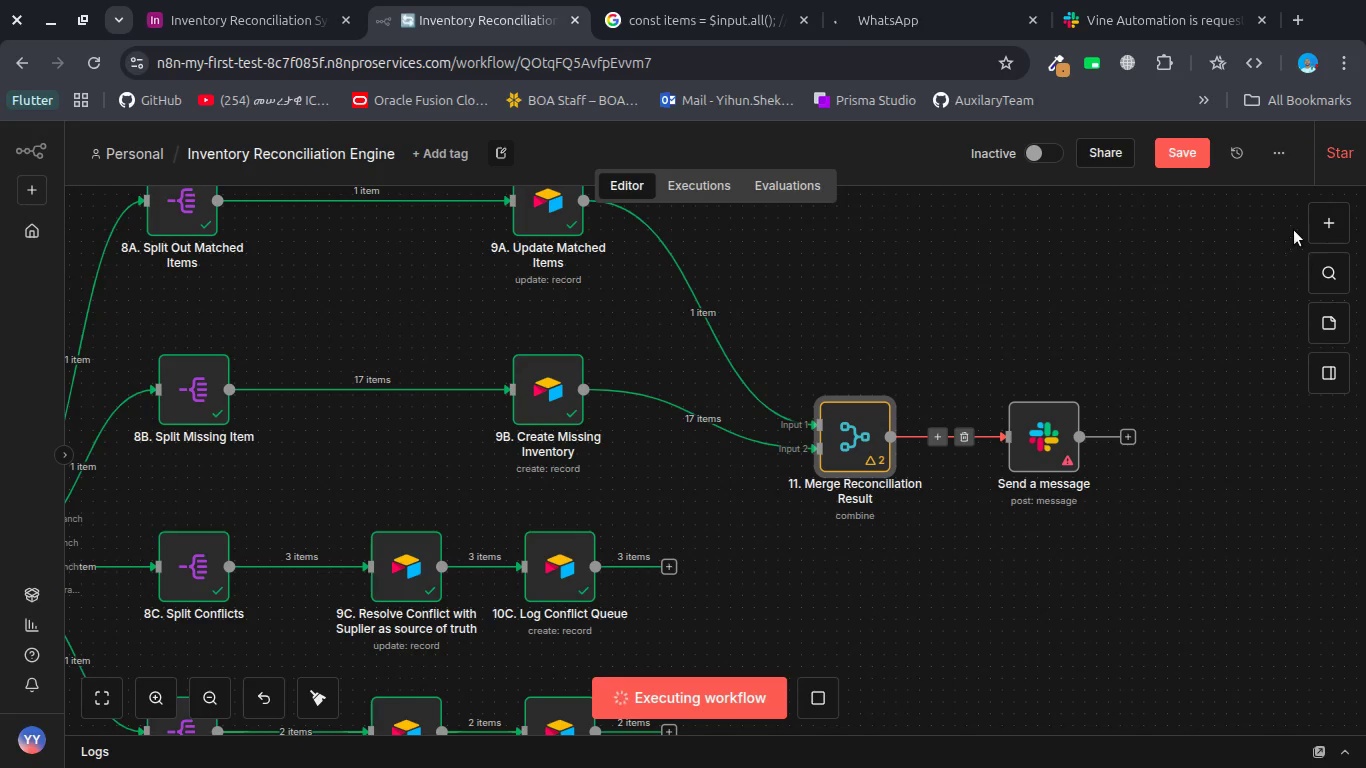 
left_click([1321, 231])
 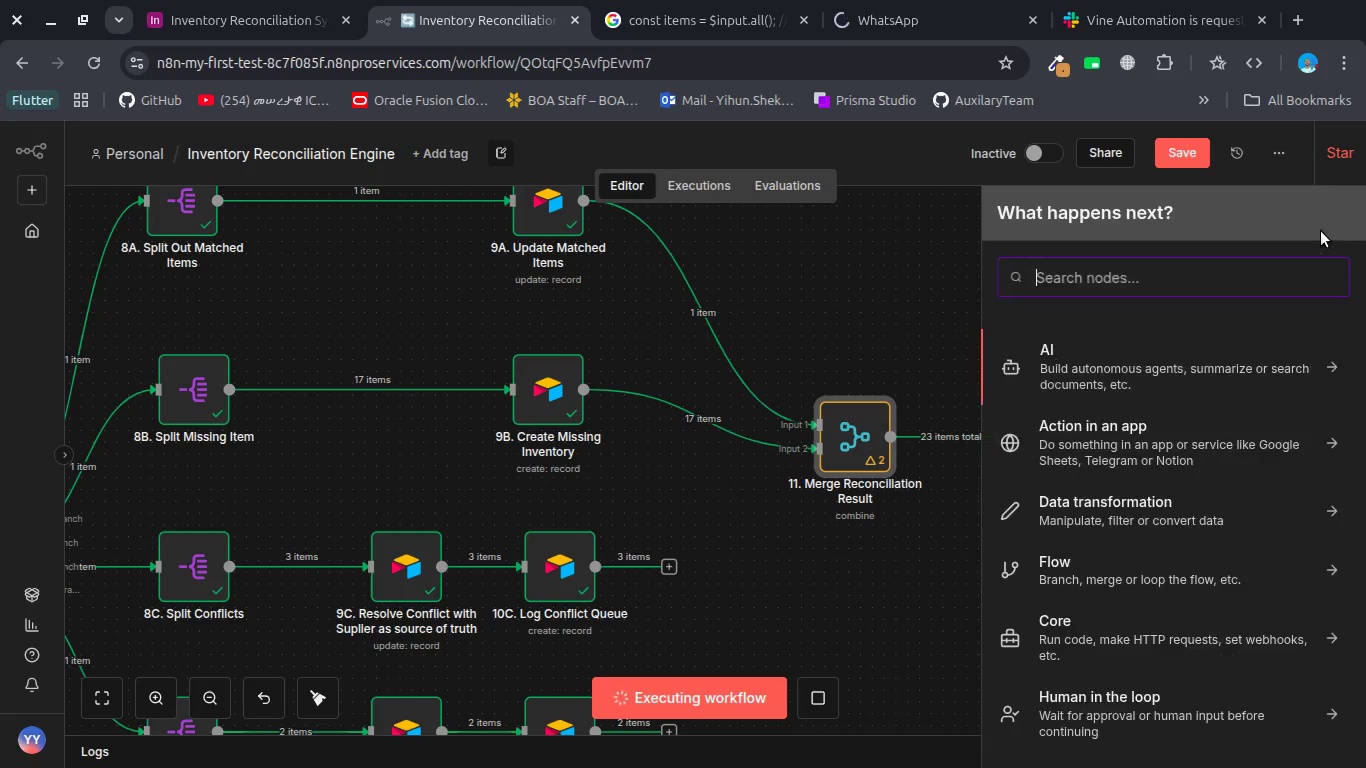 
type(agg)
 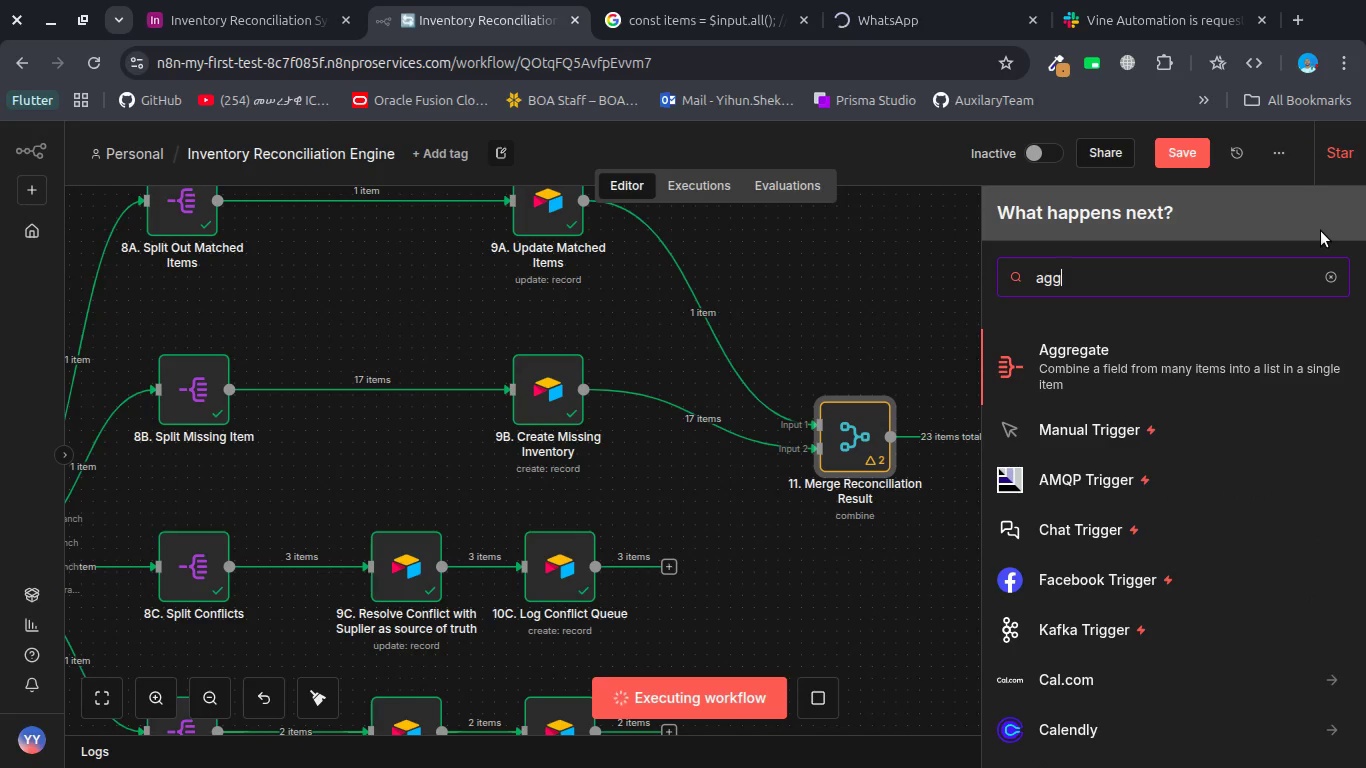 
key(Enter)
 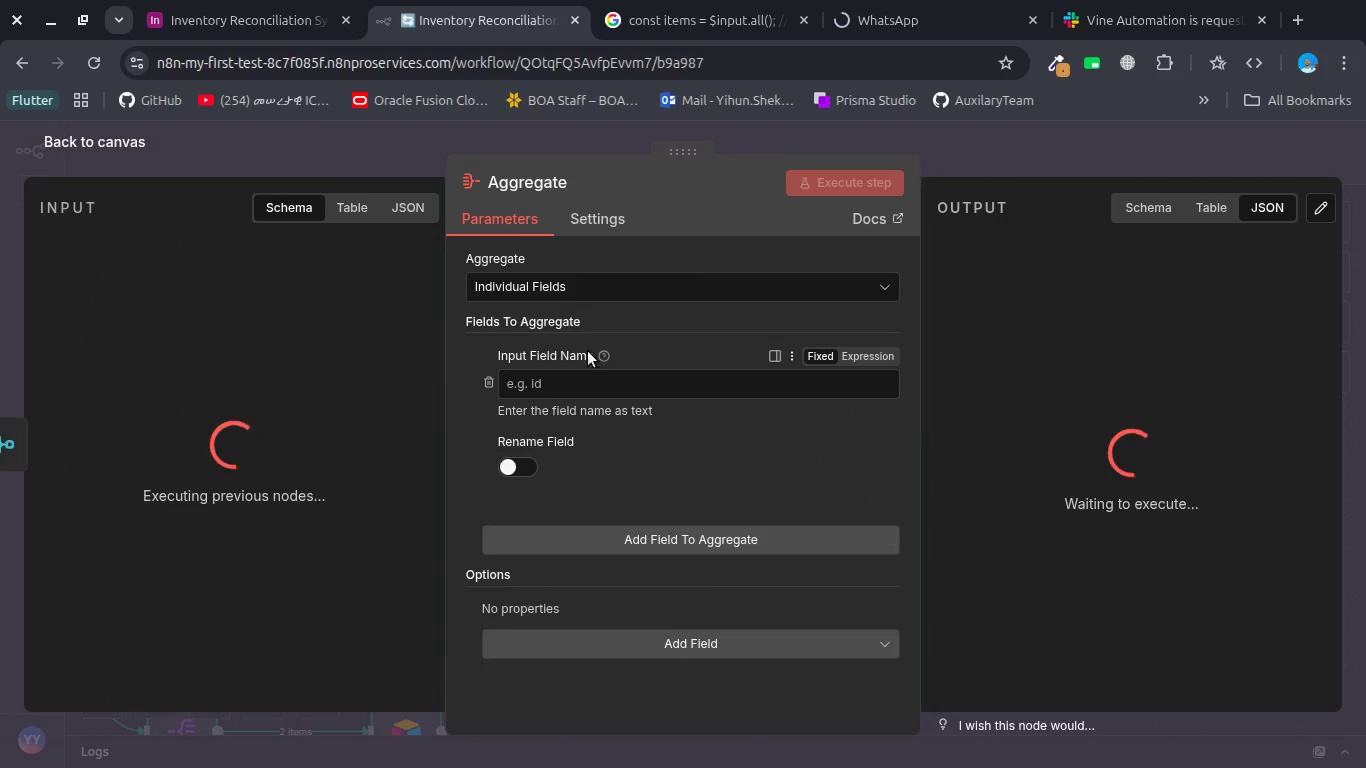 
mouse_move([590, 388])
 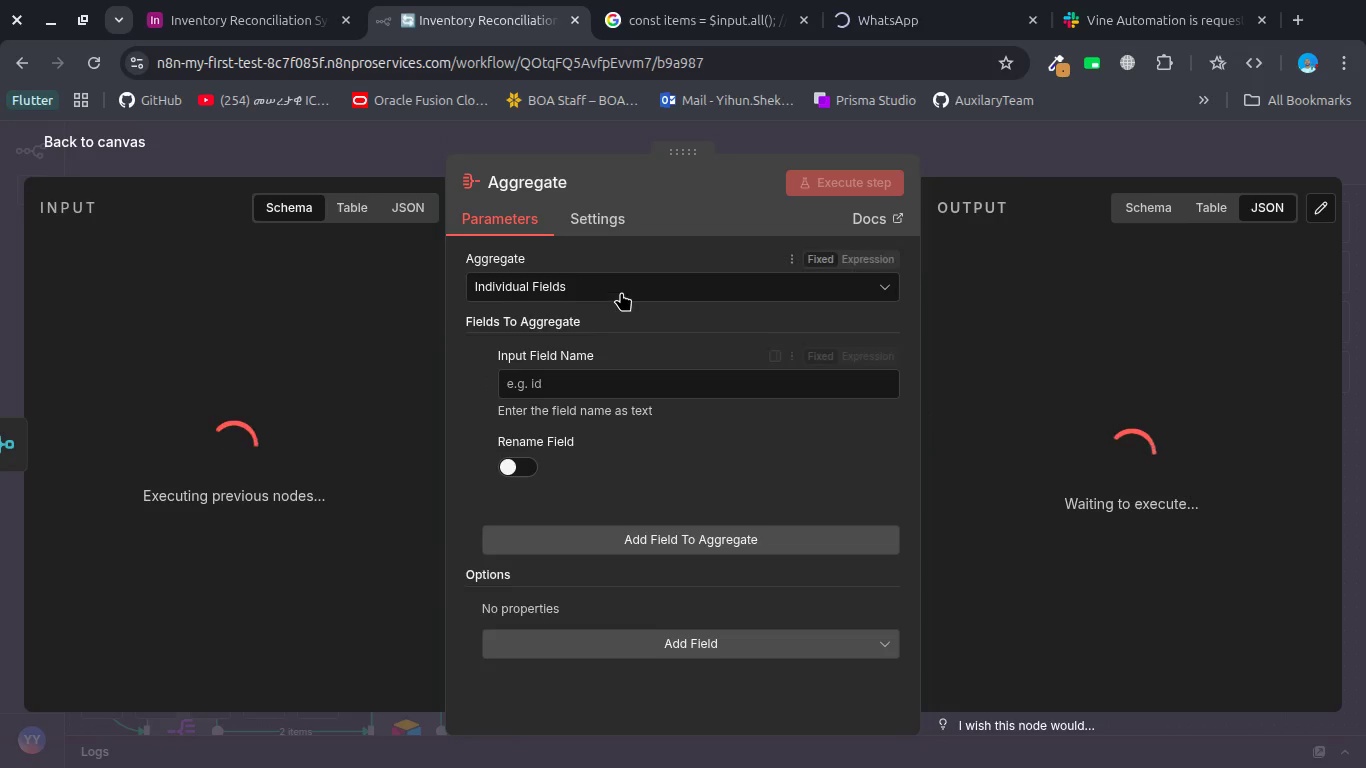 
left_click([624, 278])
 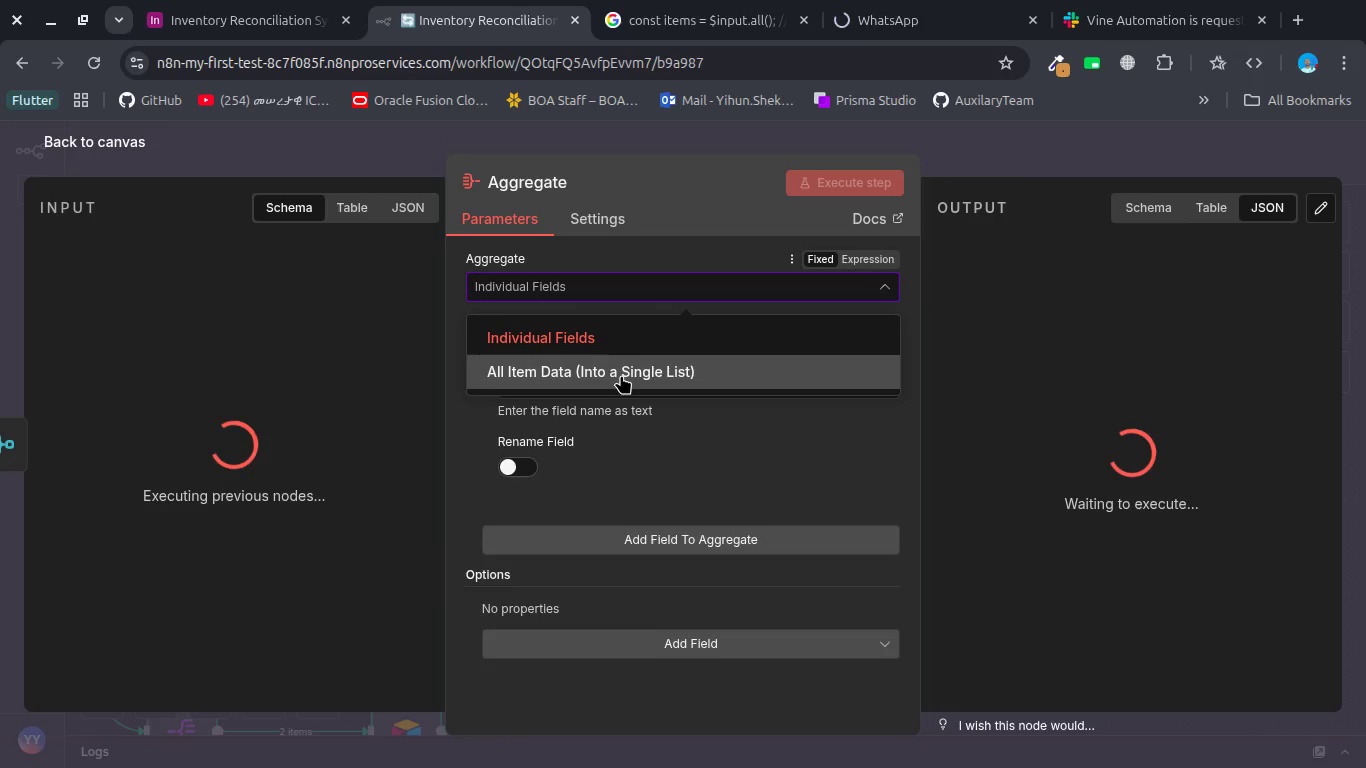 
left_click([638, 379])
 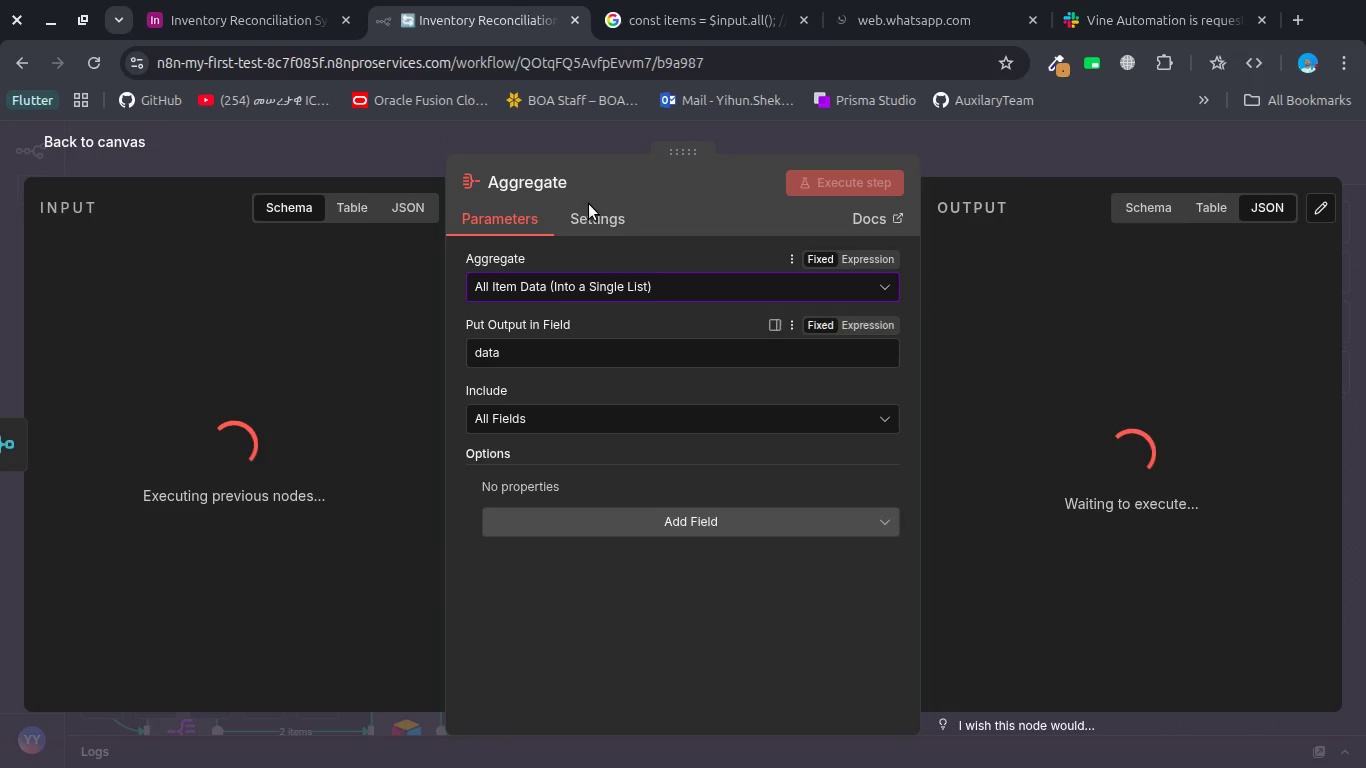 
left_click([589, 139])
 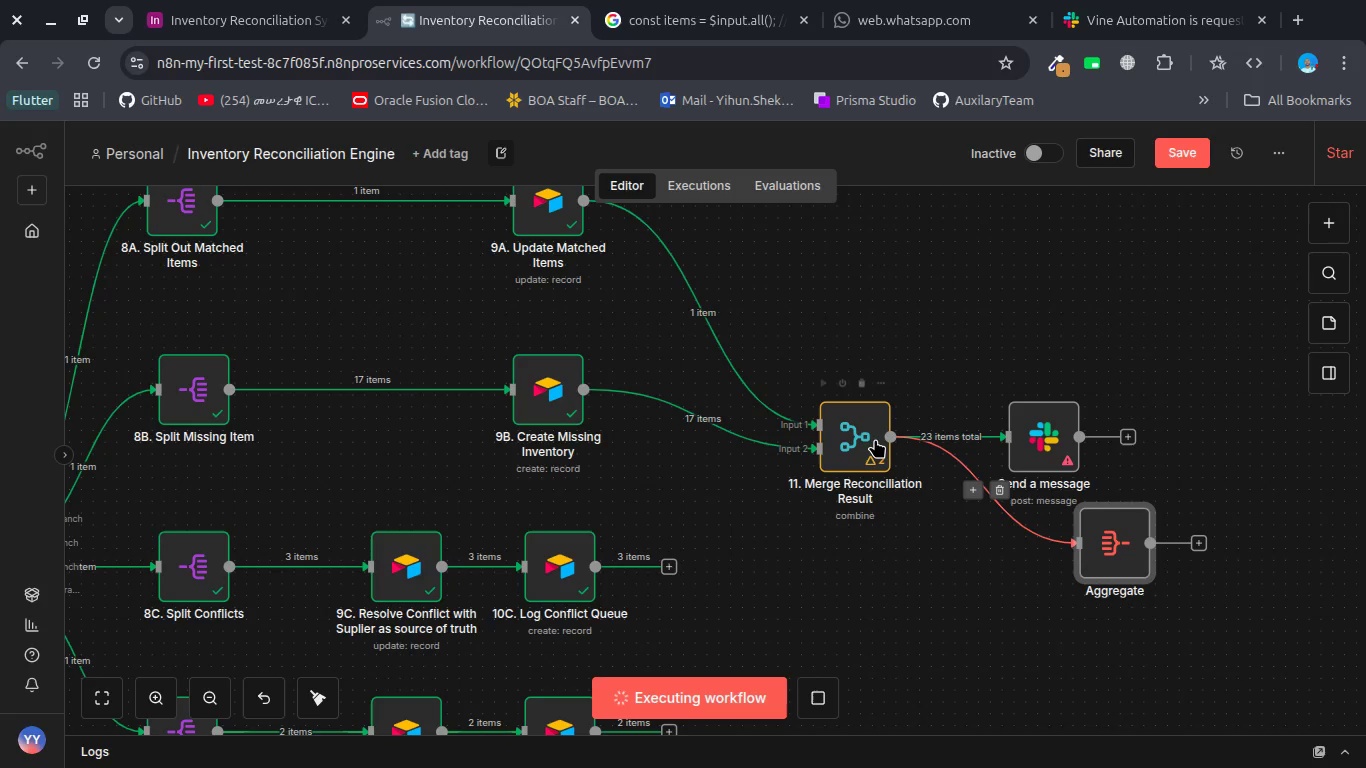 
left_click_drag(start_coordinate=[1025, 436], to_coordinate=[1081, 419])
 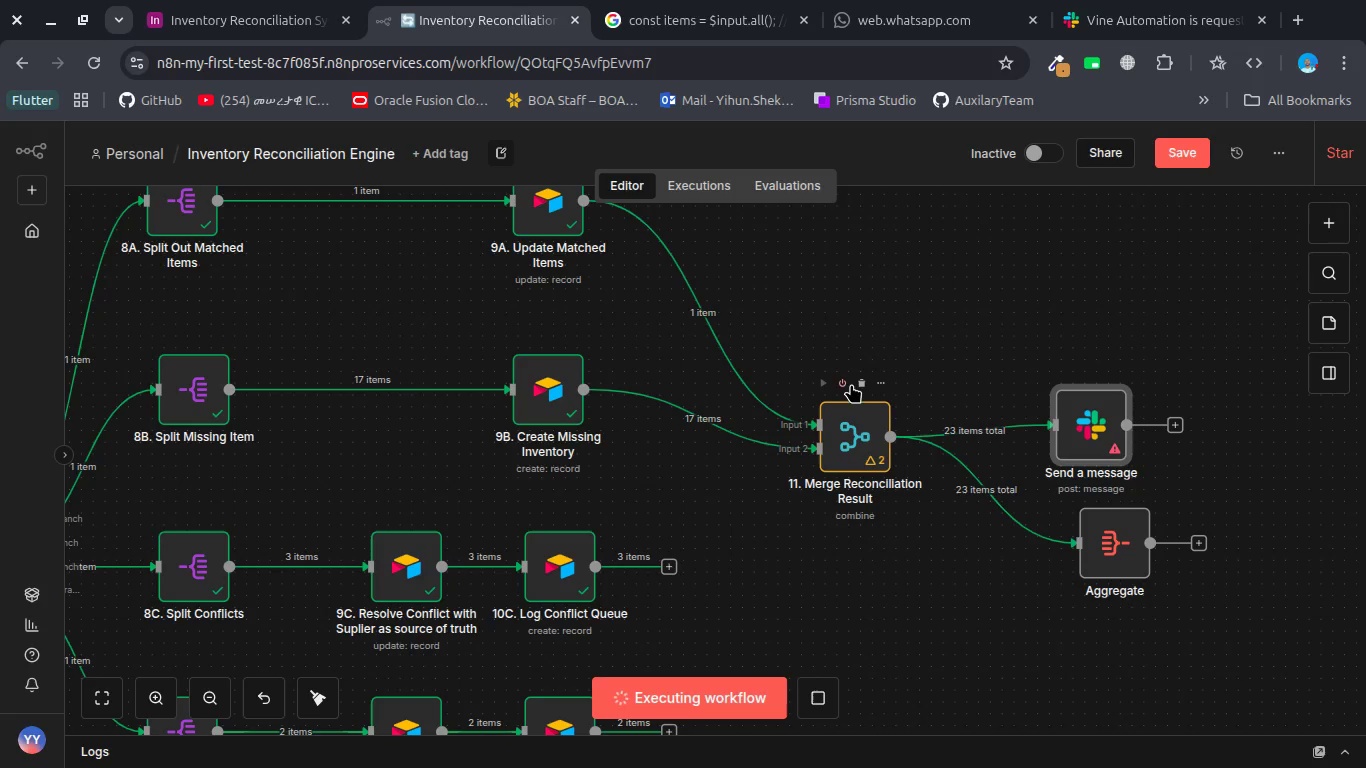 
left_click([858, 382])
 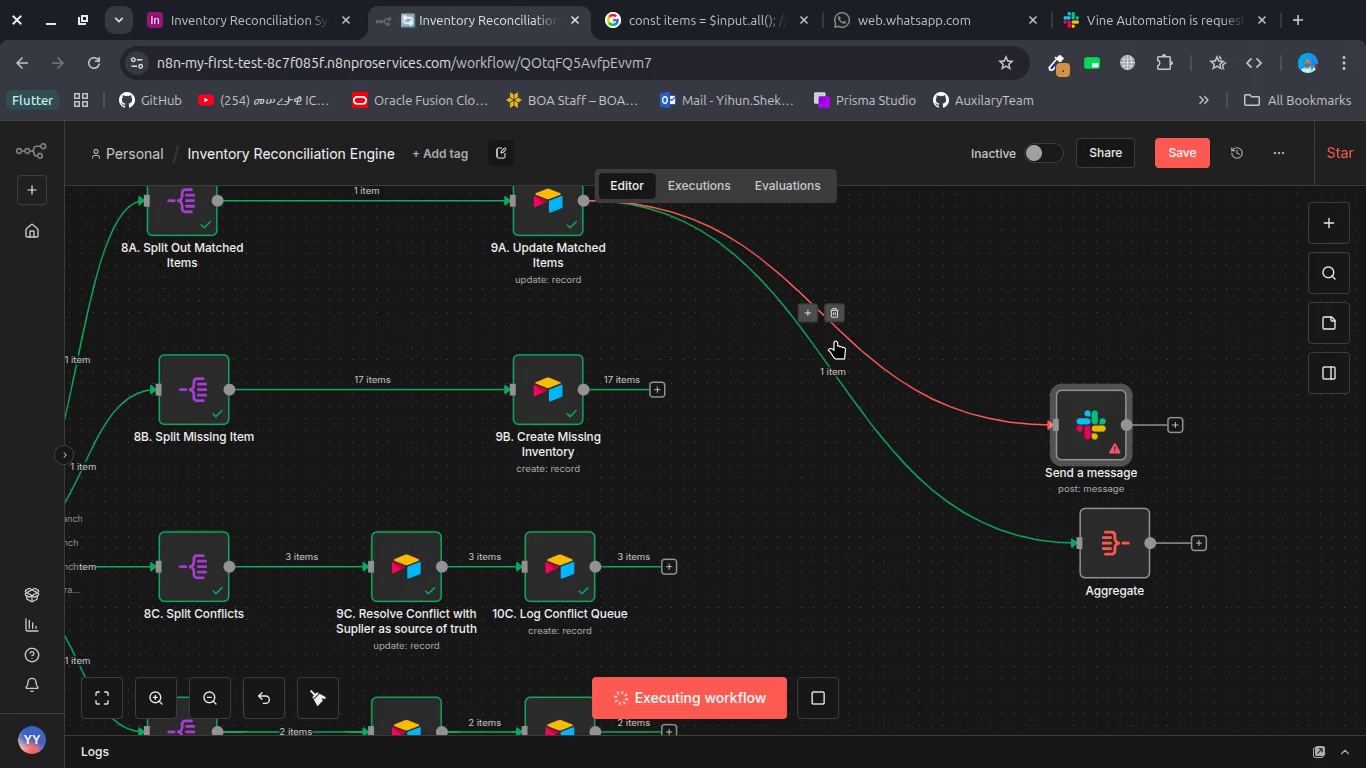 
left_click([835, 325])
 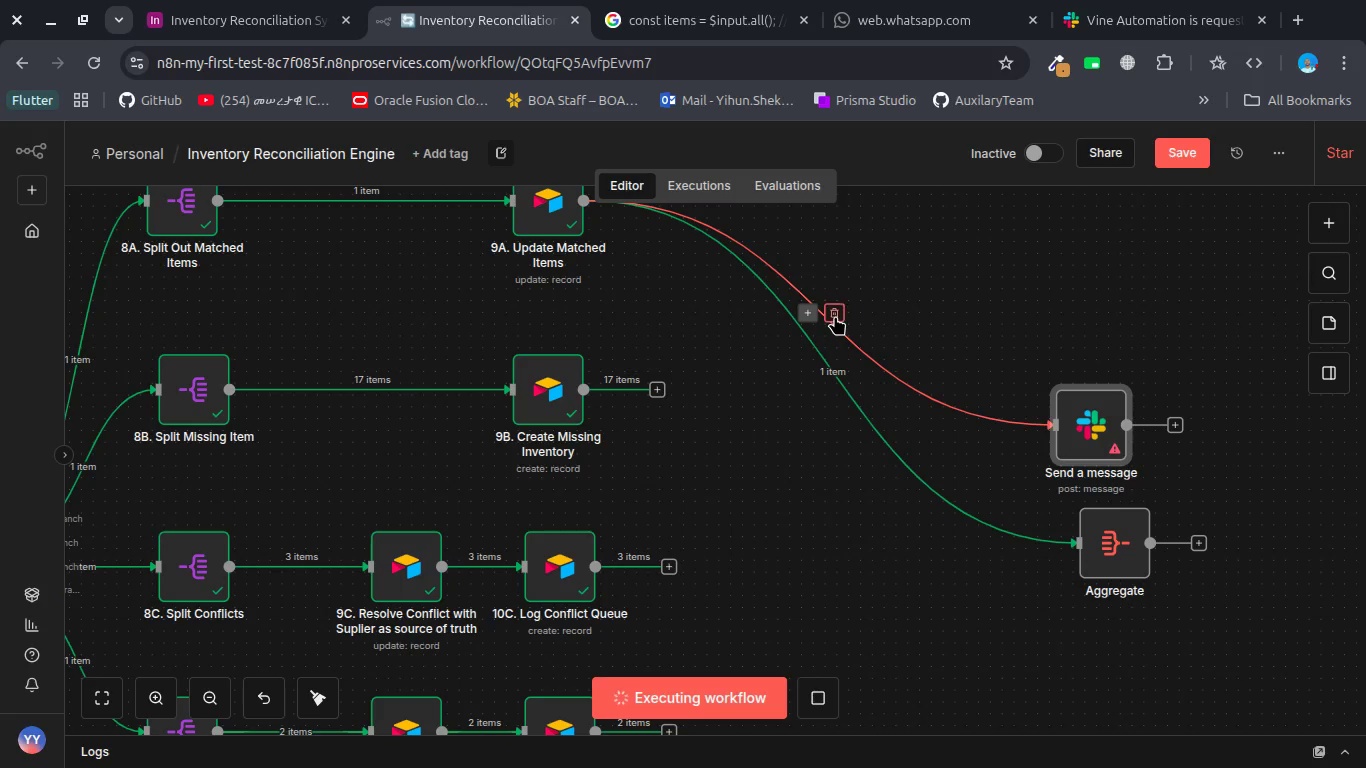 
left_click([835, 316])
 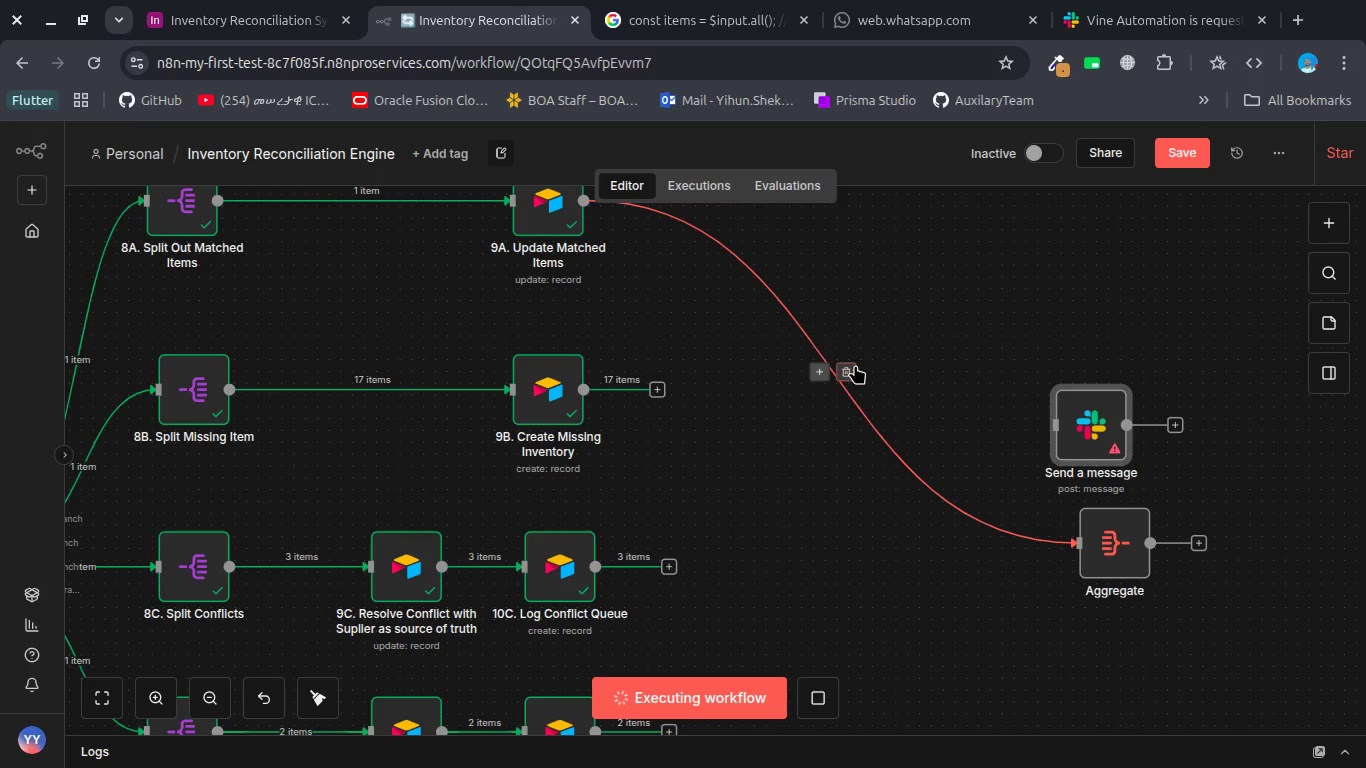 
left_click([856, 365])
 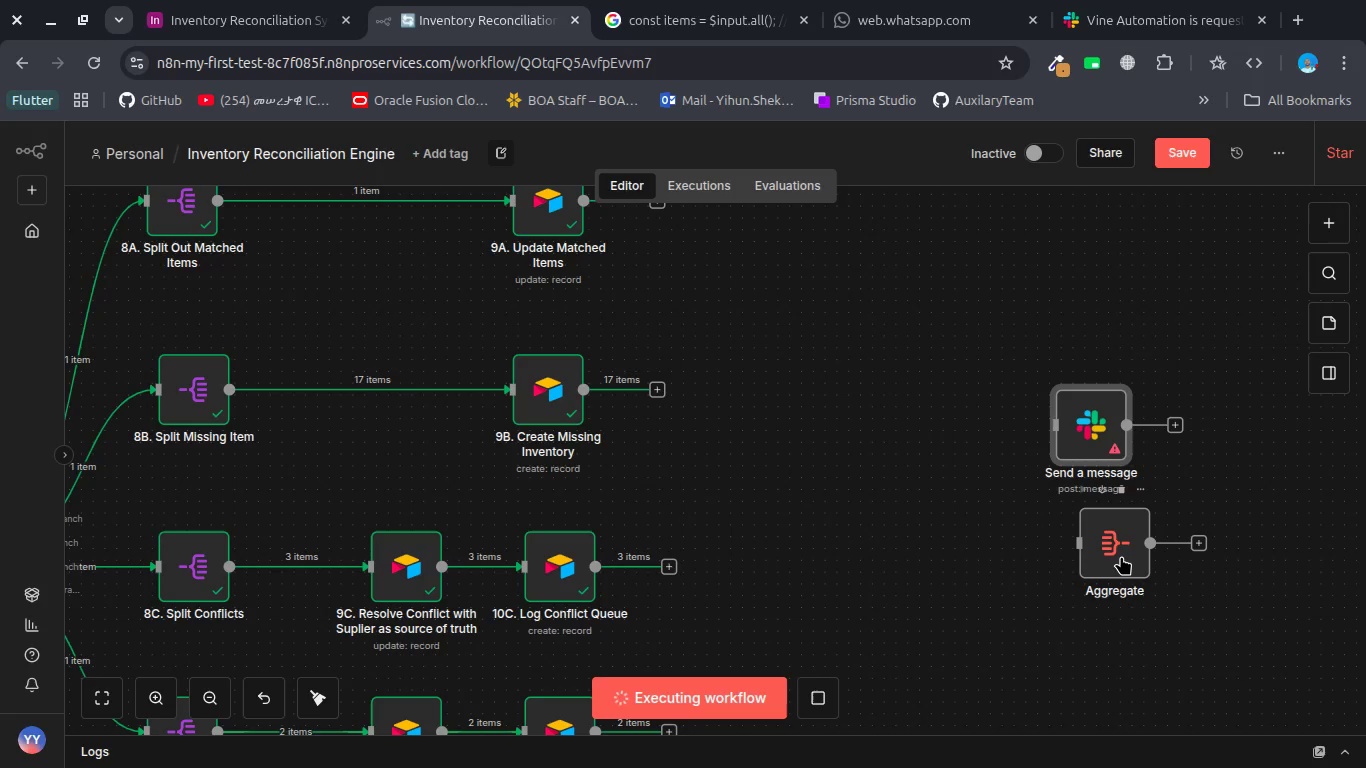 
left_click_drag(start_coordinate=[1121, 556], to_coordinate=[852, 421])
 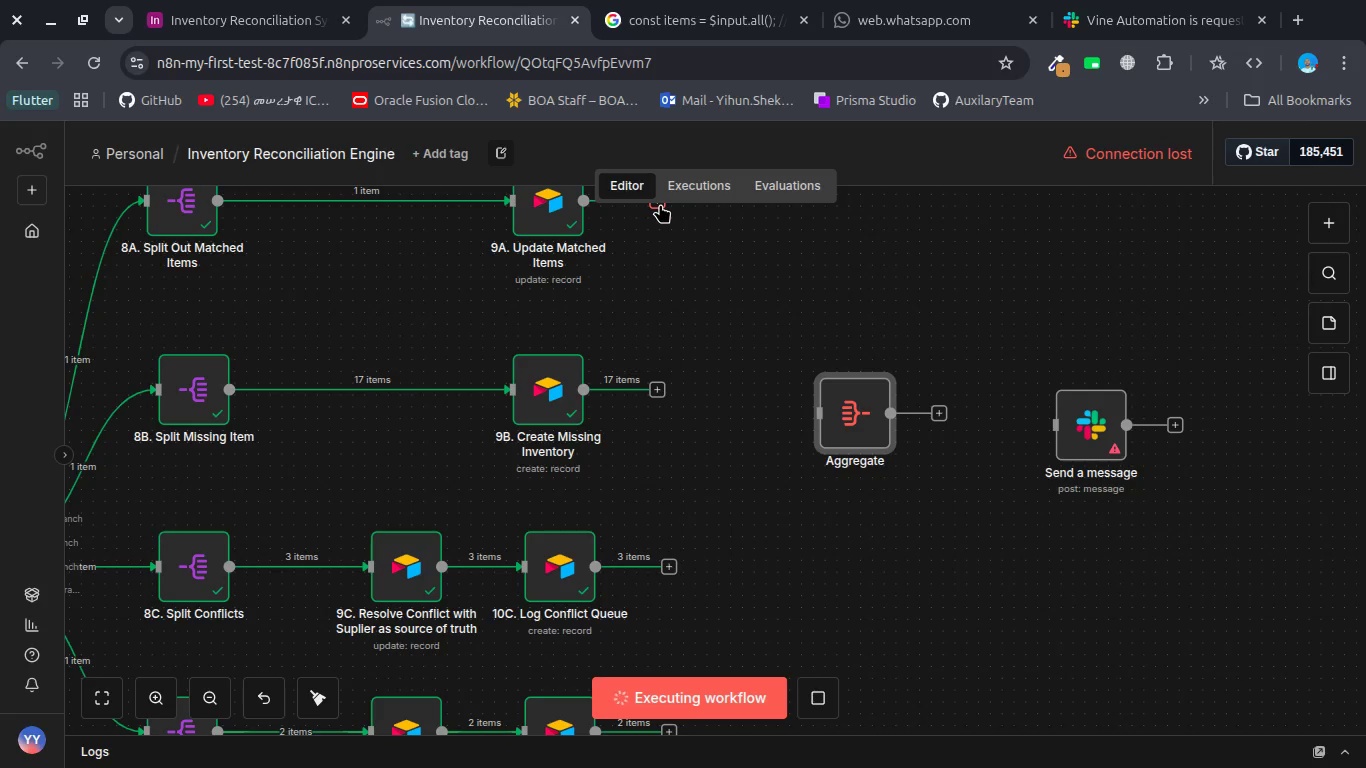 
left_click_drag(start_coordinate=[660, 204], to_coordinate=[833, 440])
 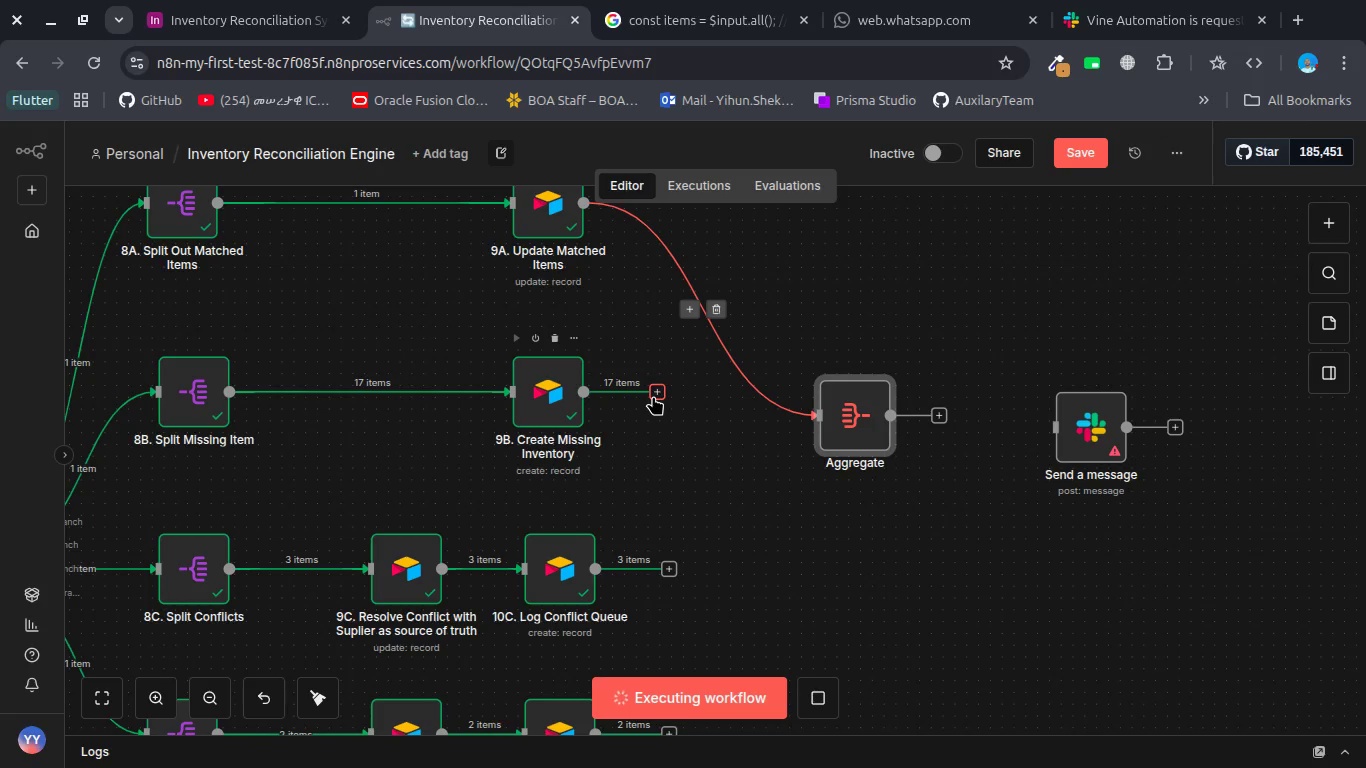 
left_click_drag(start_coordinate=[653, 396], to_coordinate=[820, 418])
 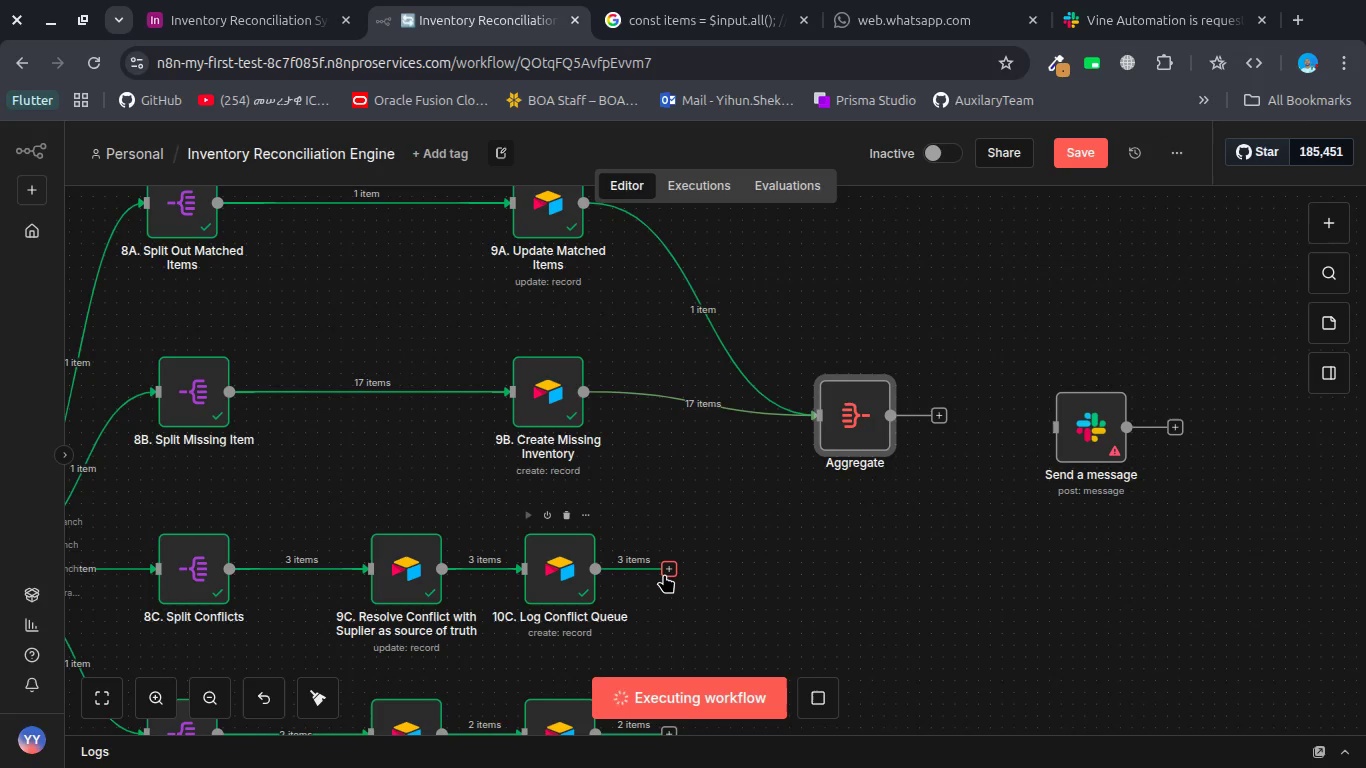 
left_click_drag(start_coordinate=[664, 574], to_coordinate=[807, 421])
 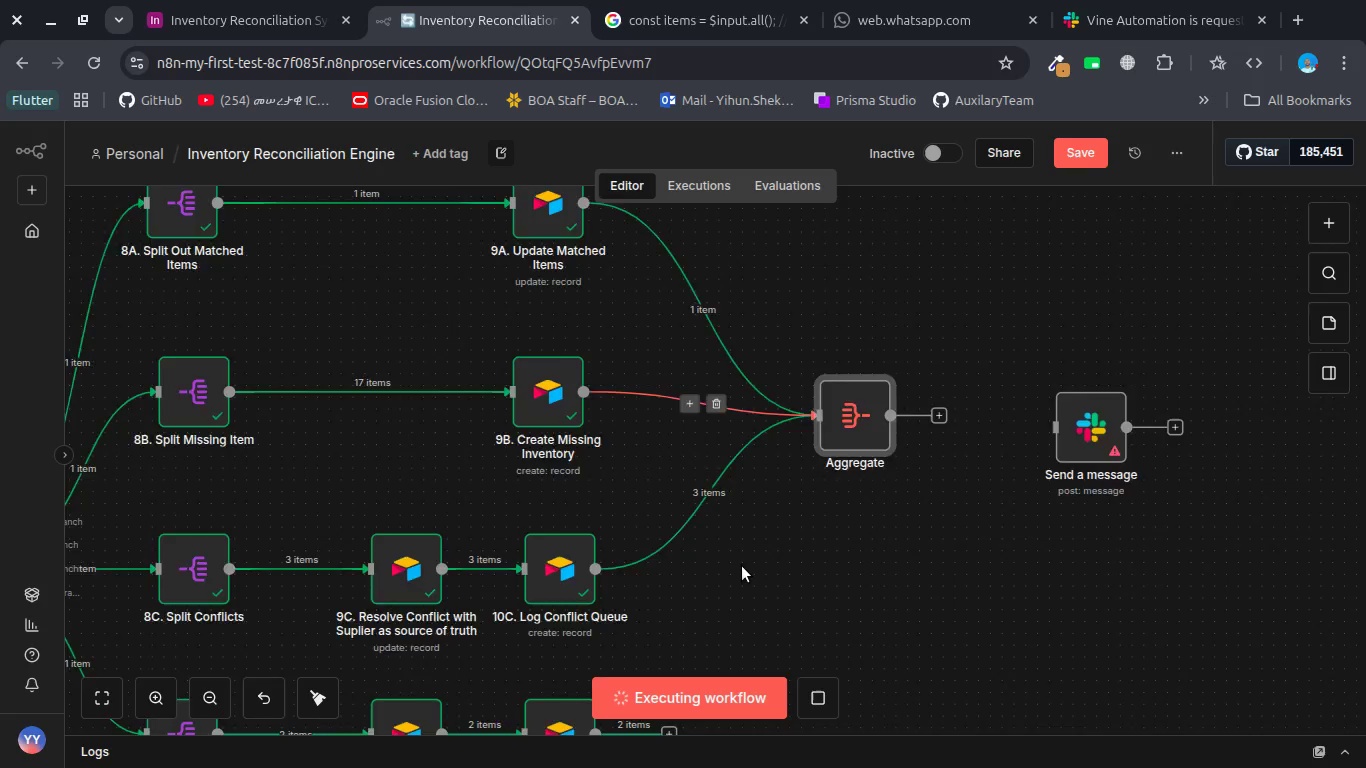 
scroll: coordinate [742, 566], scroll_direction: down, amount: 1.0
 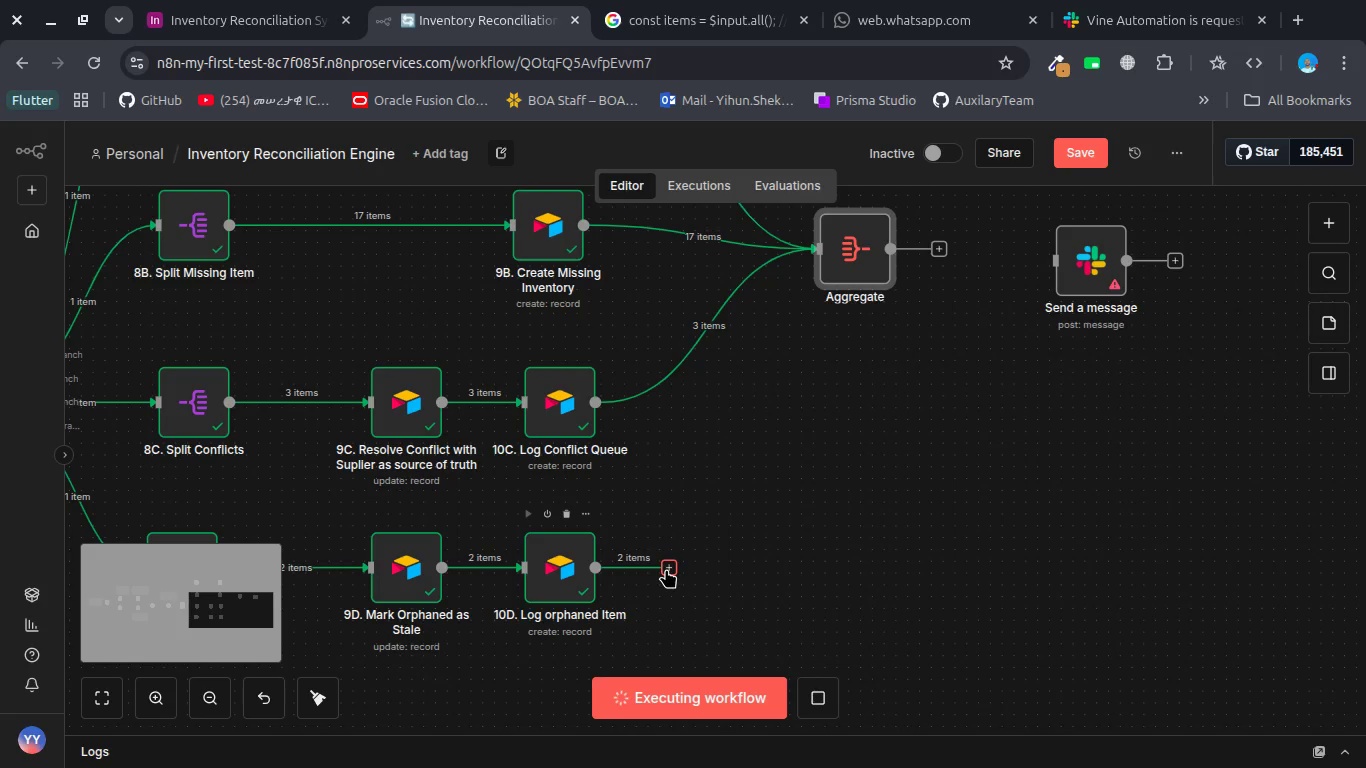 
left_click_drag(start_coordinate=[666, 569], to_coordinate=[779, 302])
 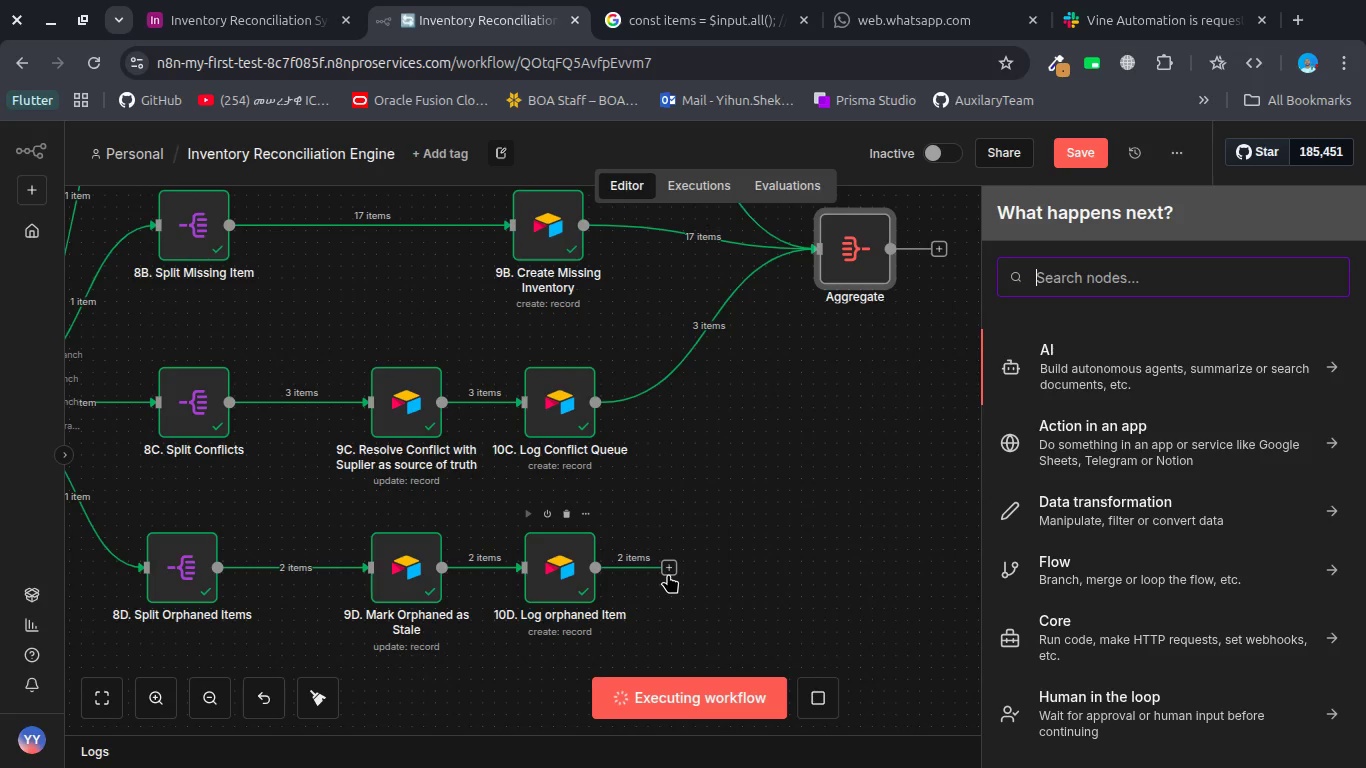 
left_click_drag(start_coordinate=[672, 573], to_coordinate=[814, 244])
 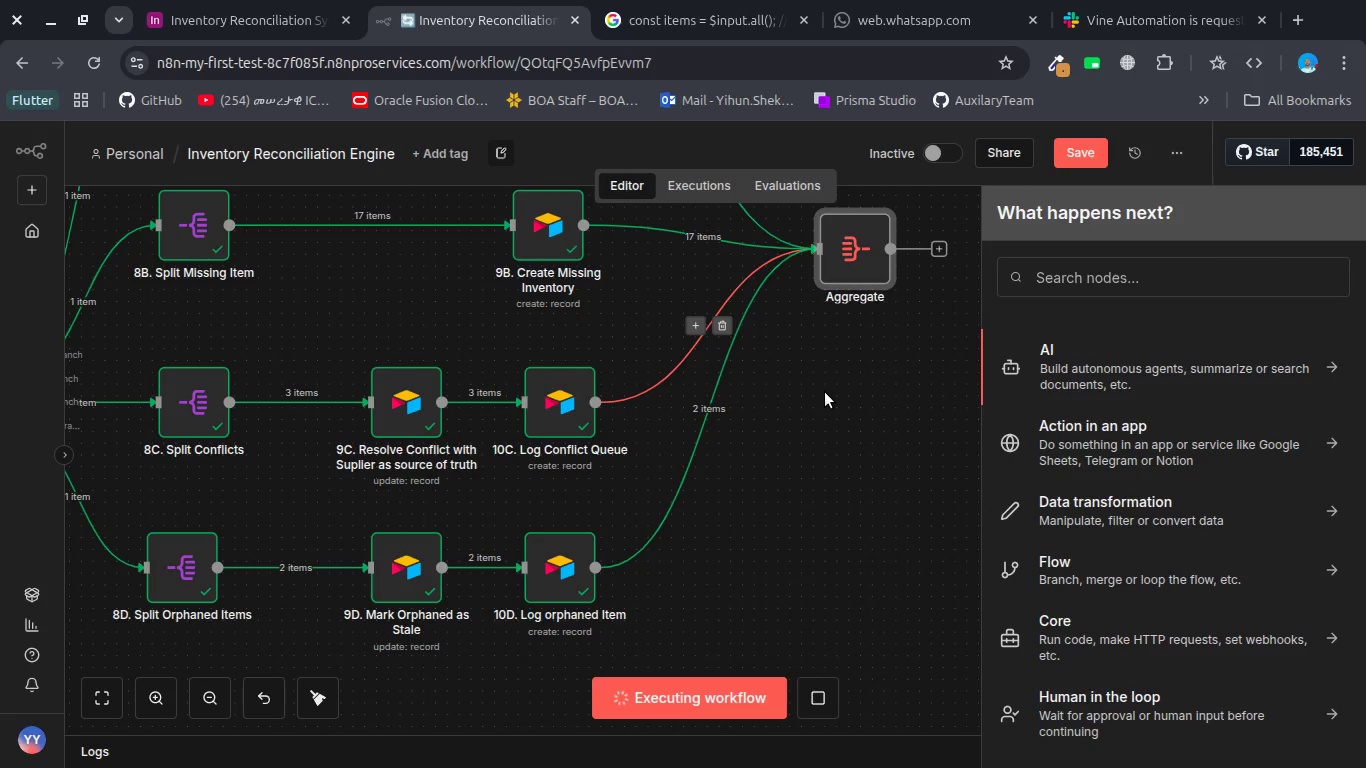 
left_click([825, 392])
 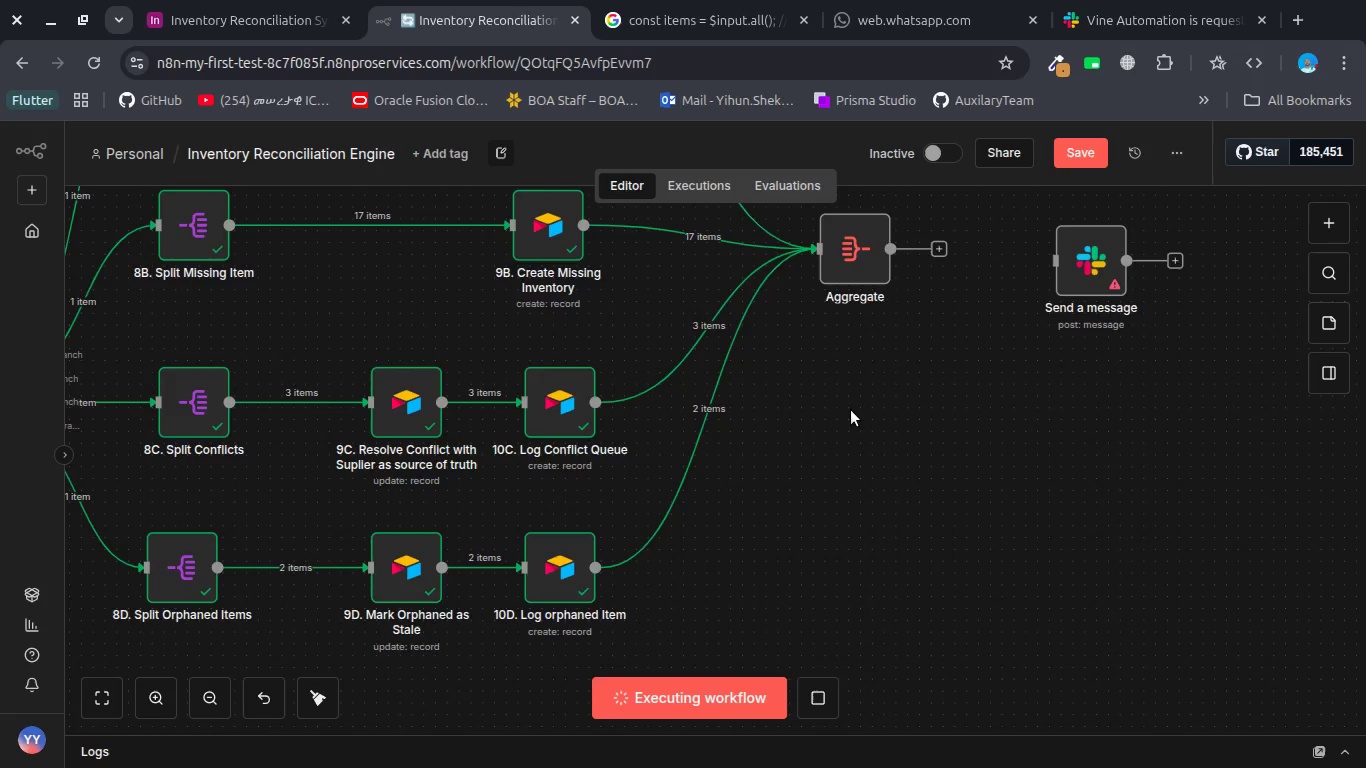 
scroll: coordinate [851, 410], scroll_direction: up, amount: 1.0
 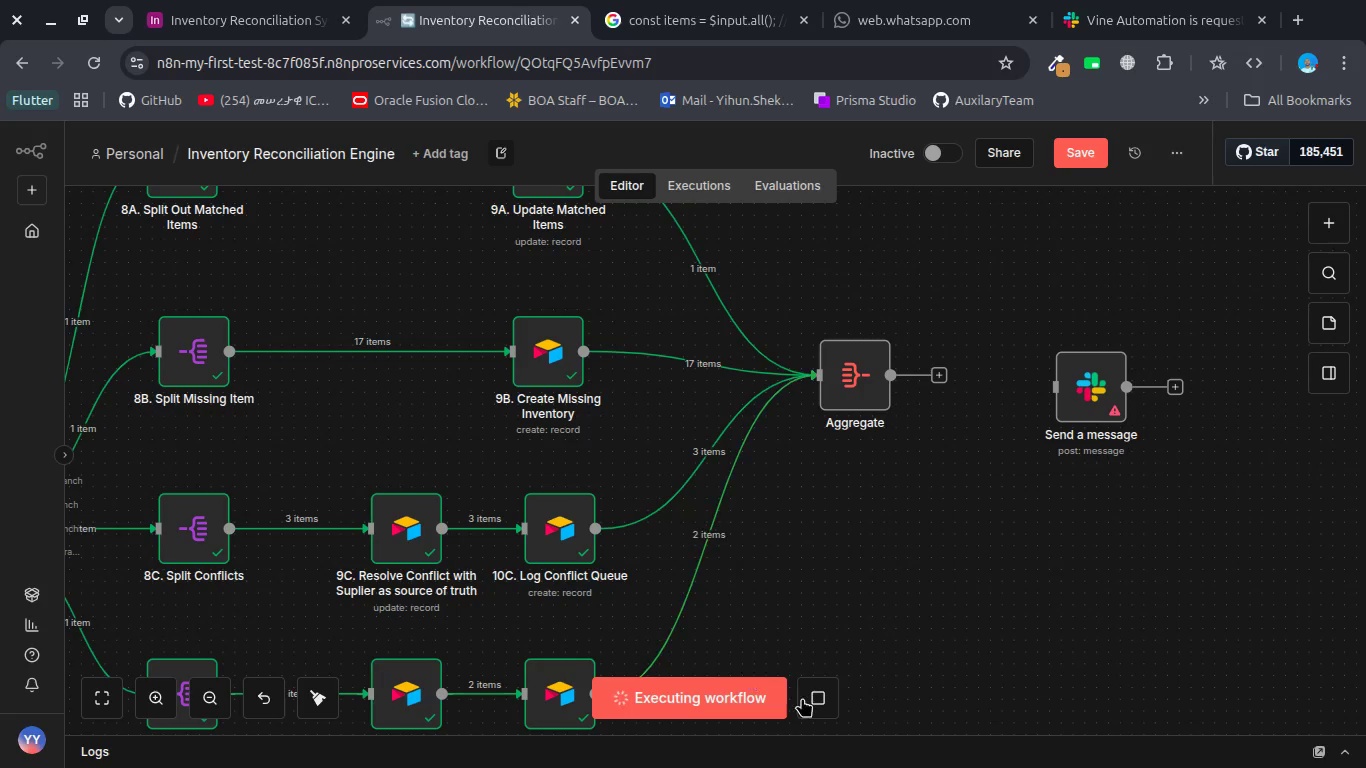 
left_click([822, 694])
 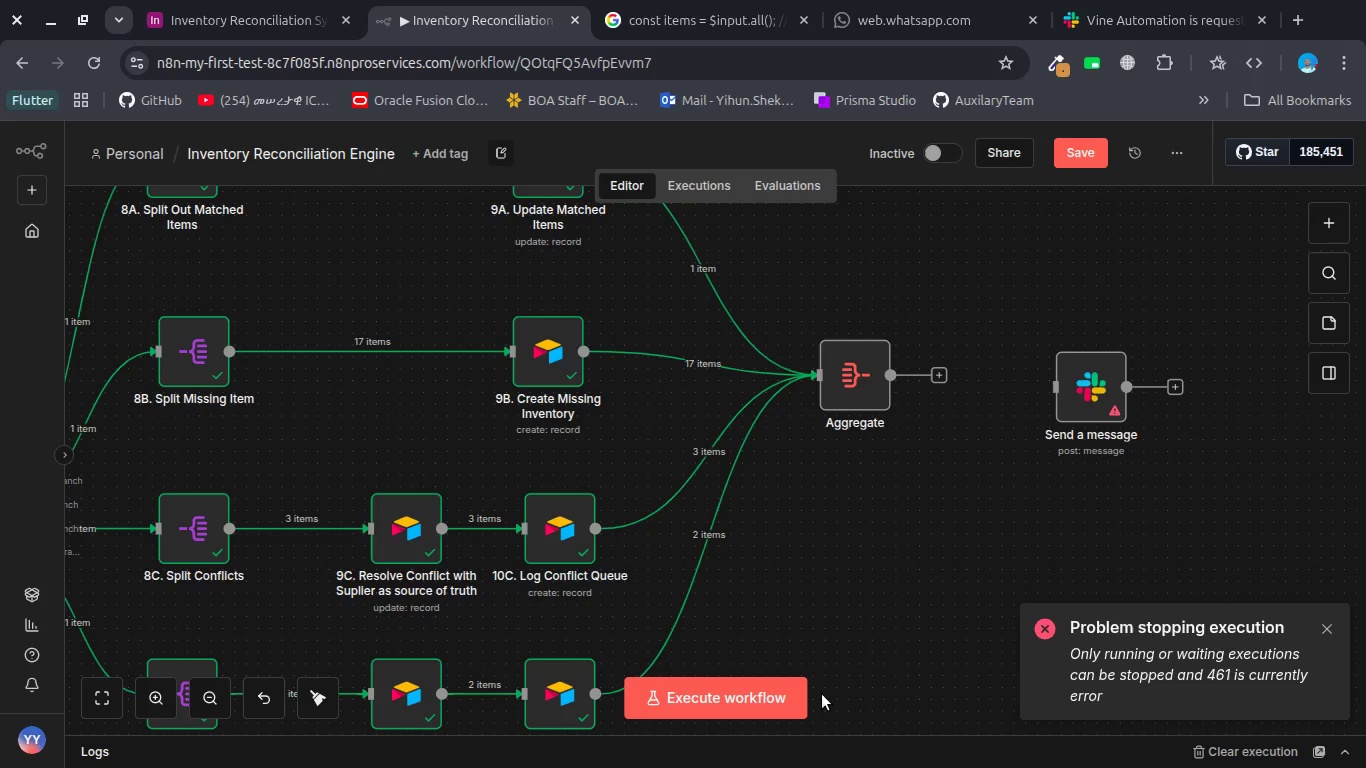 
wait(31.68)
 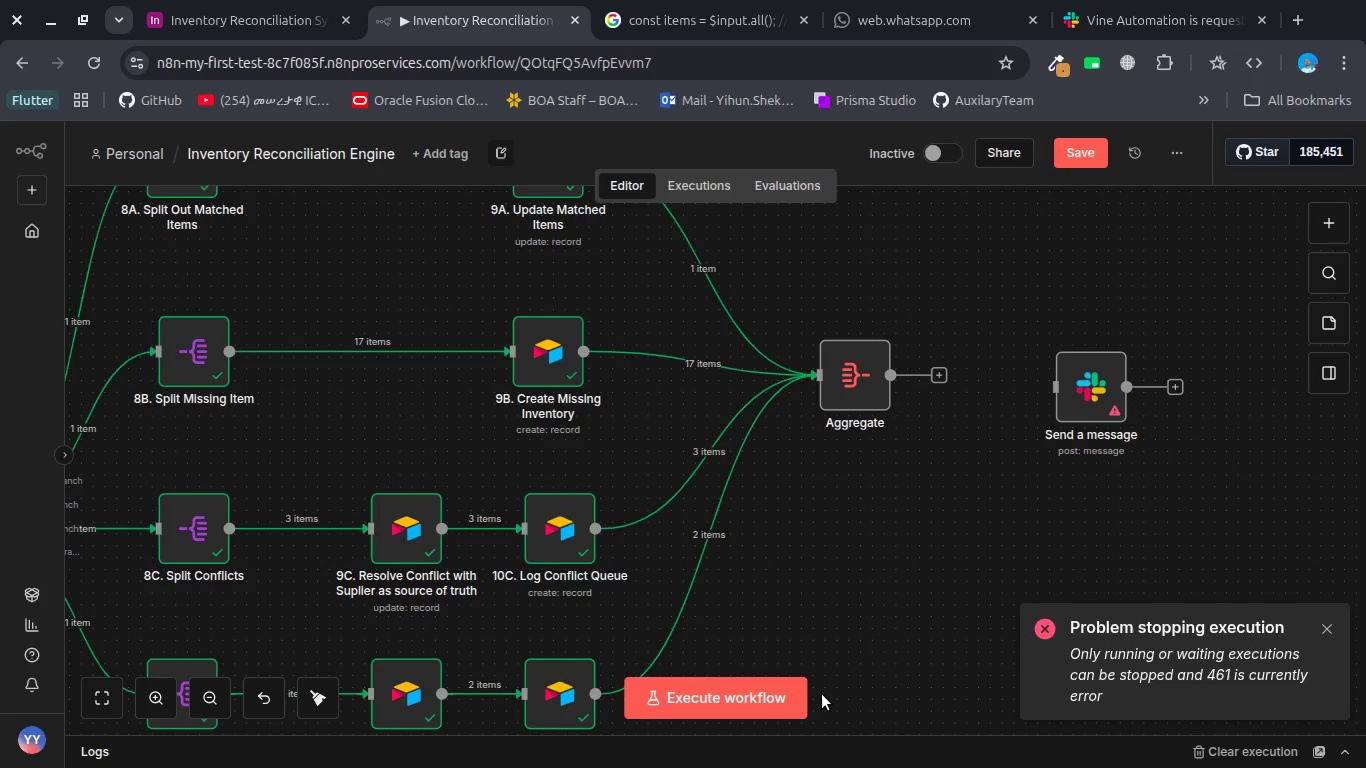 
left_click([758, 685])
 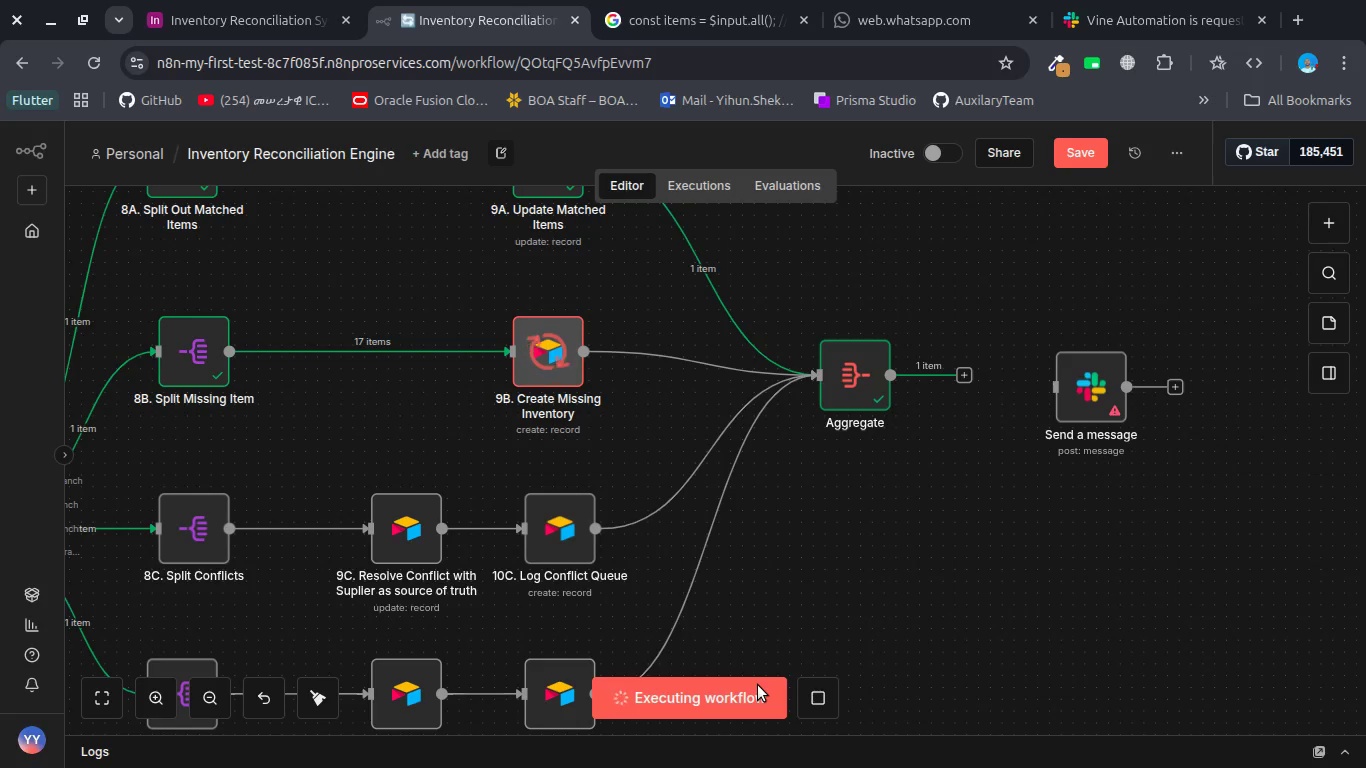 
wait(14.68)
 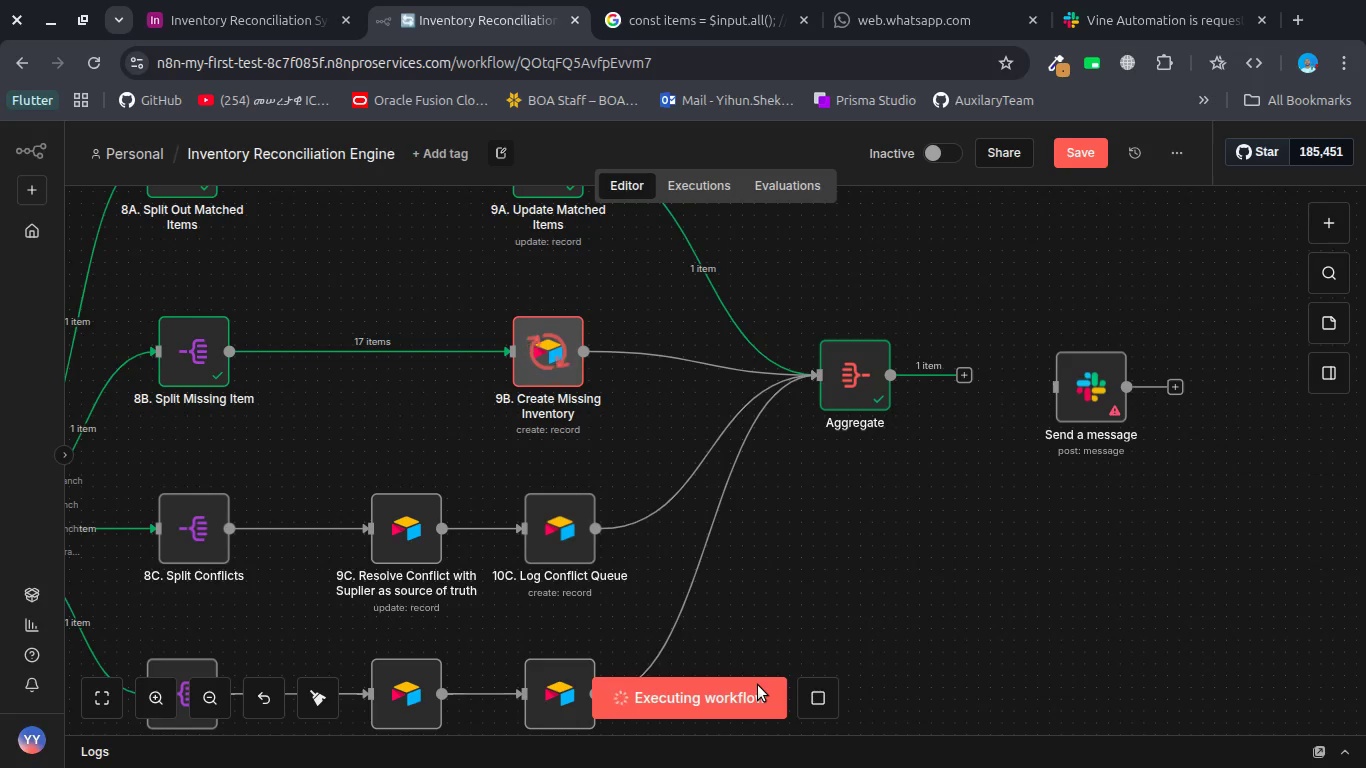 
double_click([860, 381])
 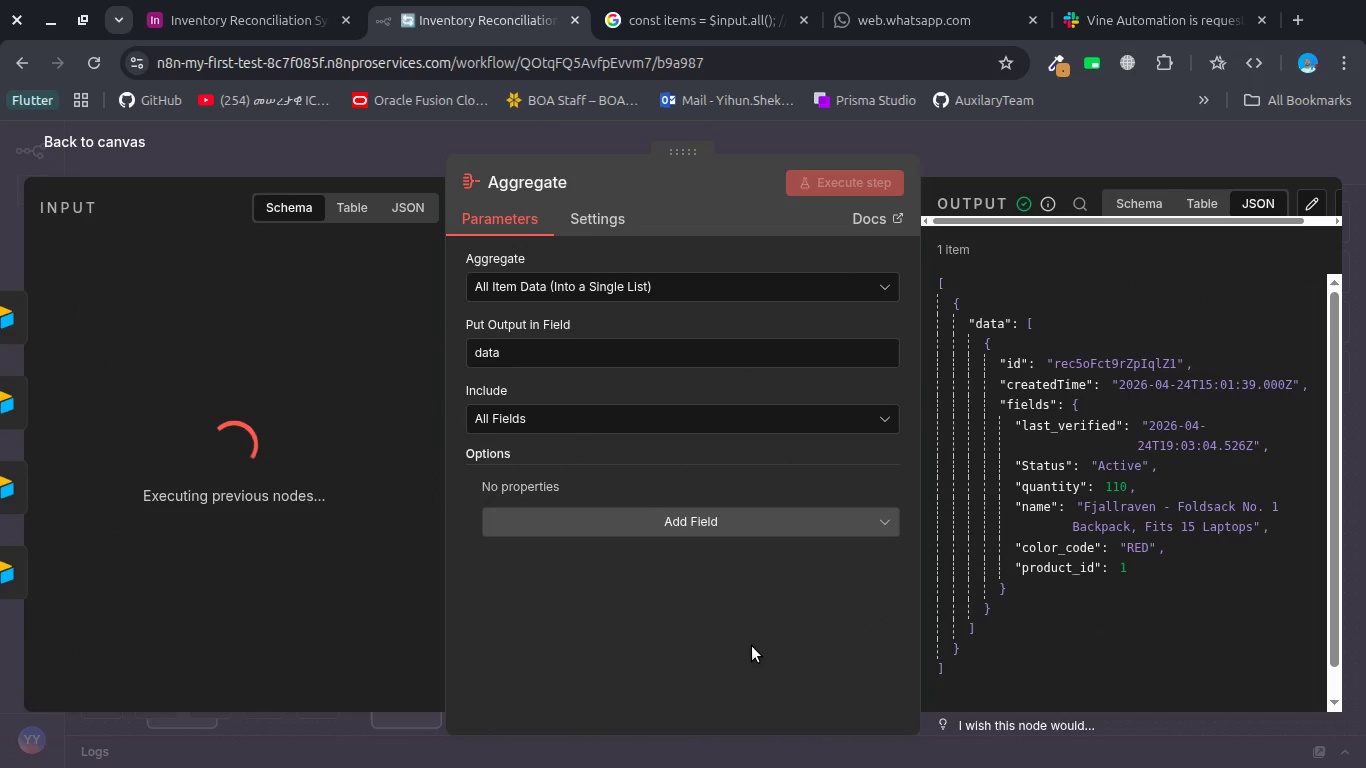 
wait(10.74)
 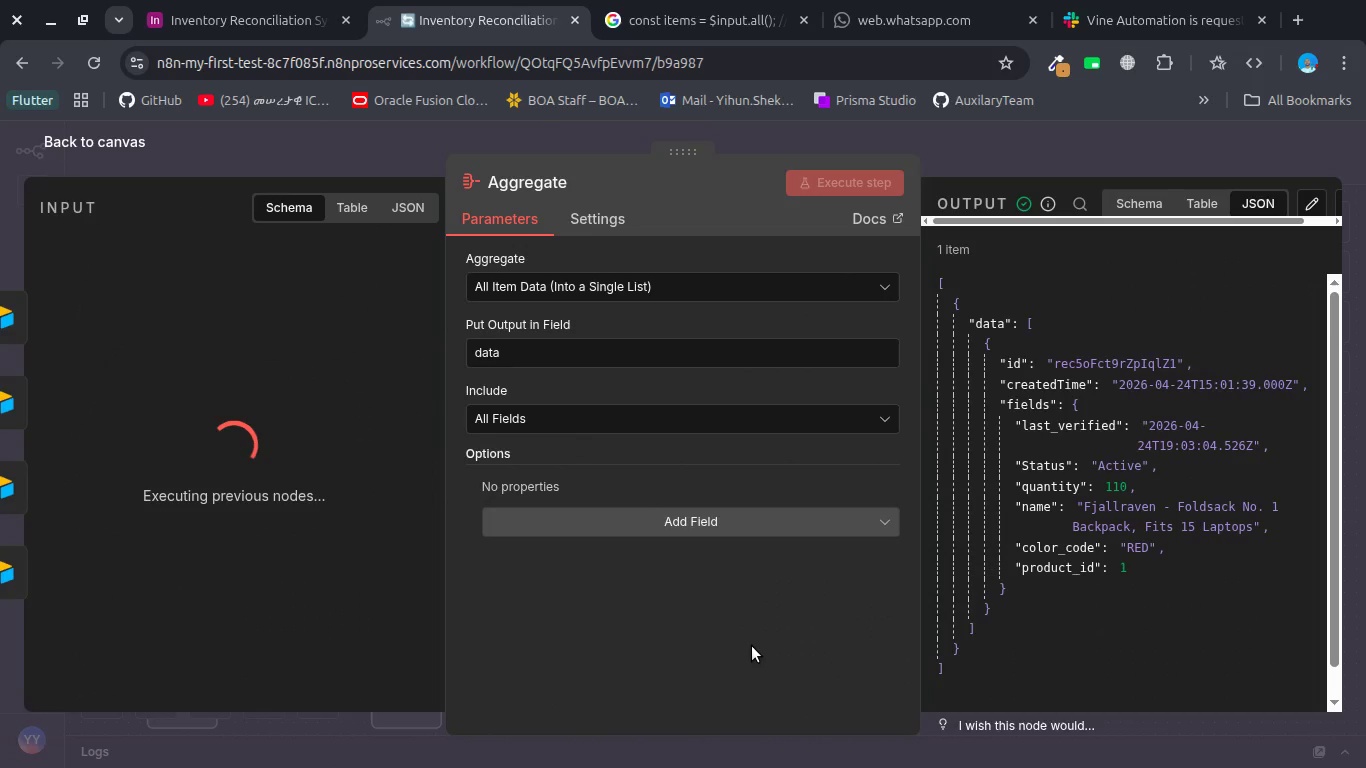 
left_click([435, 137])
 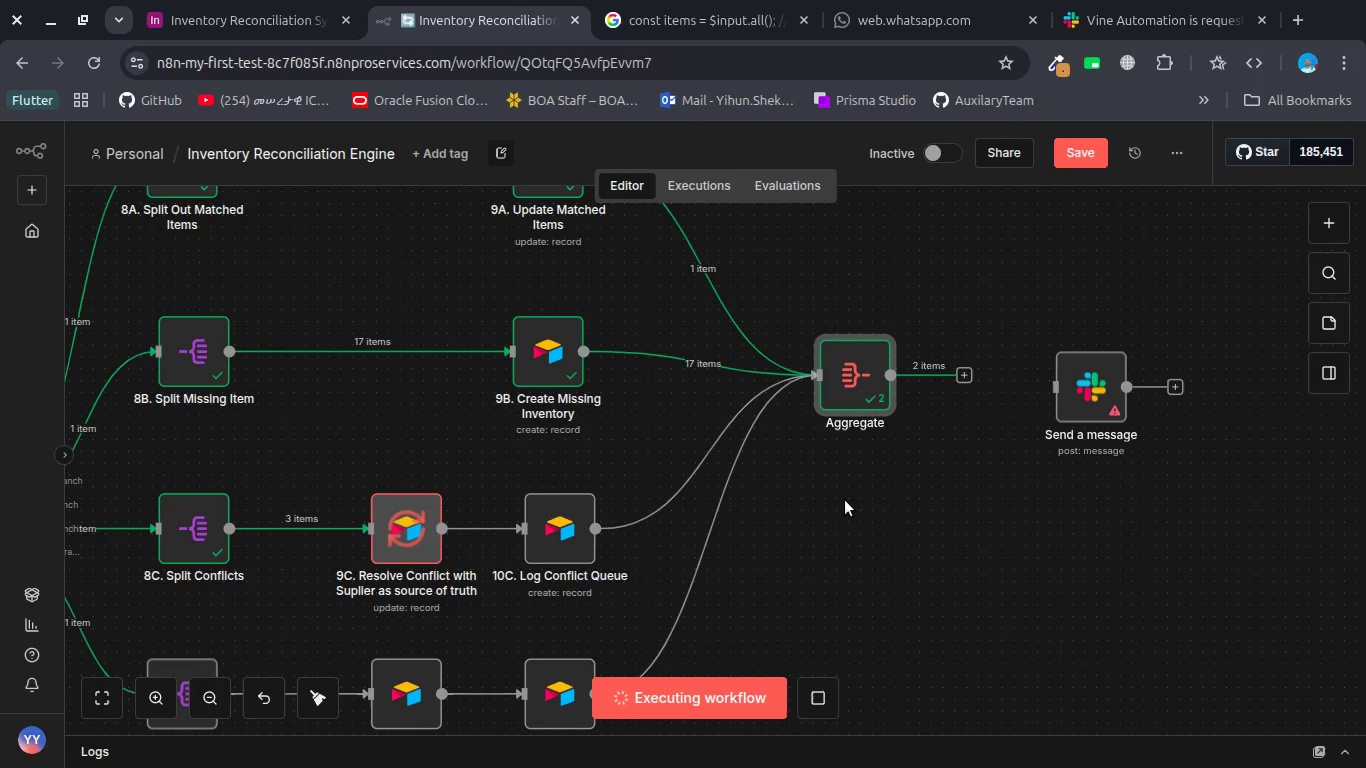 
double_click([873, 392])
 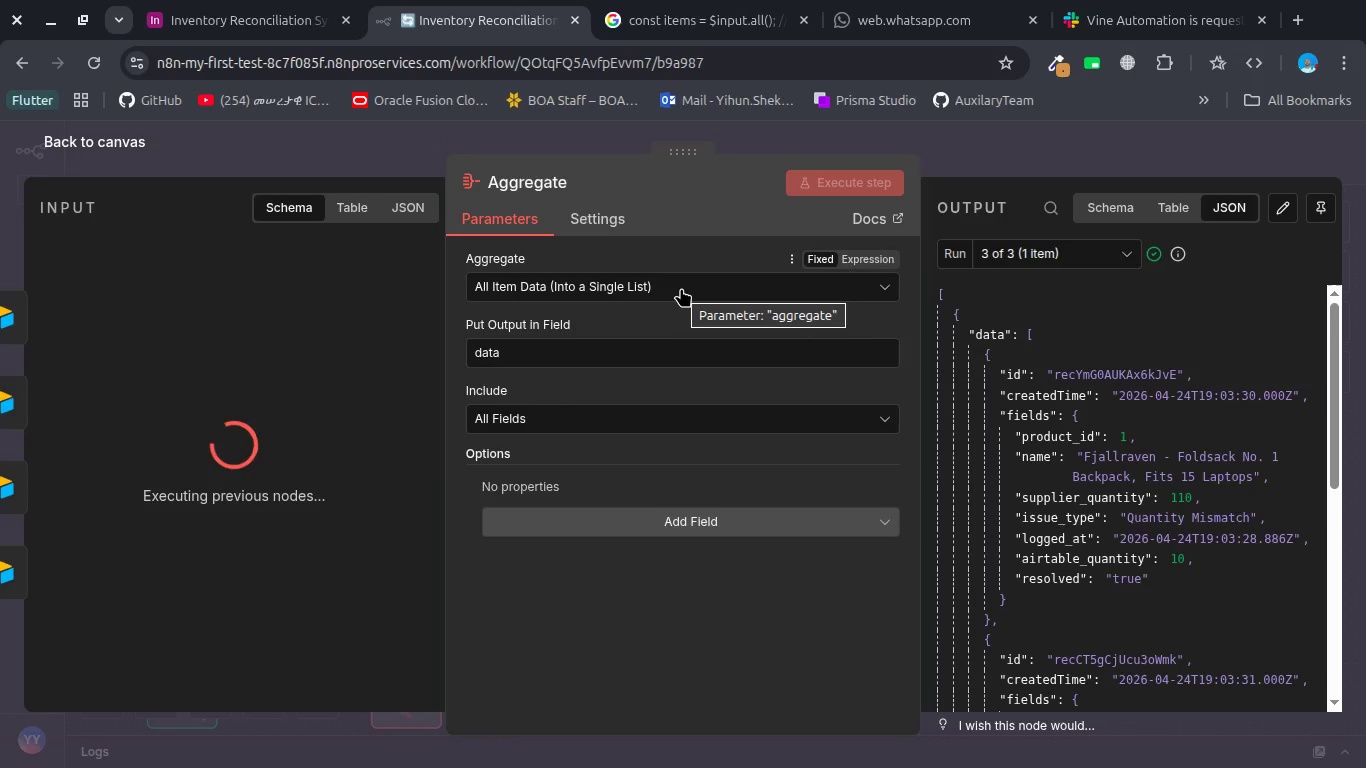 
wait(7.88)
 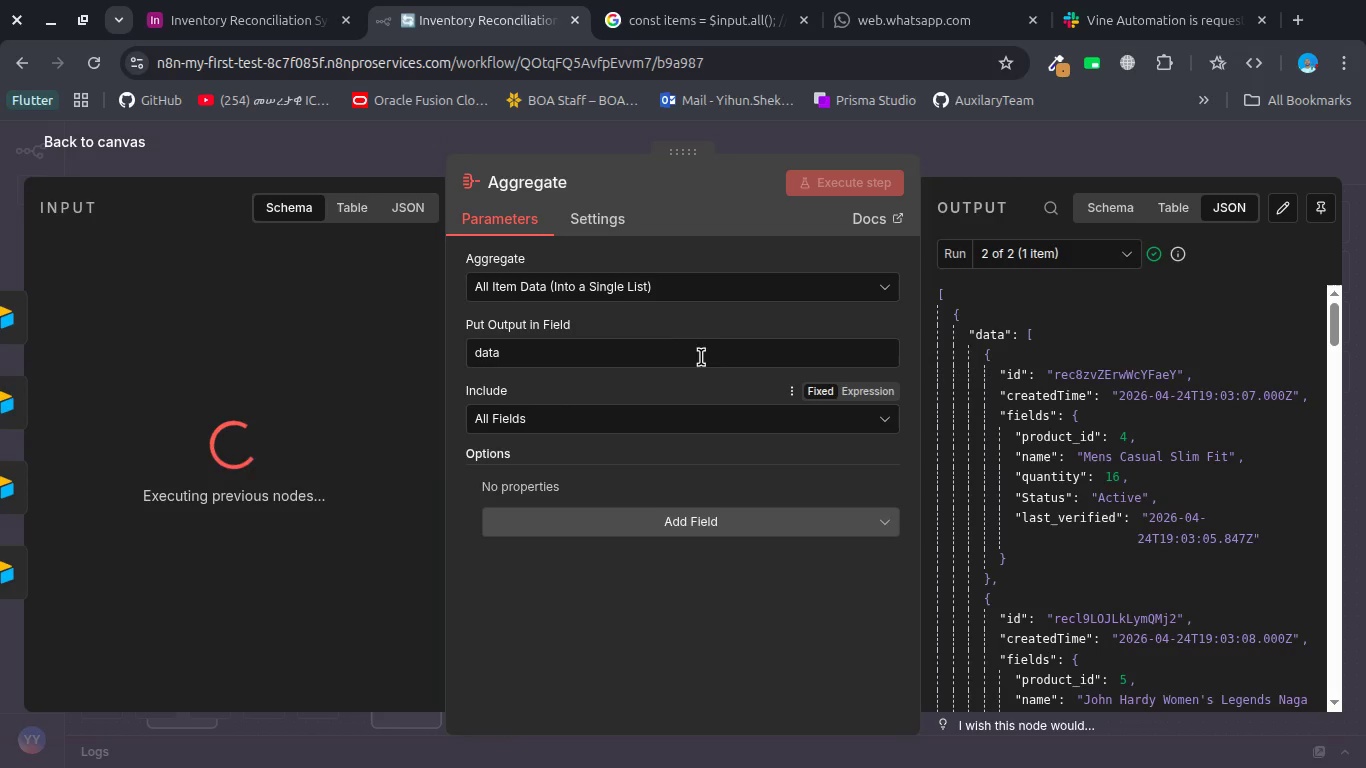 
left_click([681, 288])
 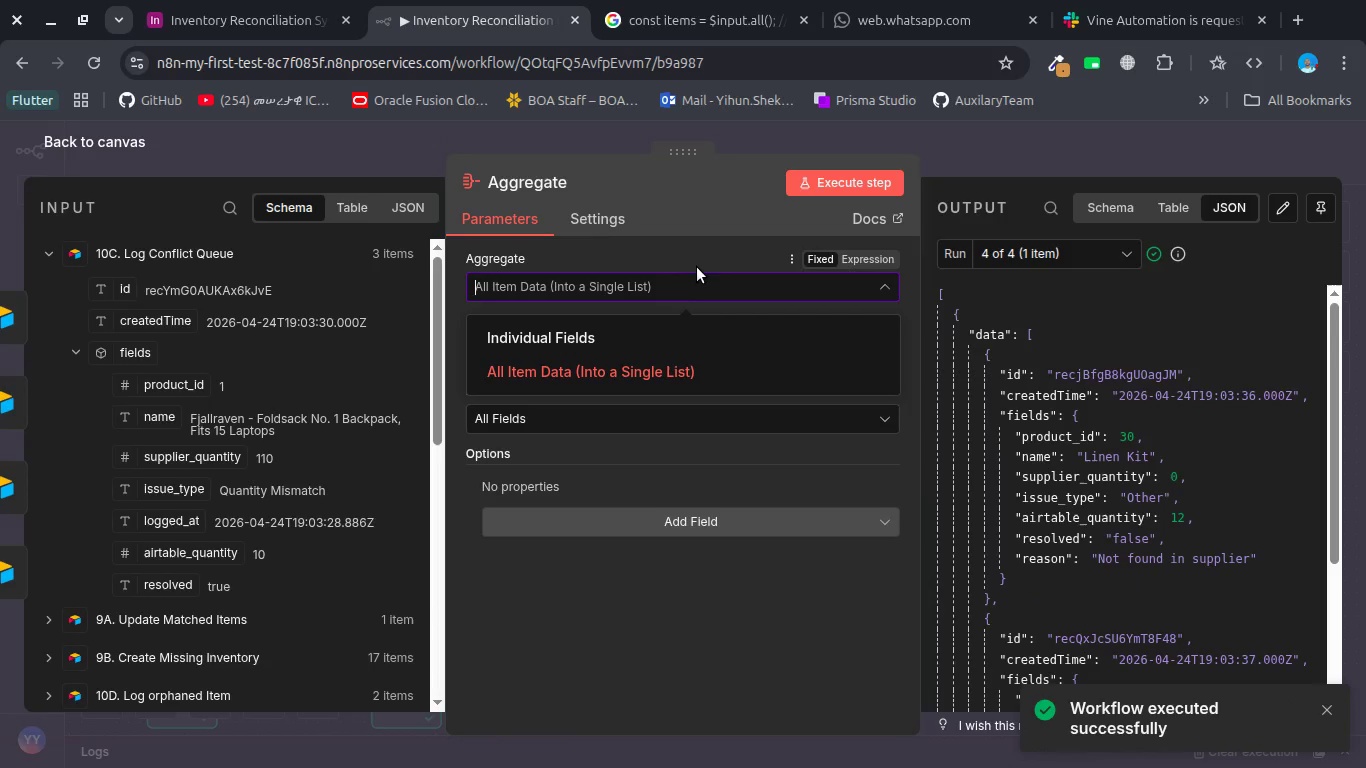 
left_click([698, 256])
 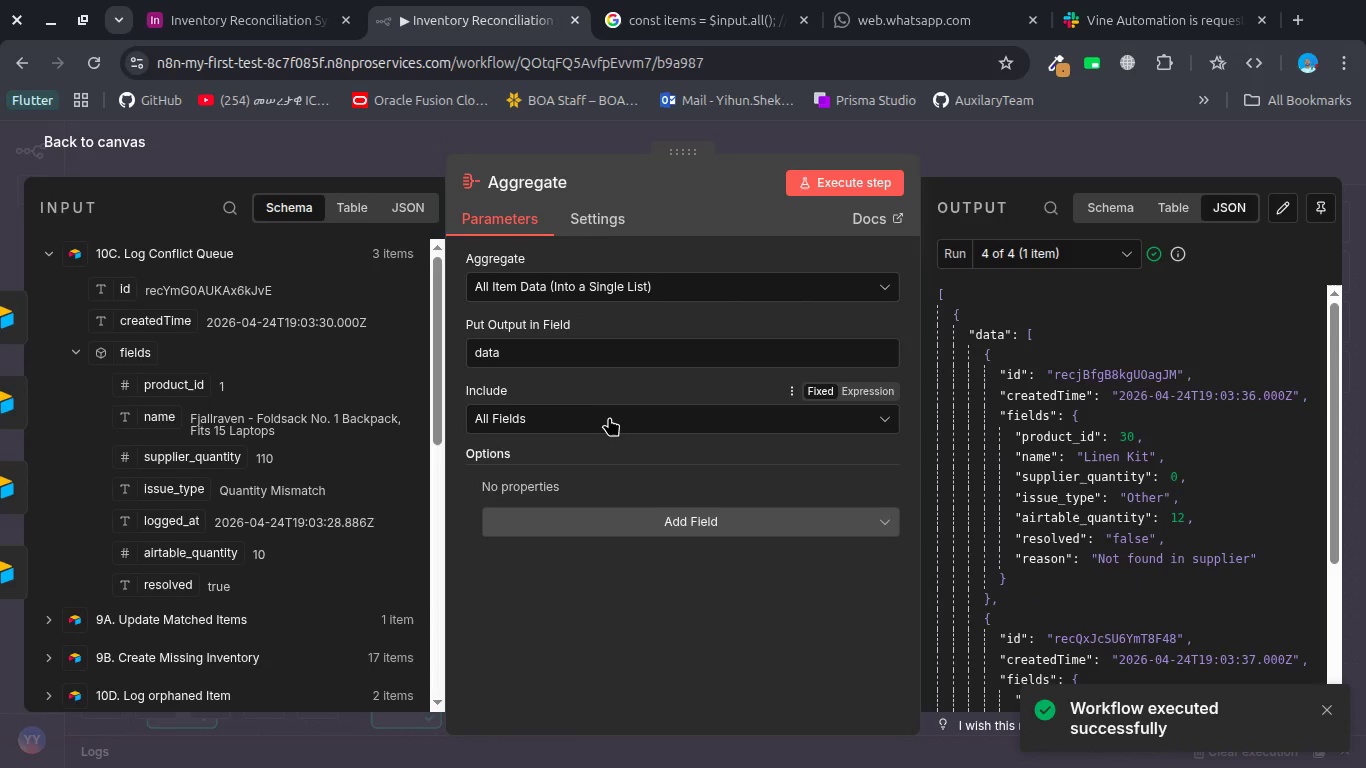 
left_click([607, 419])
 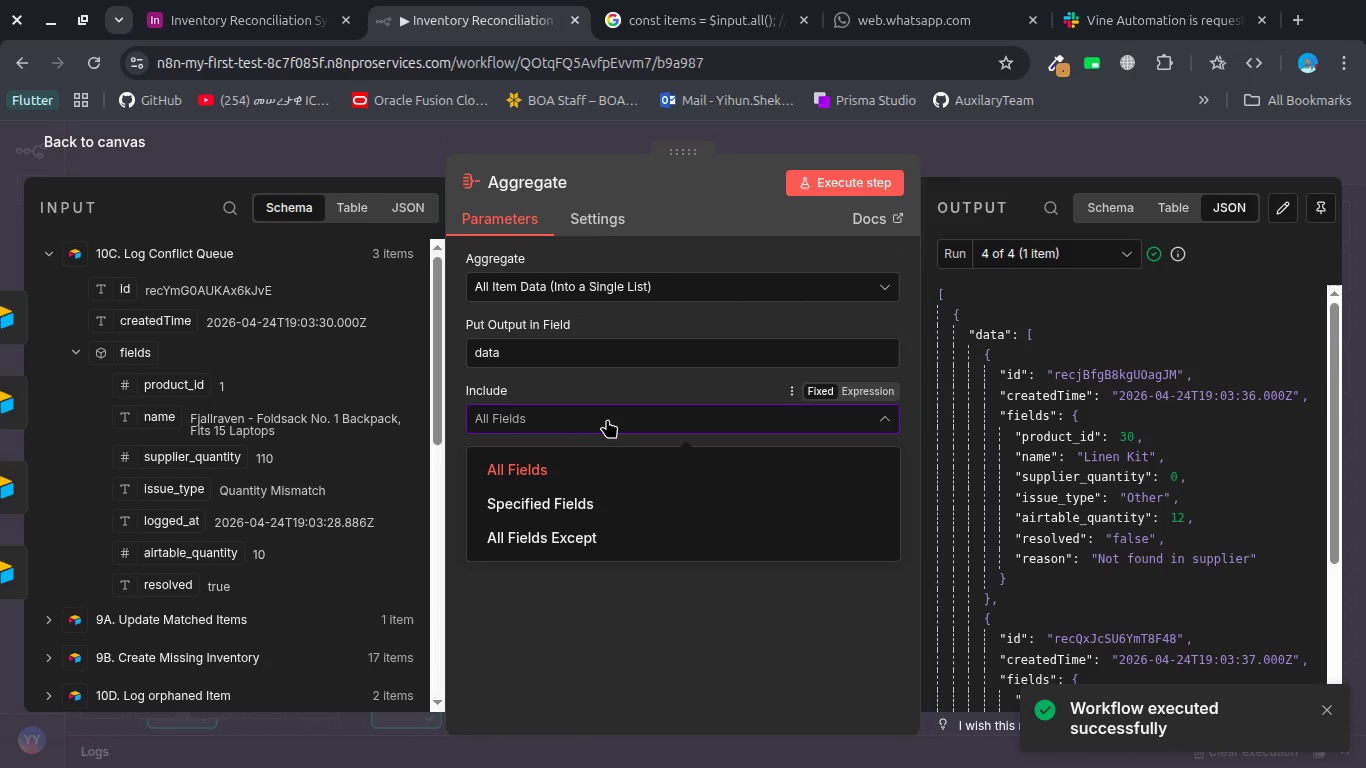 
left_click([607, 419])
 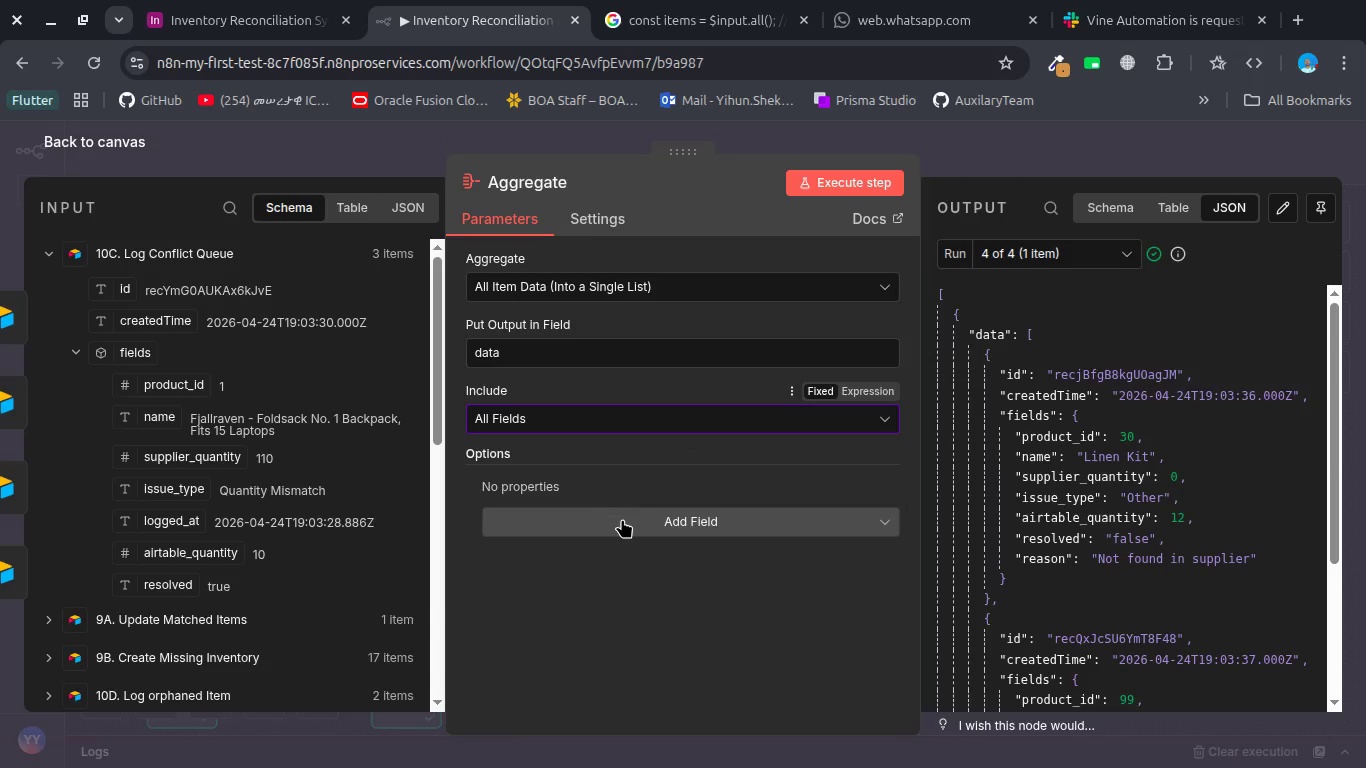 
left_click([624, 526])
 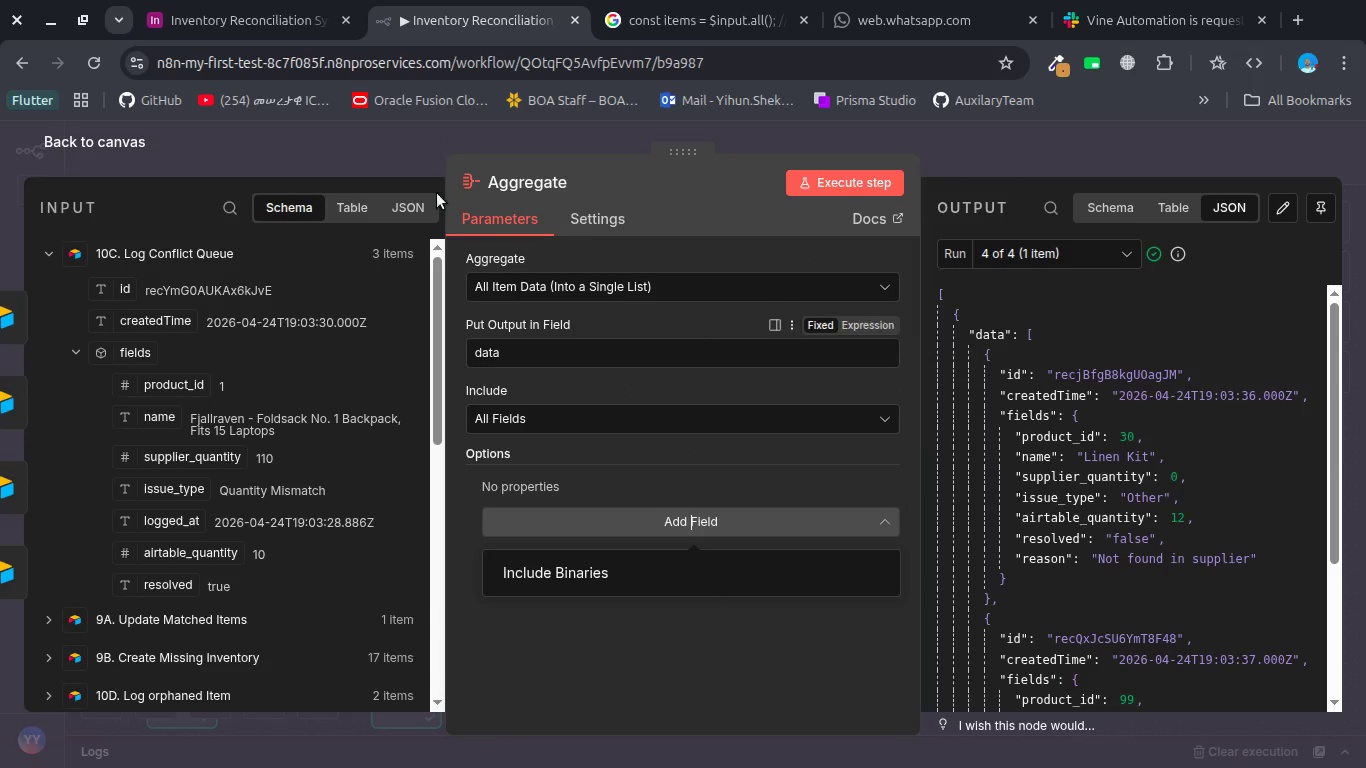 
left_click([402, 146])
 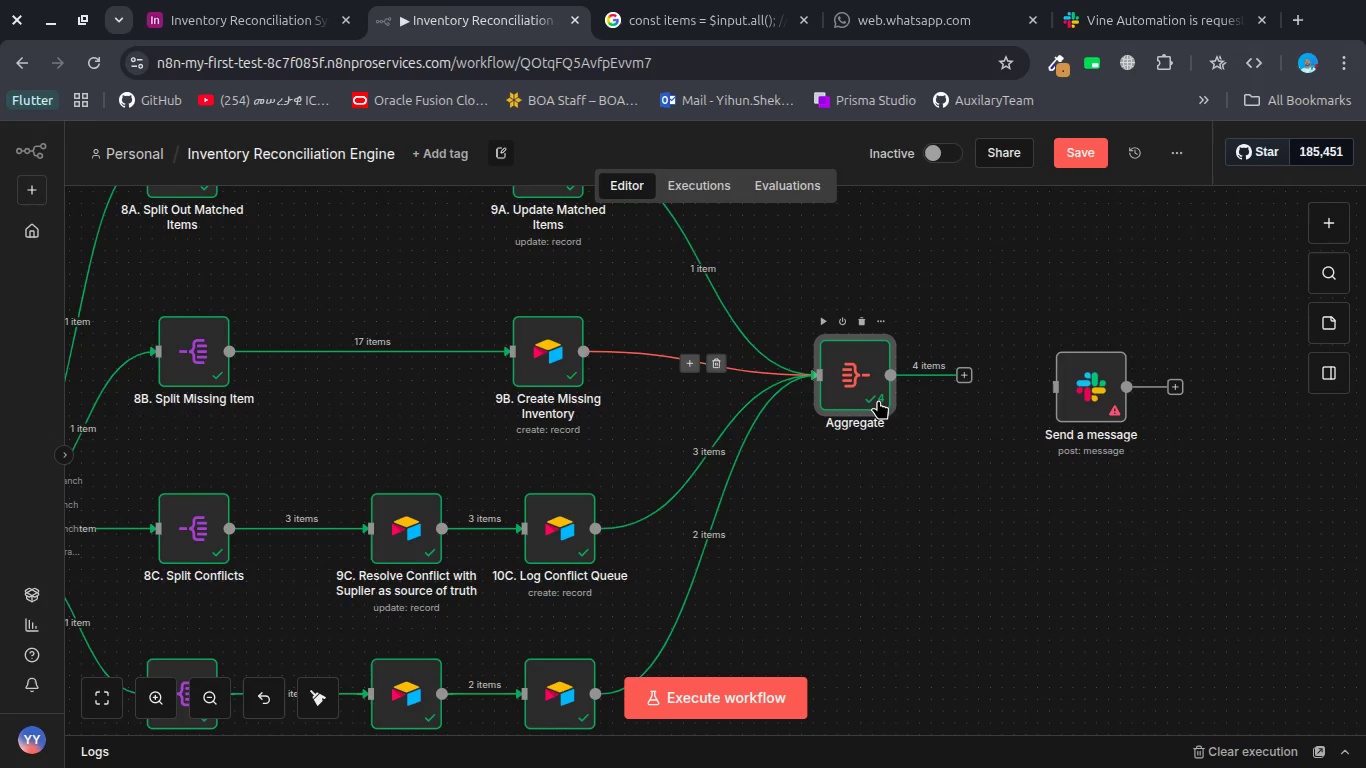 
left_click_drag(start_coordinate=[864, 387], to_coordinate=[841, 390])
 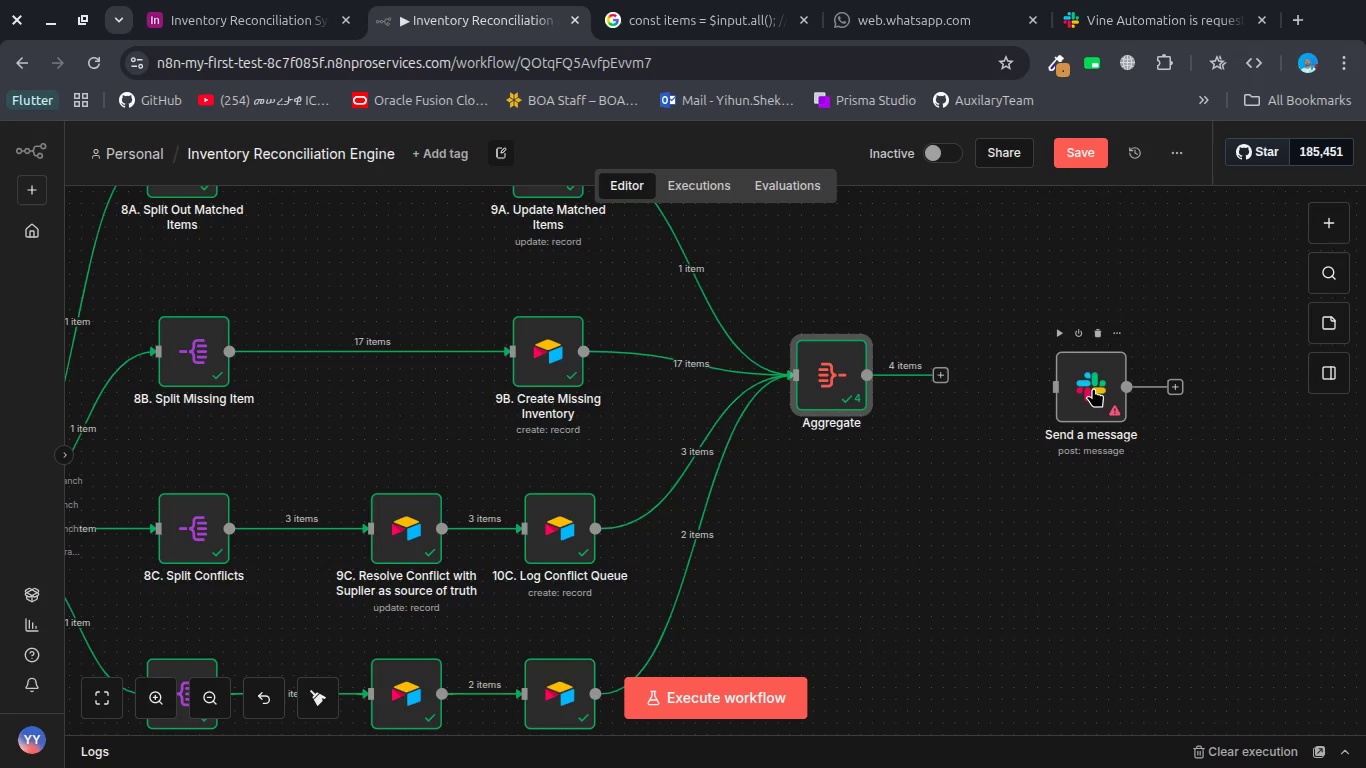 
wait(43.07)
 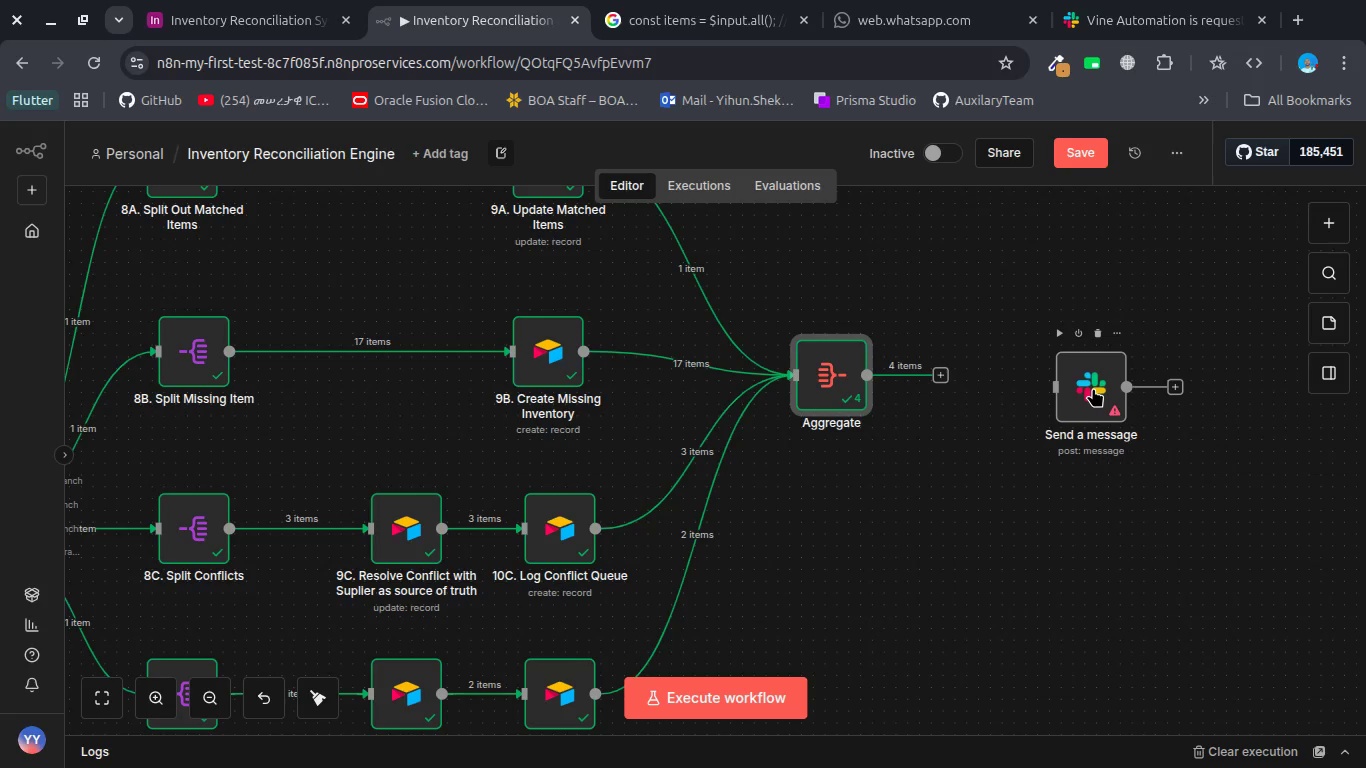 
scroll: coordinate [1049, 511], scroll_direction: up, amount: 1.0
 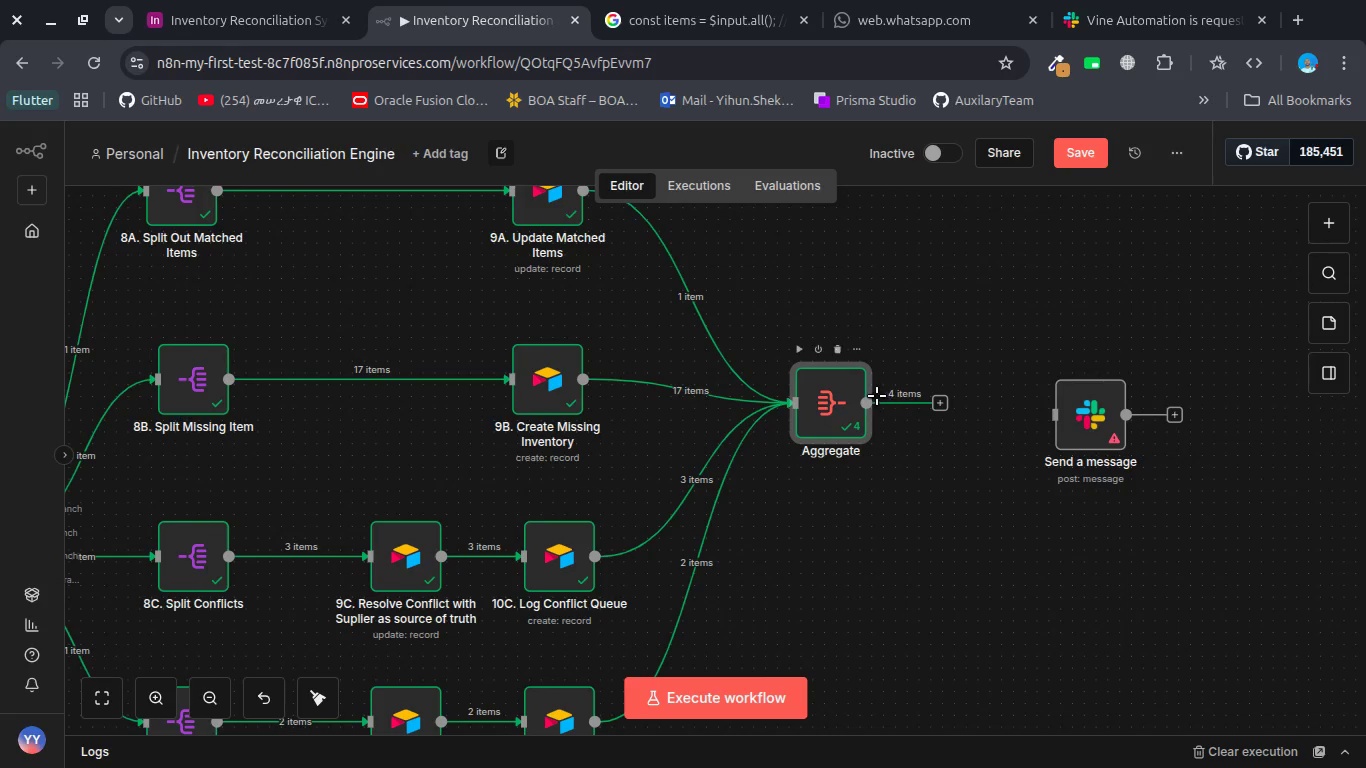 
wait(6.4)
 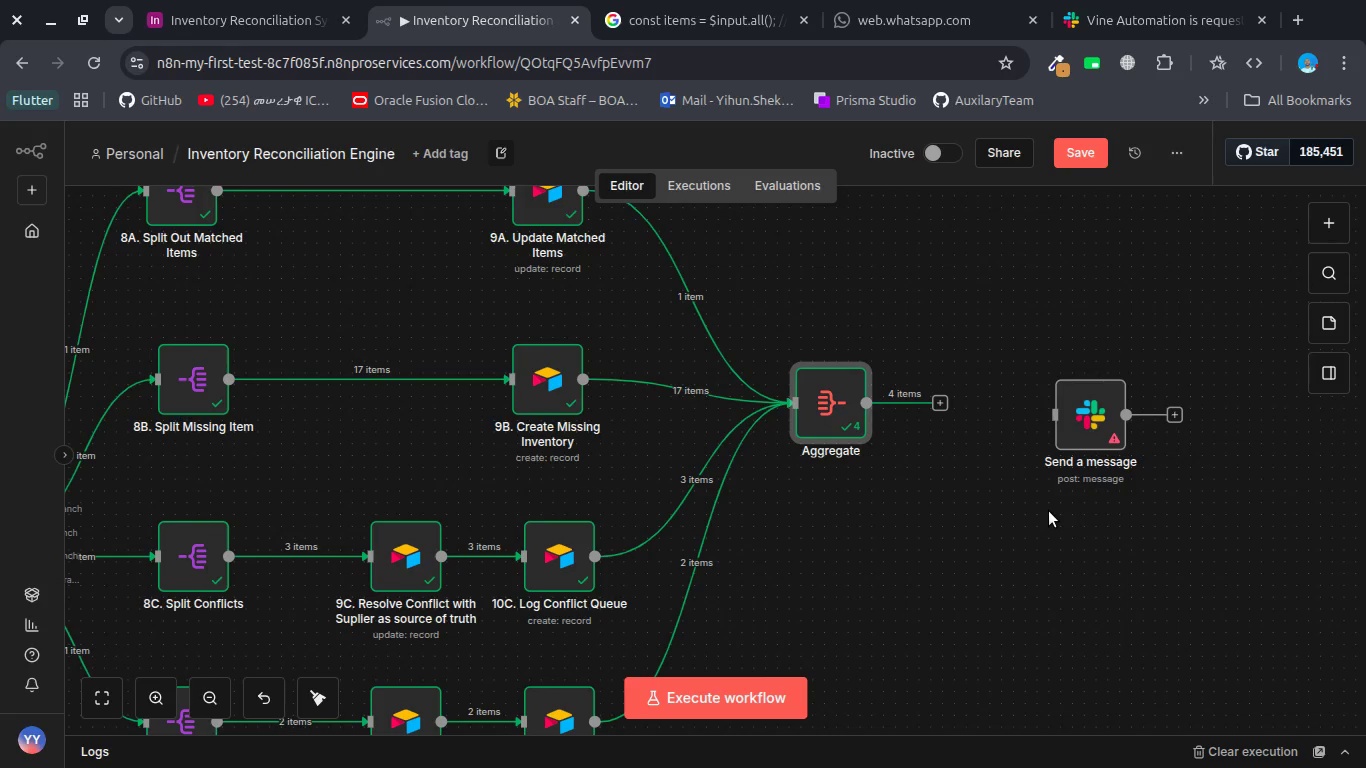 
left_click_drag(start_coordinate=[842, 413], to_coordinate=[842, 461])
 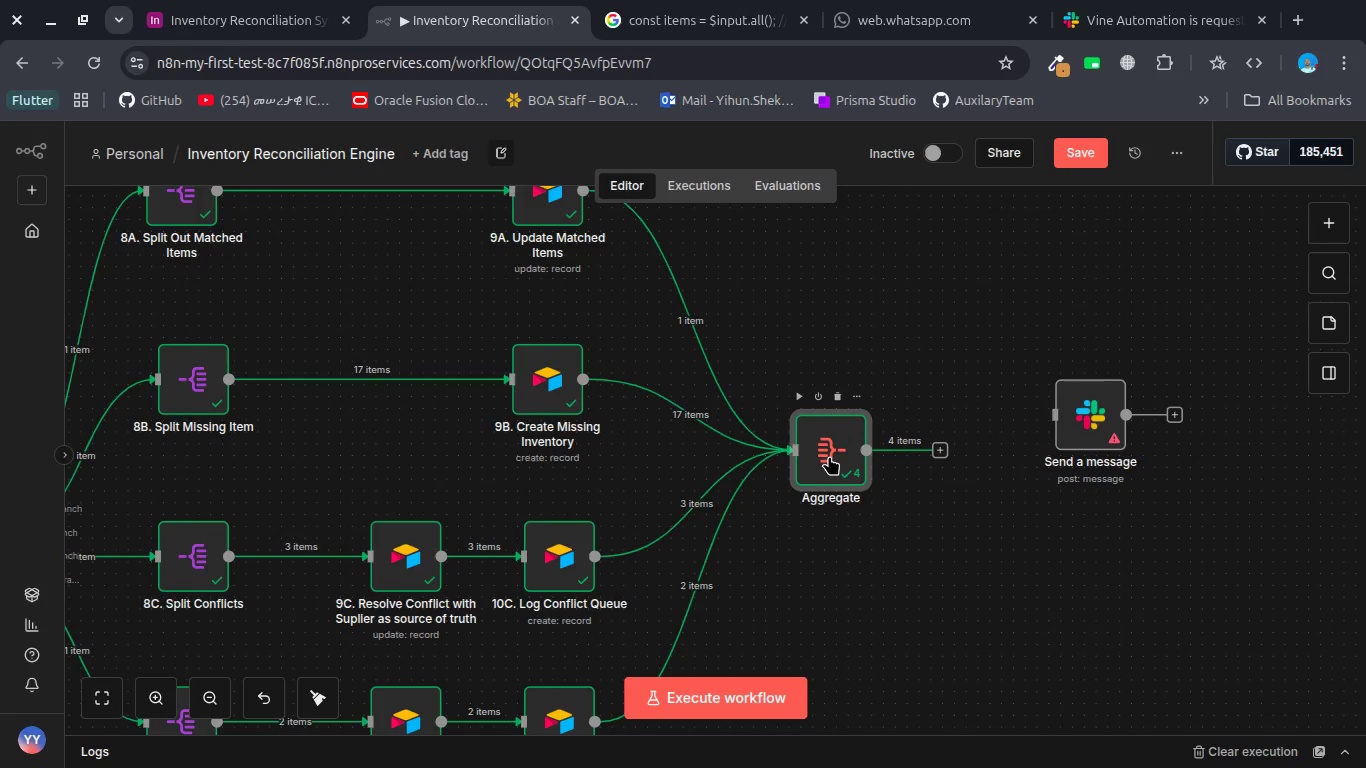 
double_click([829, 456])
 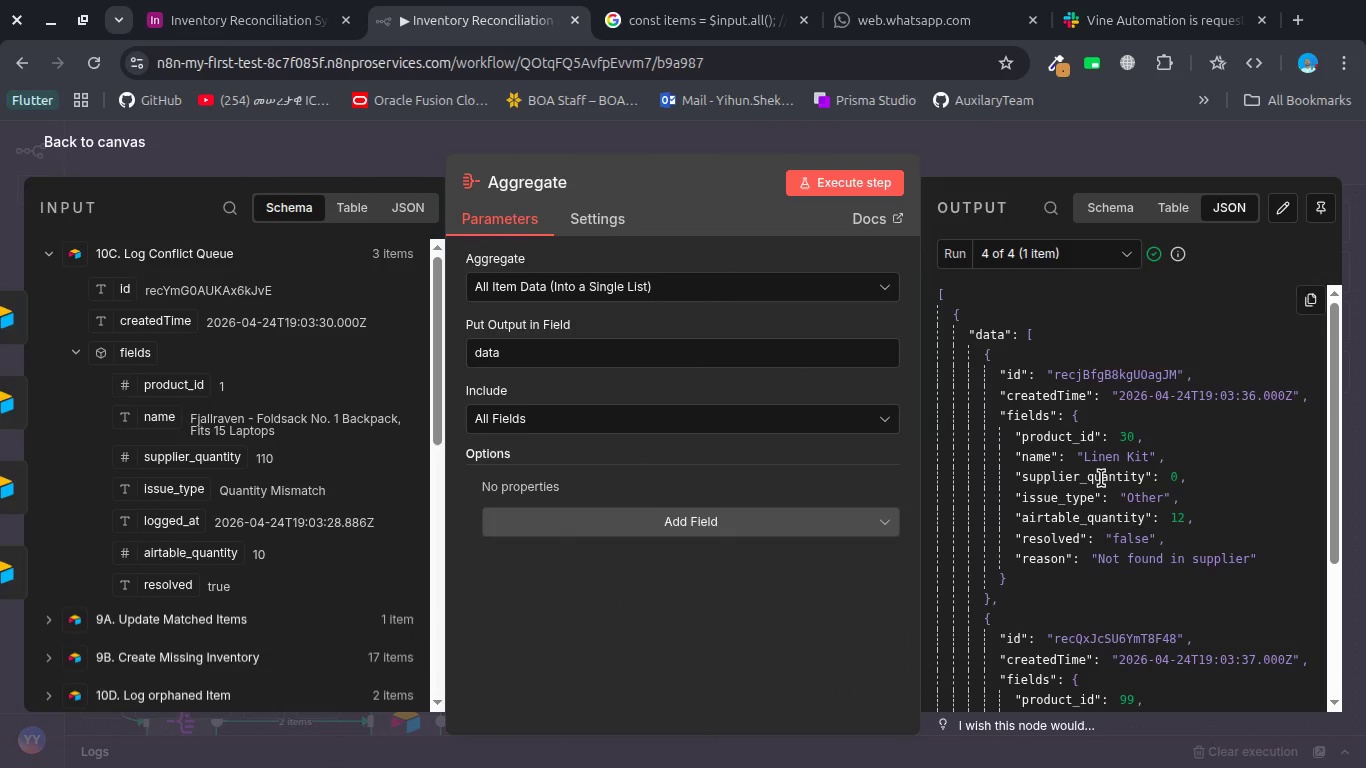 
scroll: coordinate [1101, 478], scroll_direction: down, amount: 3.0
 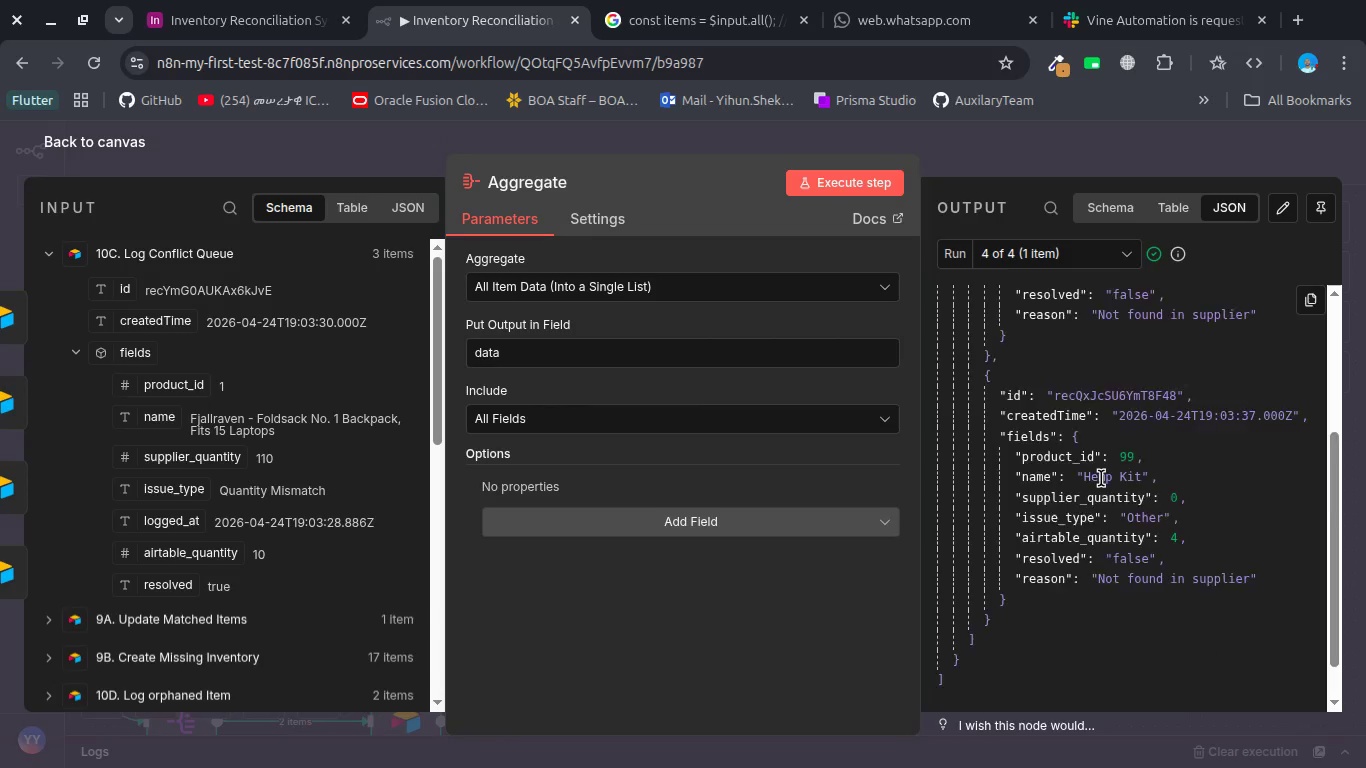 
scroll: coordinate [1101, 478], scroll_direction: up, amount: 2.0
 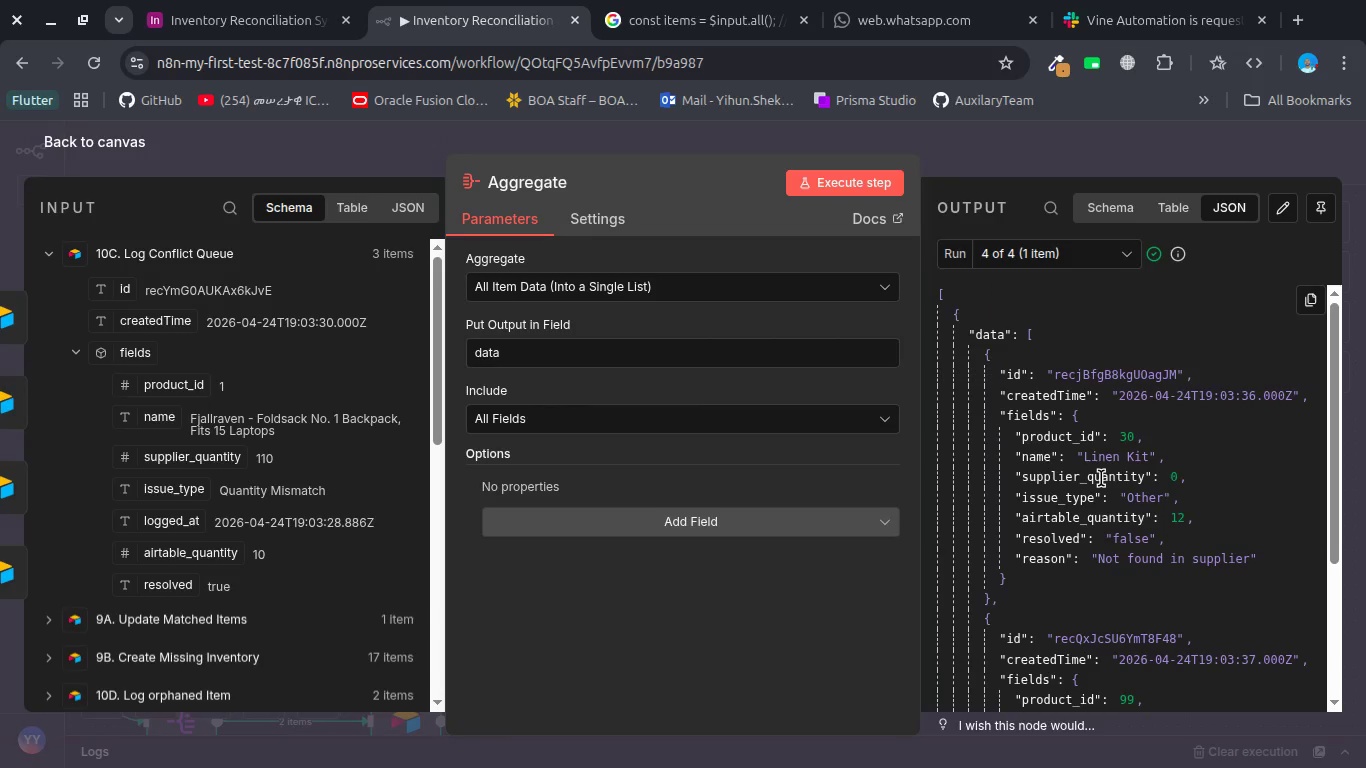 
scroll: coordinate [1101, 478], scroll_direction: down, amount: 1.0
 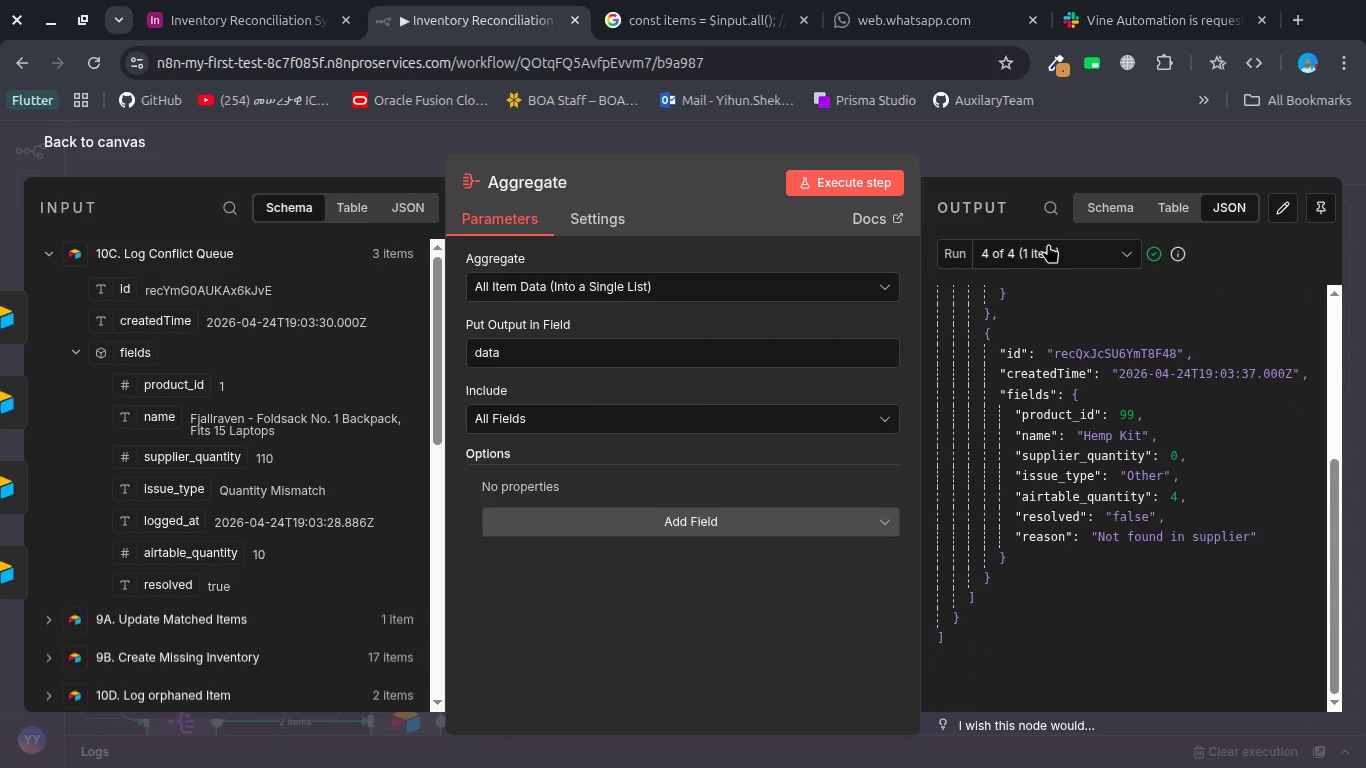 
left_click([1078, 263])
 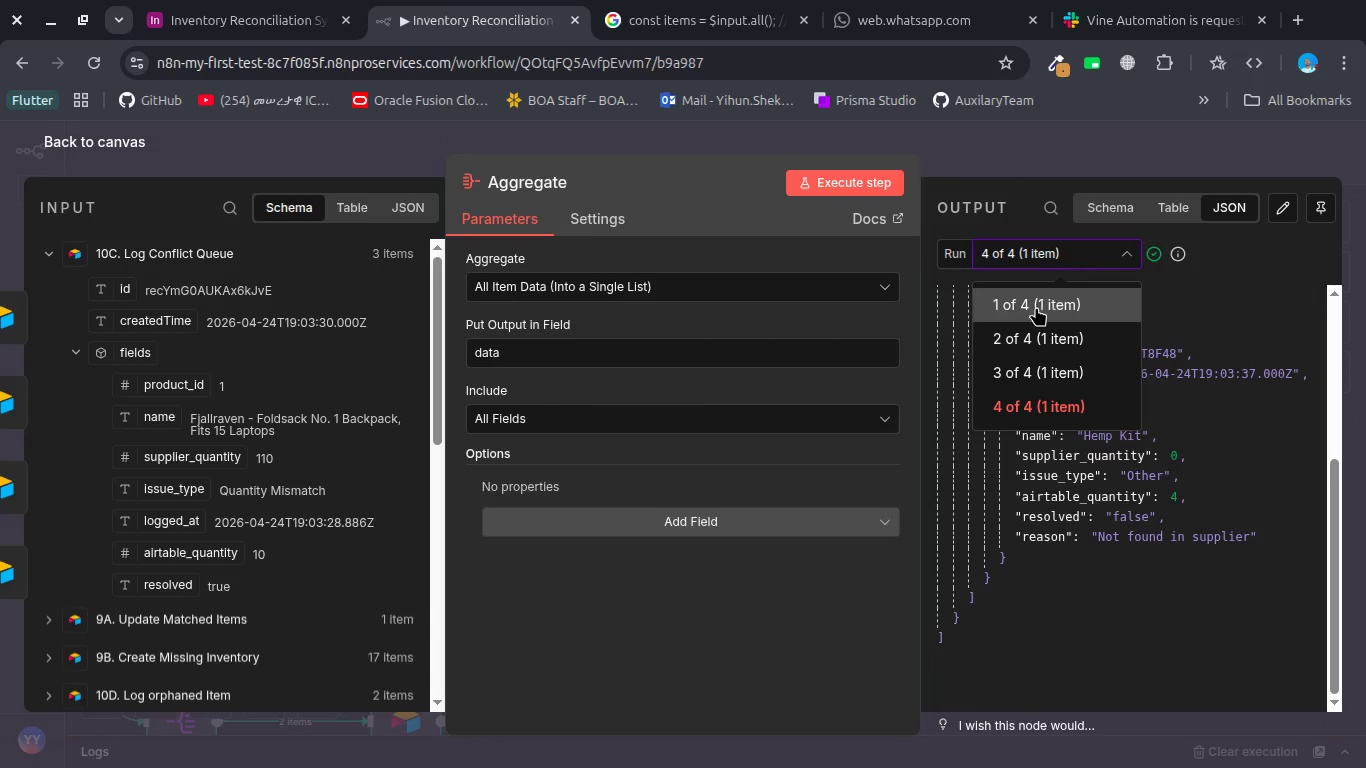 
left_click([1035, 308])
 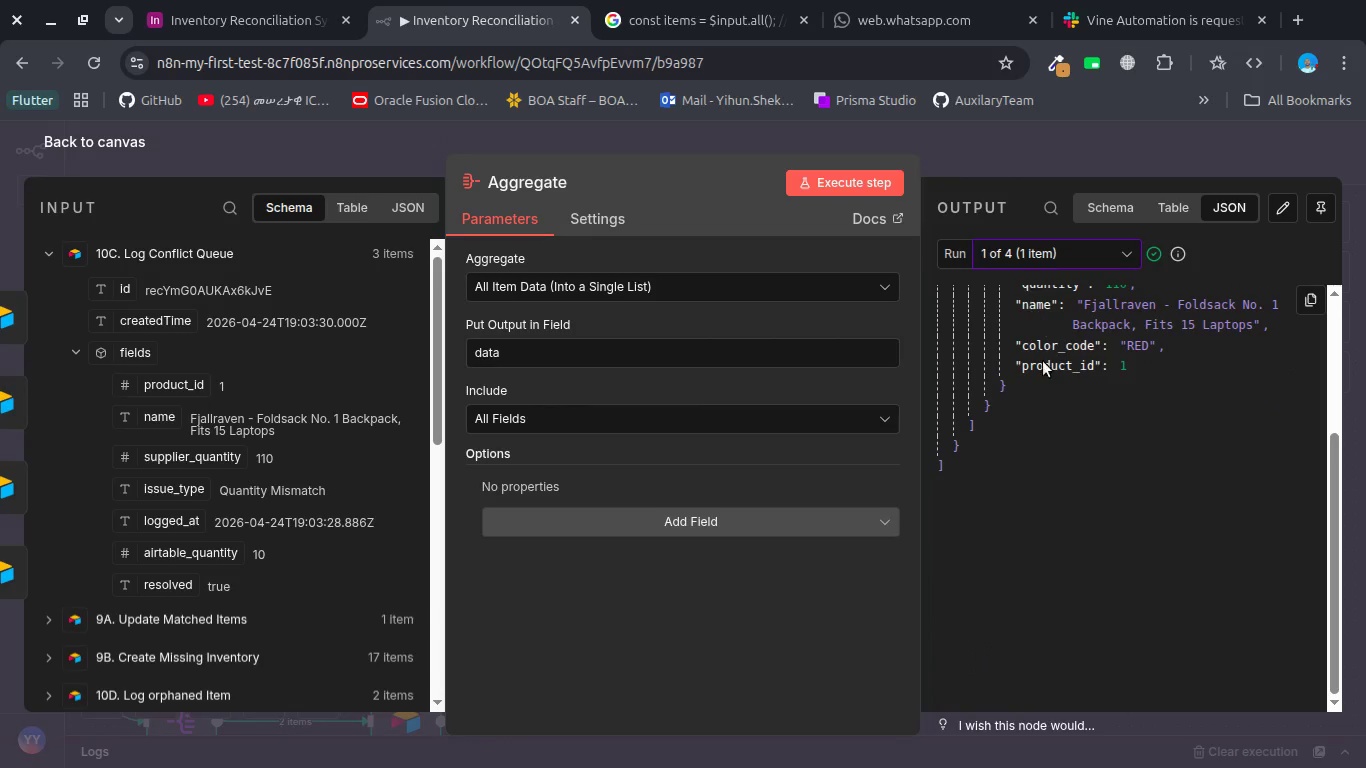 
scroll: coordinate [1035, 407], scroll_direction: up, amount: 5.0
 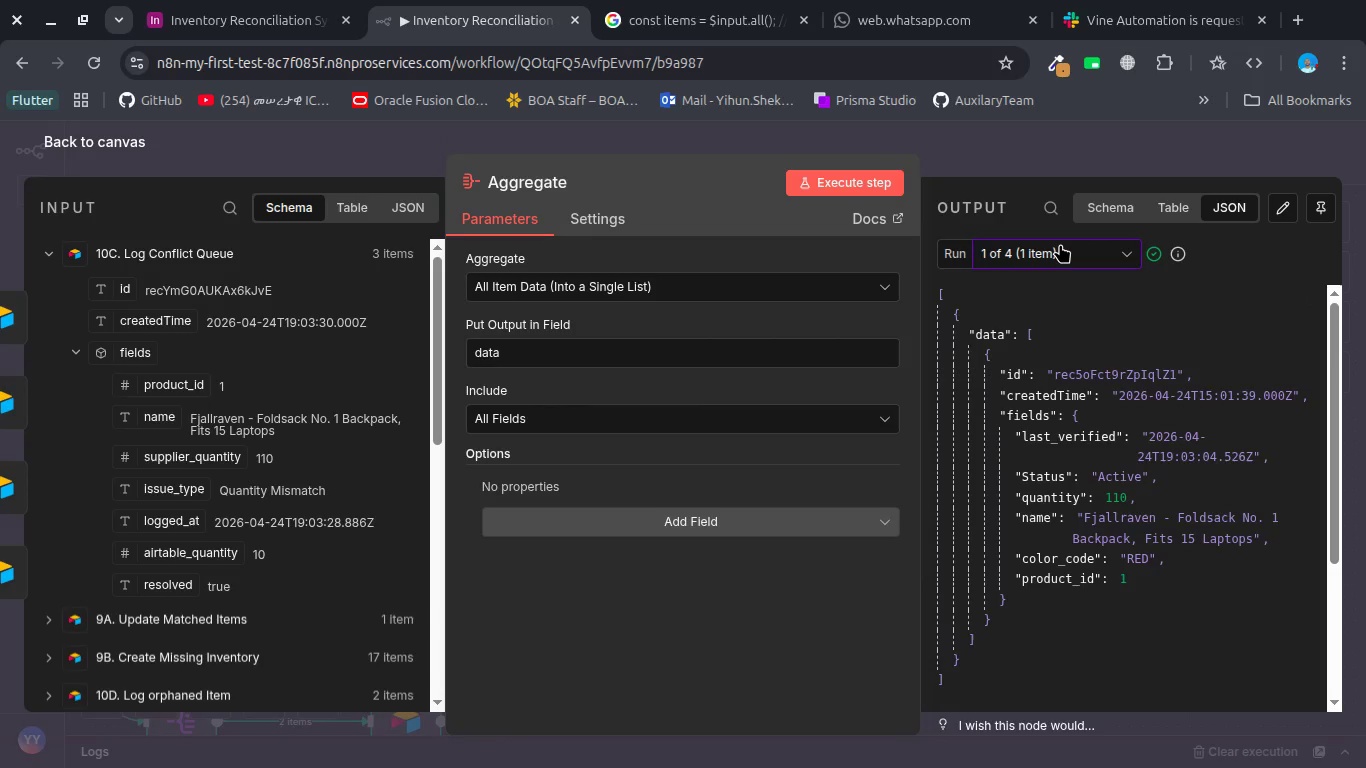 
left_click([1060, 244])
 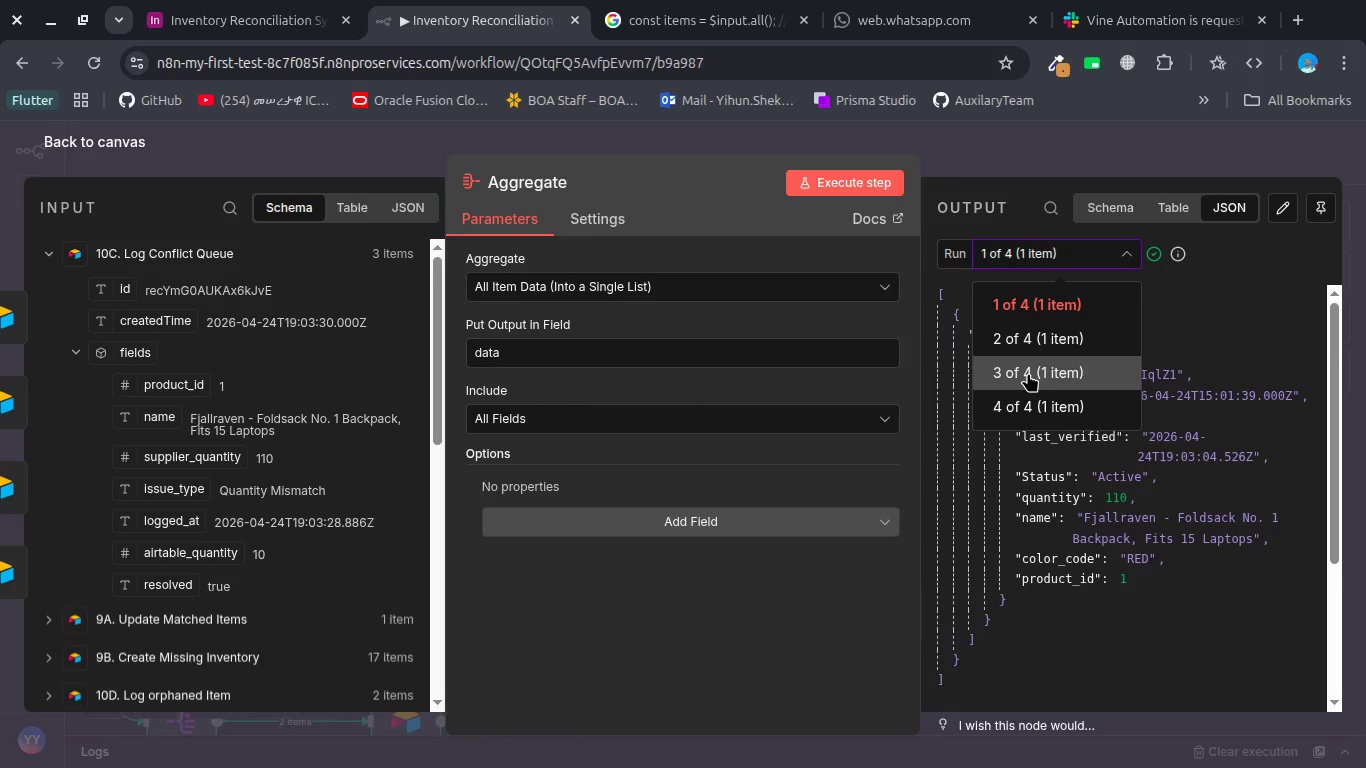 
left_click([1028, 373])
 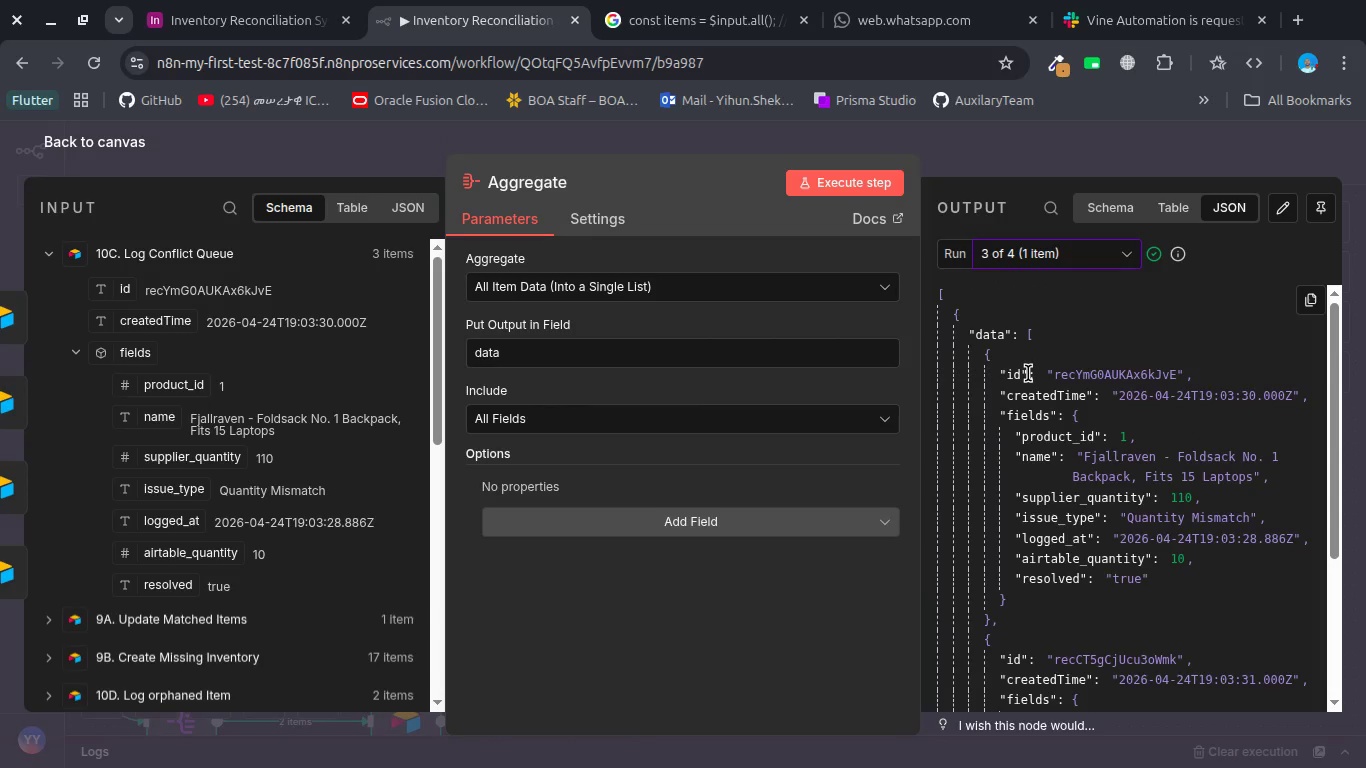 
scroll: coordinate [1028, 373], scroll_direction: down, amount: 2.0
 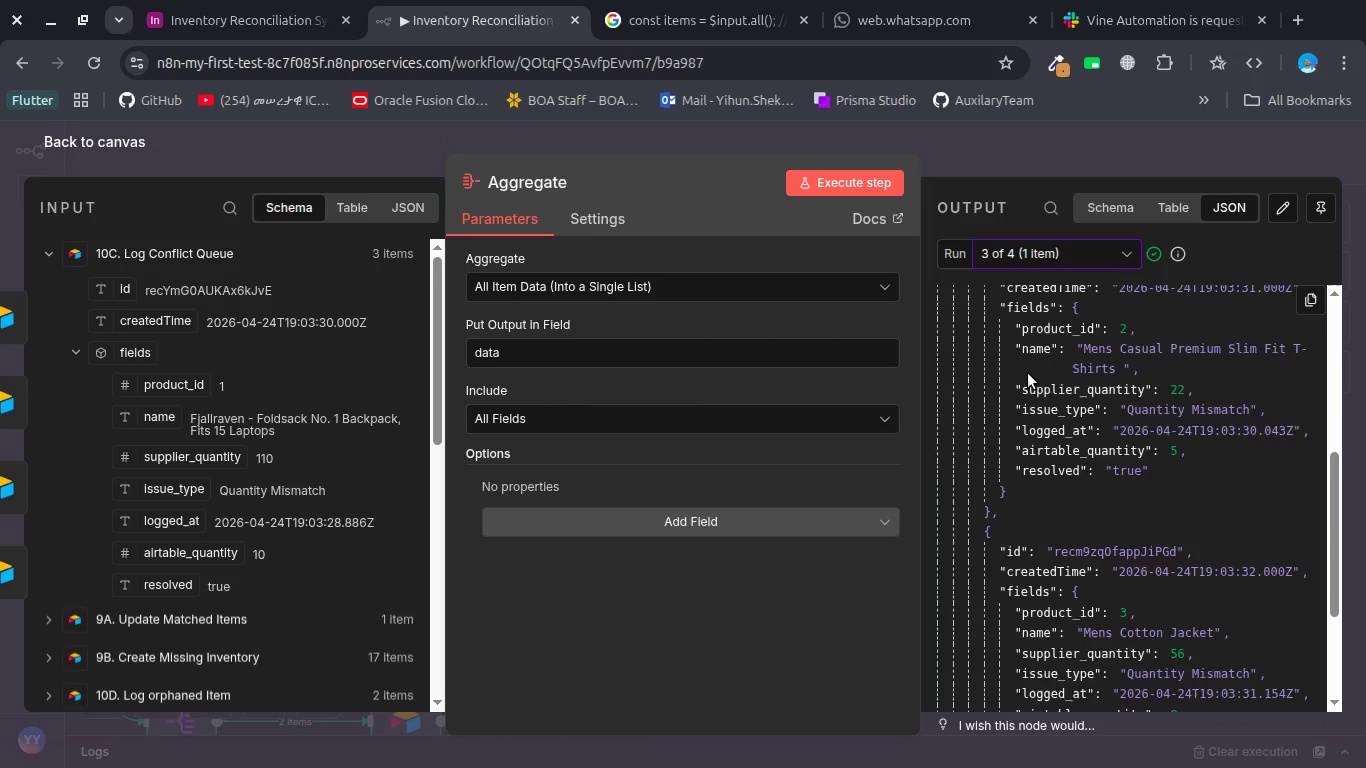 
scroll: coordinate [1028, 373], scroll_direction: none, amount: 0.0
 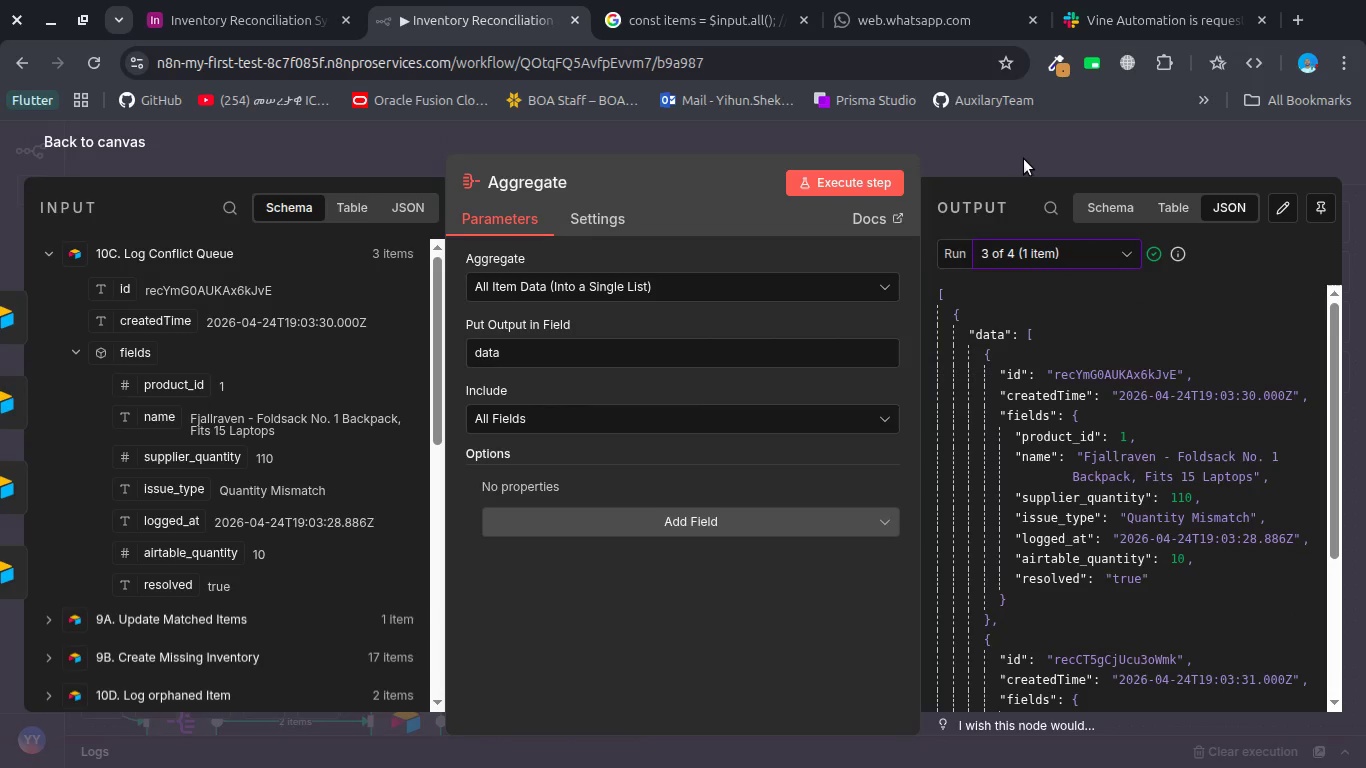 
left_click([1024, 159])
 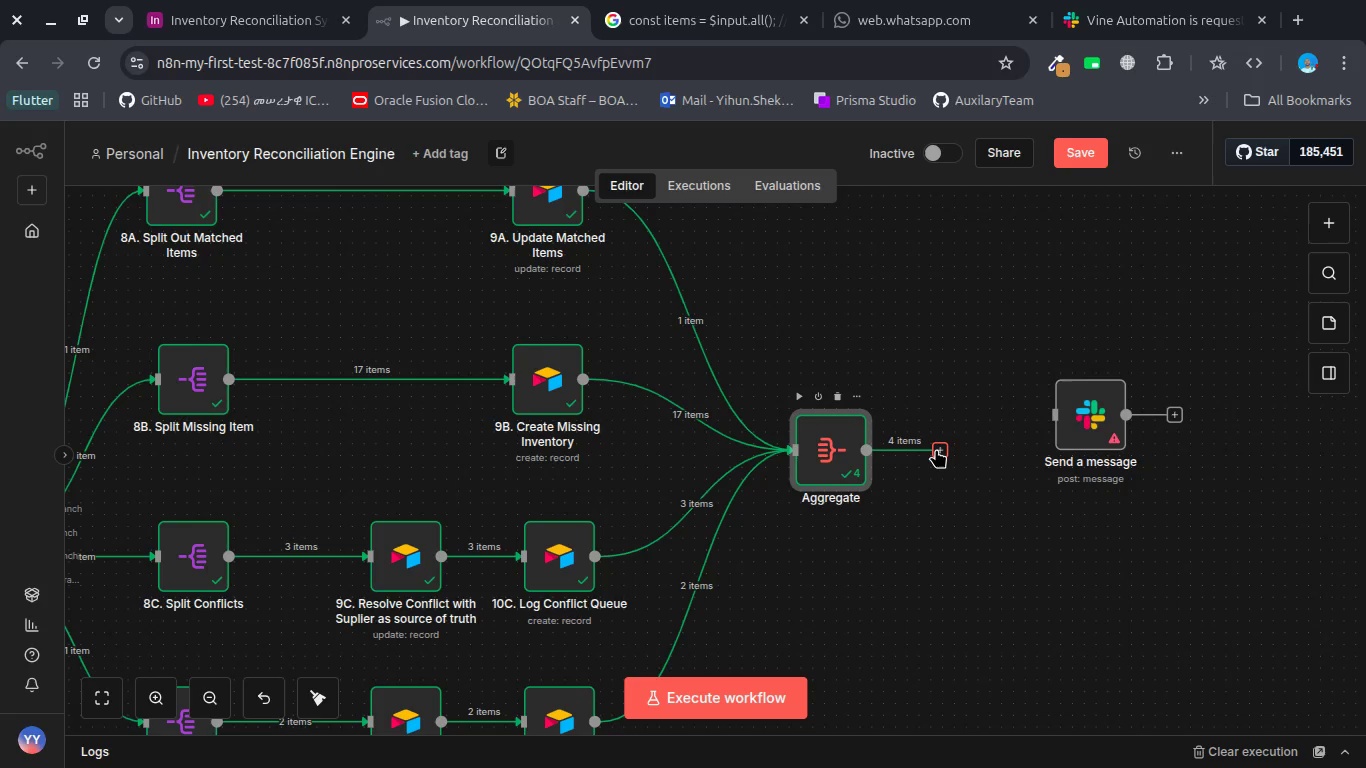 
wait(10.04)
 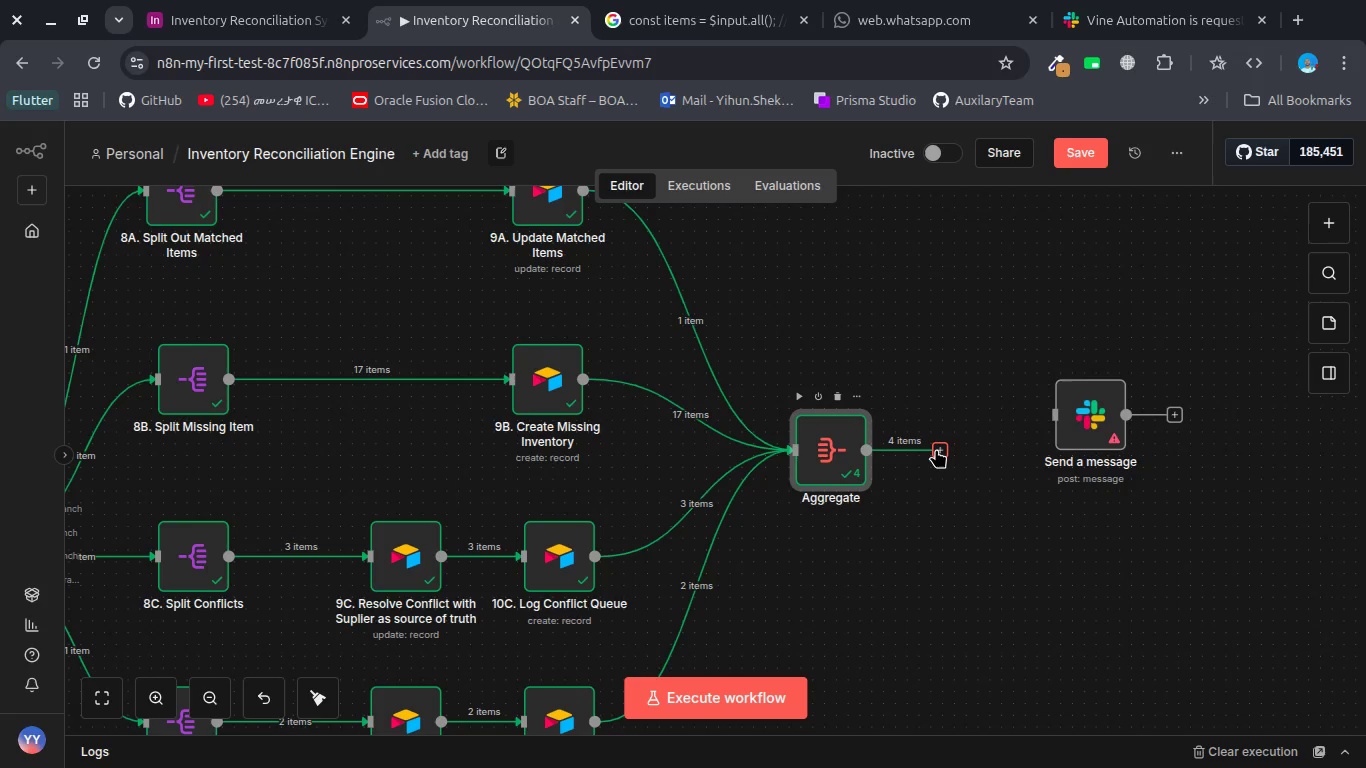 
left_click([936, 449])
 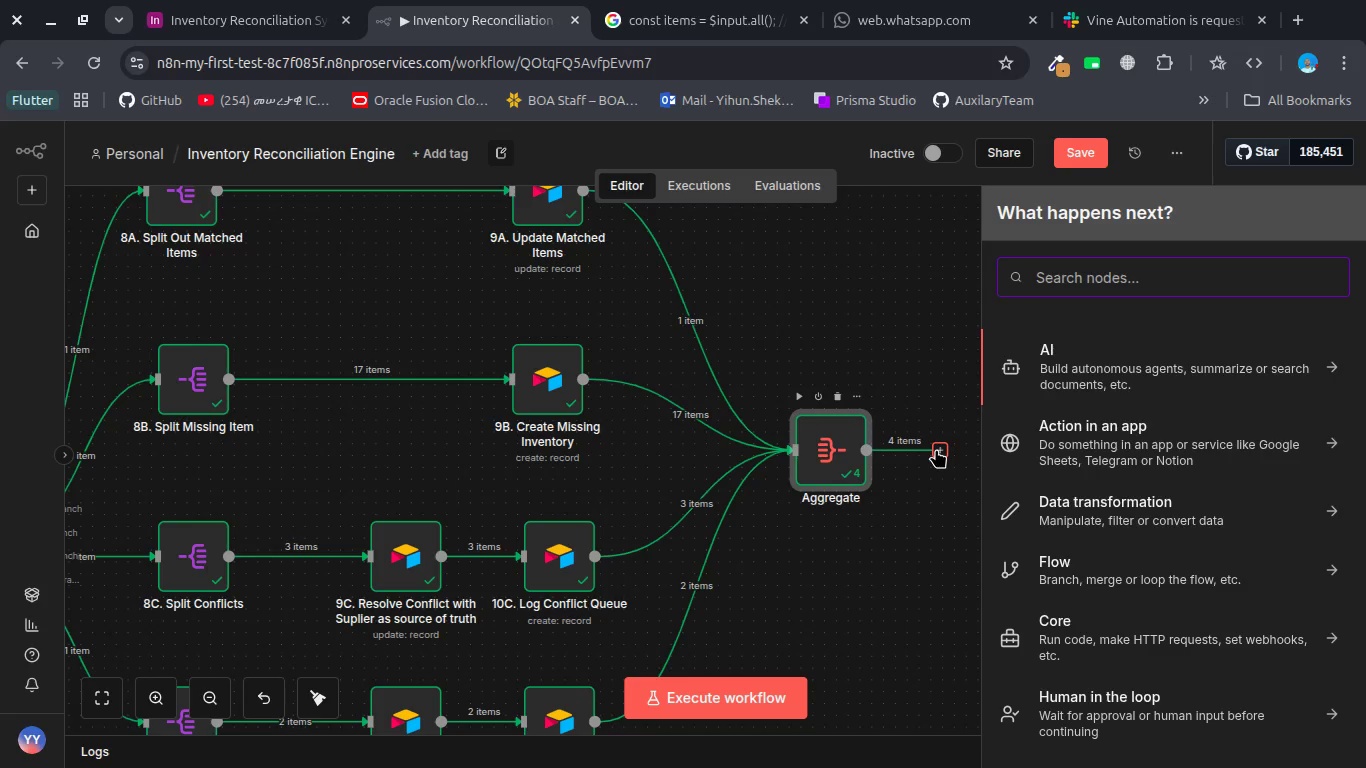 
type(agg)
key(Backspace)
key(Backspace)
key(Backspace)
key(Backspace)
type( )
key(Backspace)
key(Backspace)
type(mrg)
 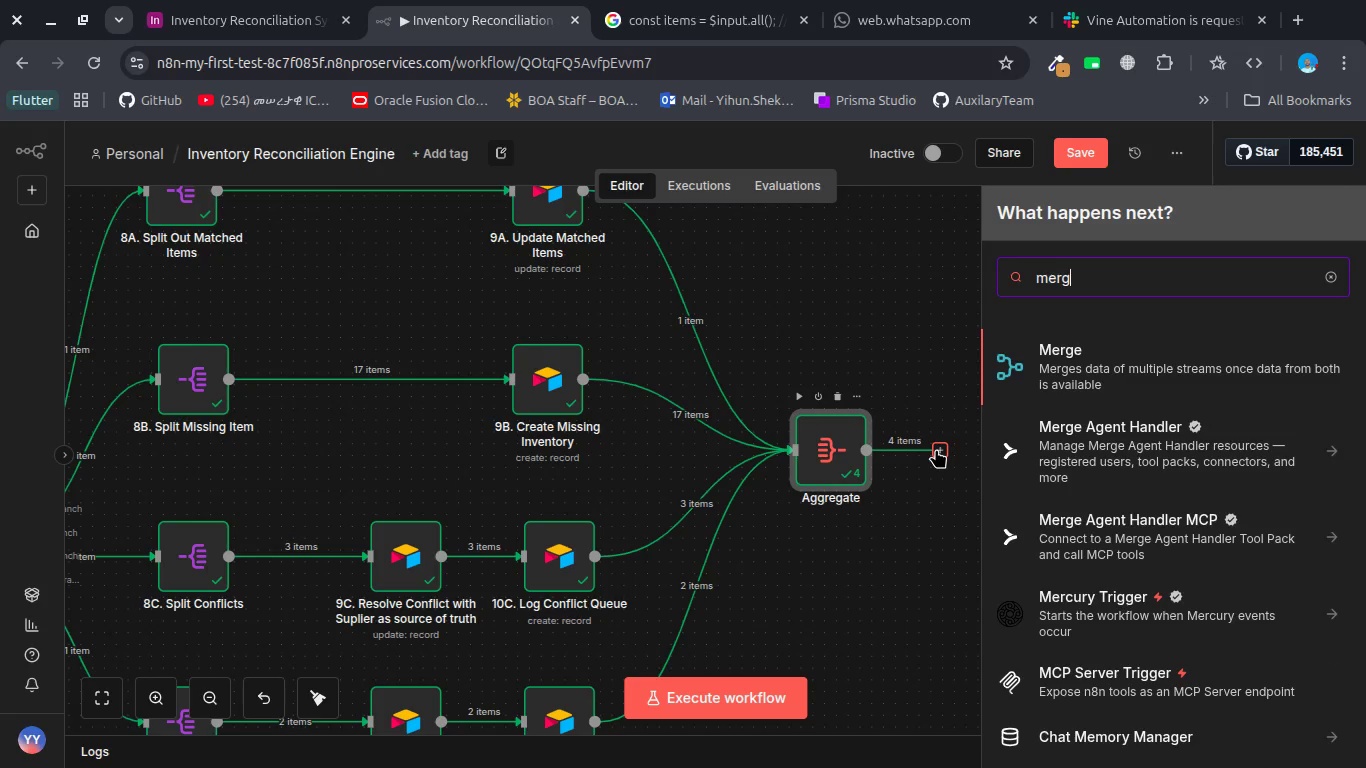 
hold_key(key=E, duration=0.37)
 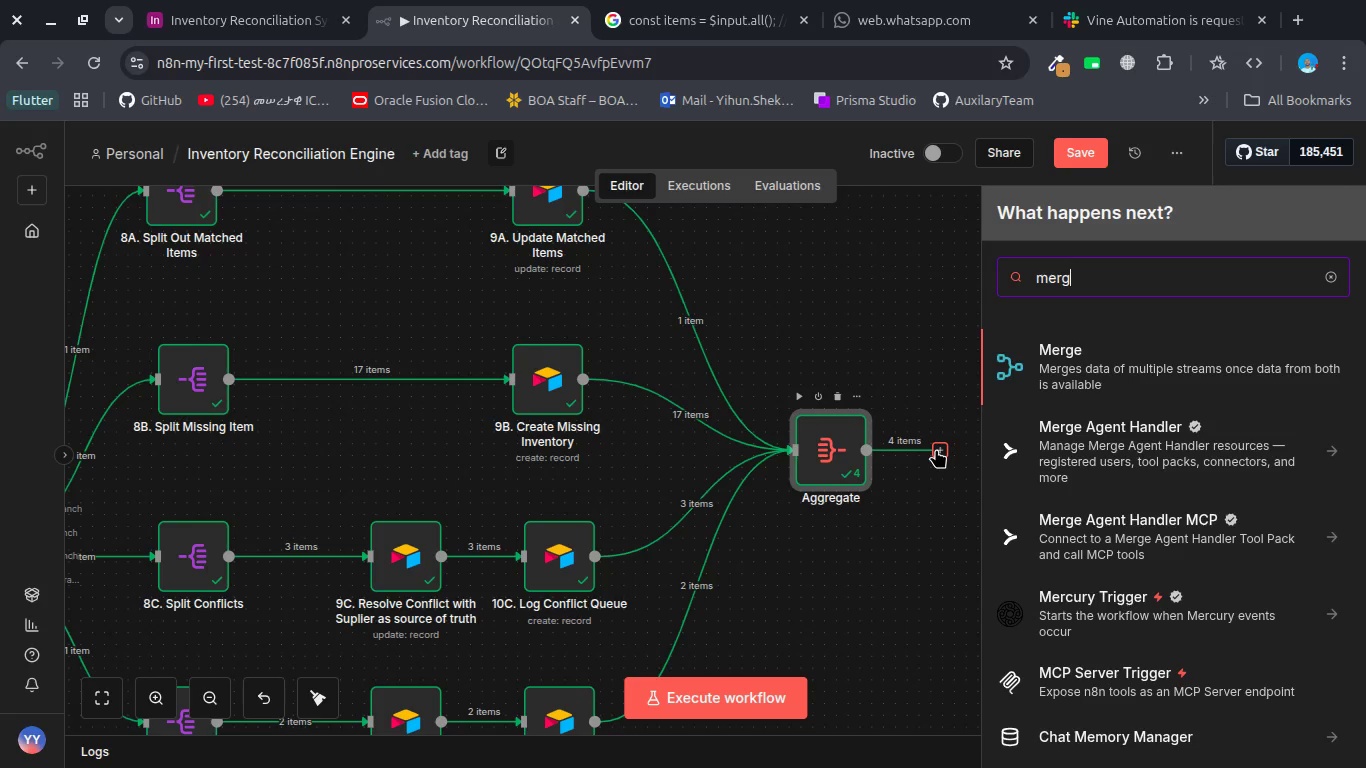 
key(Backspace)
key(Backspace)
key(Backspace)
key(Backspace)
key(Backspace)
key(Backspace)
type(cm)
key(Backspace)
key(Backspace)
type(omb)
key(Backspace)
 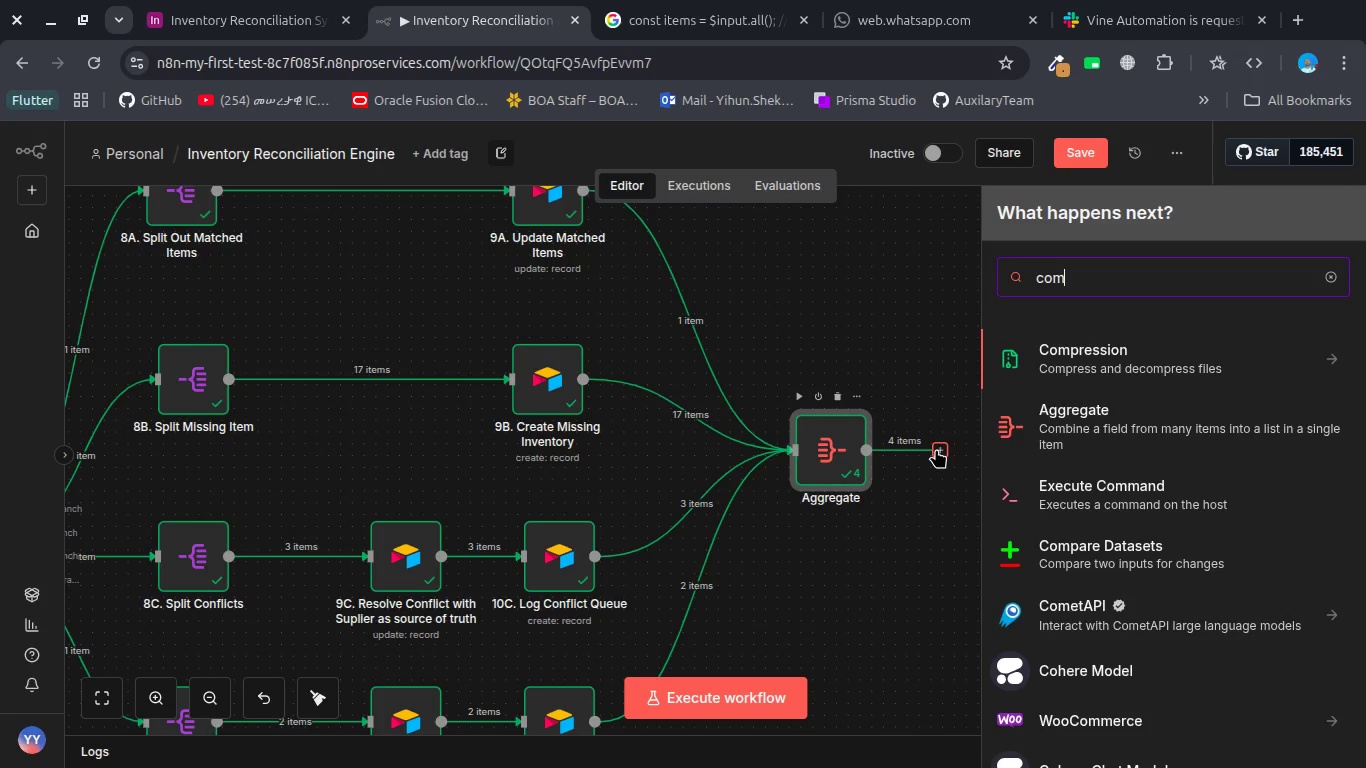 
hold_key(key=P, duration=0.31)
 